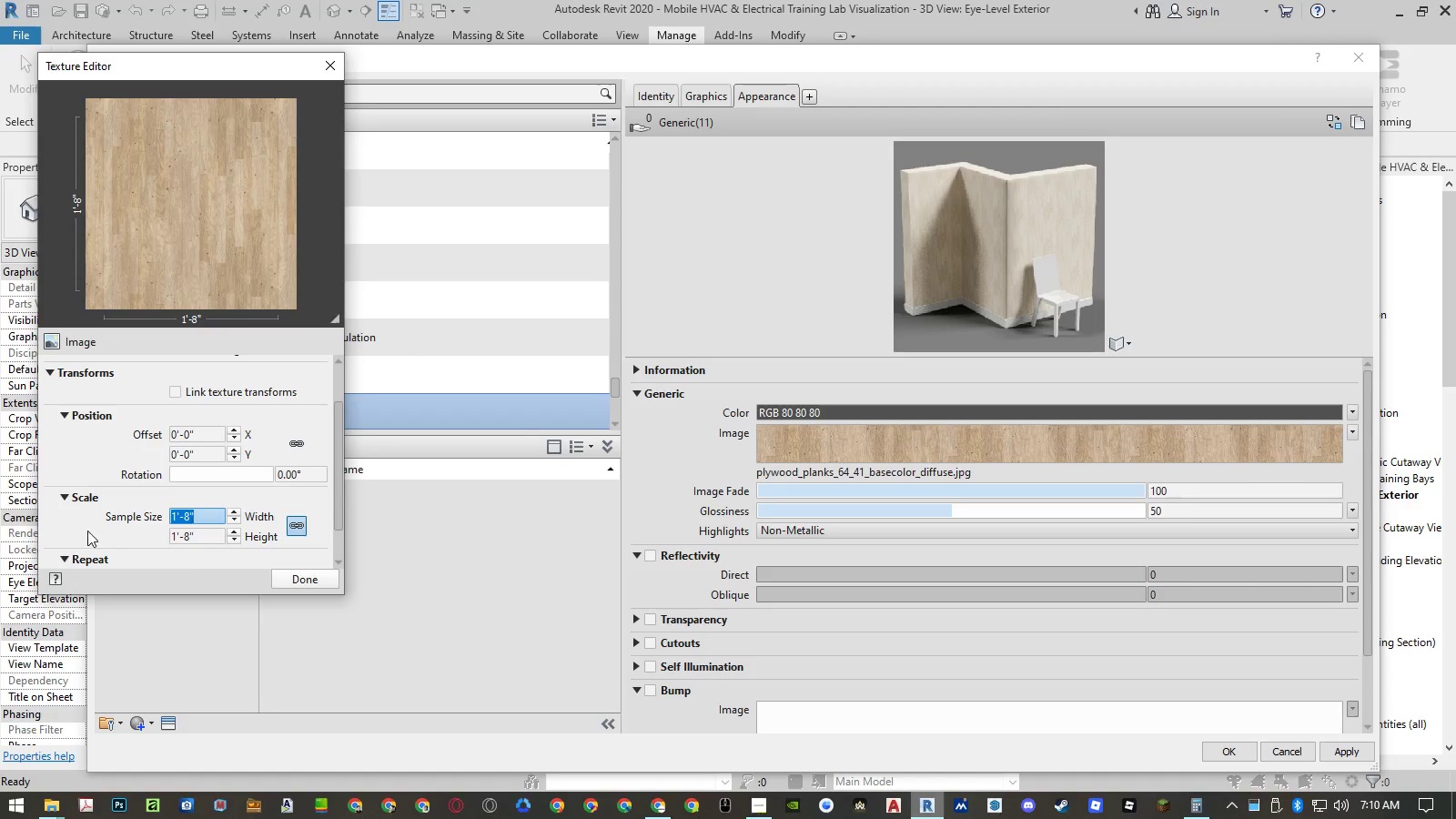 
key(Control+ControlLeft)
 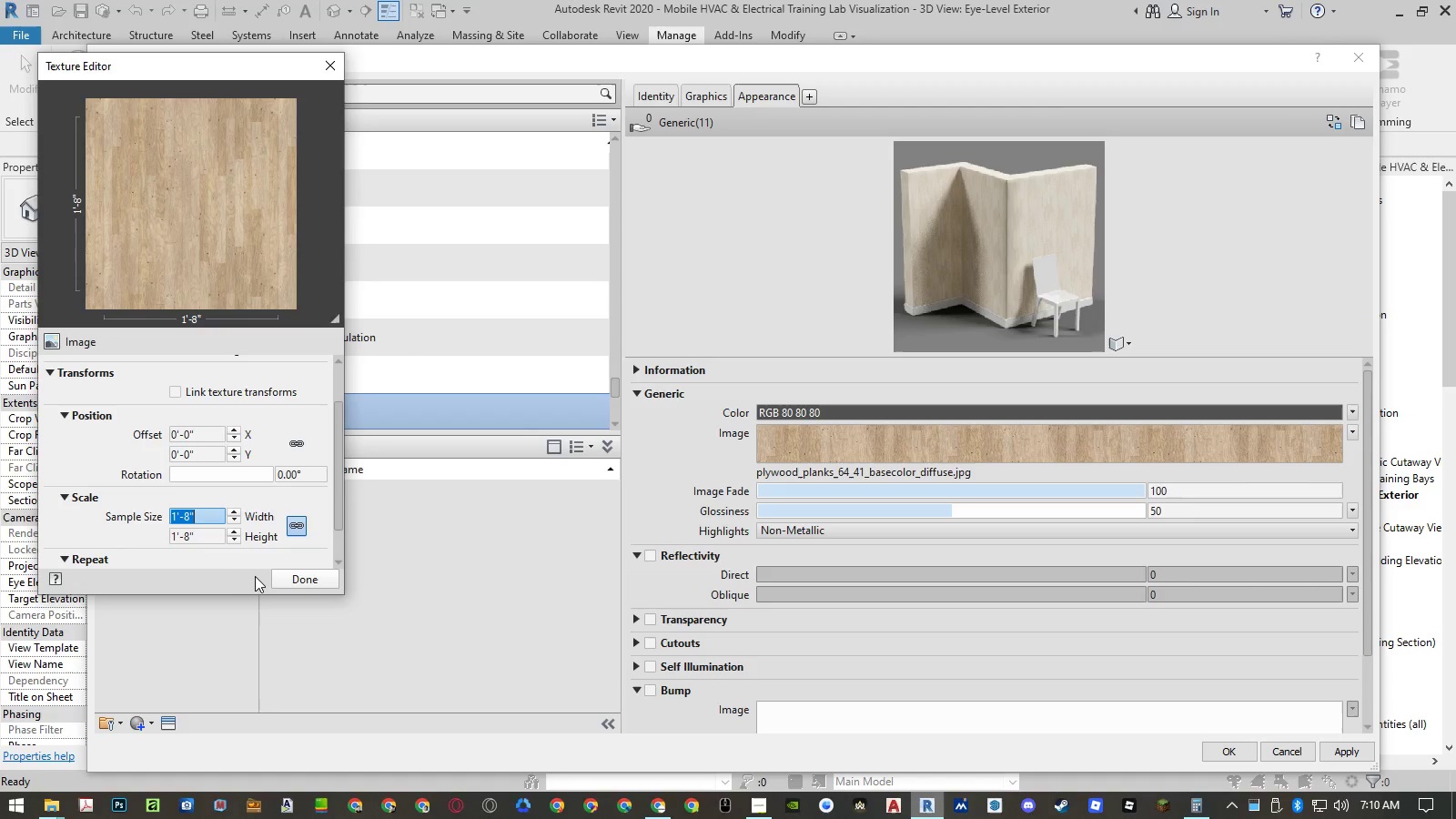 
key(Control+C)
 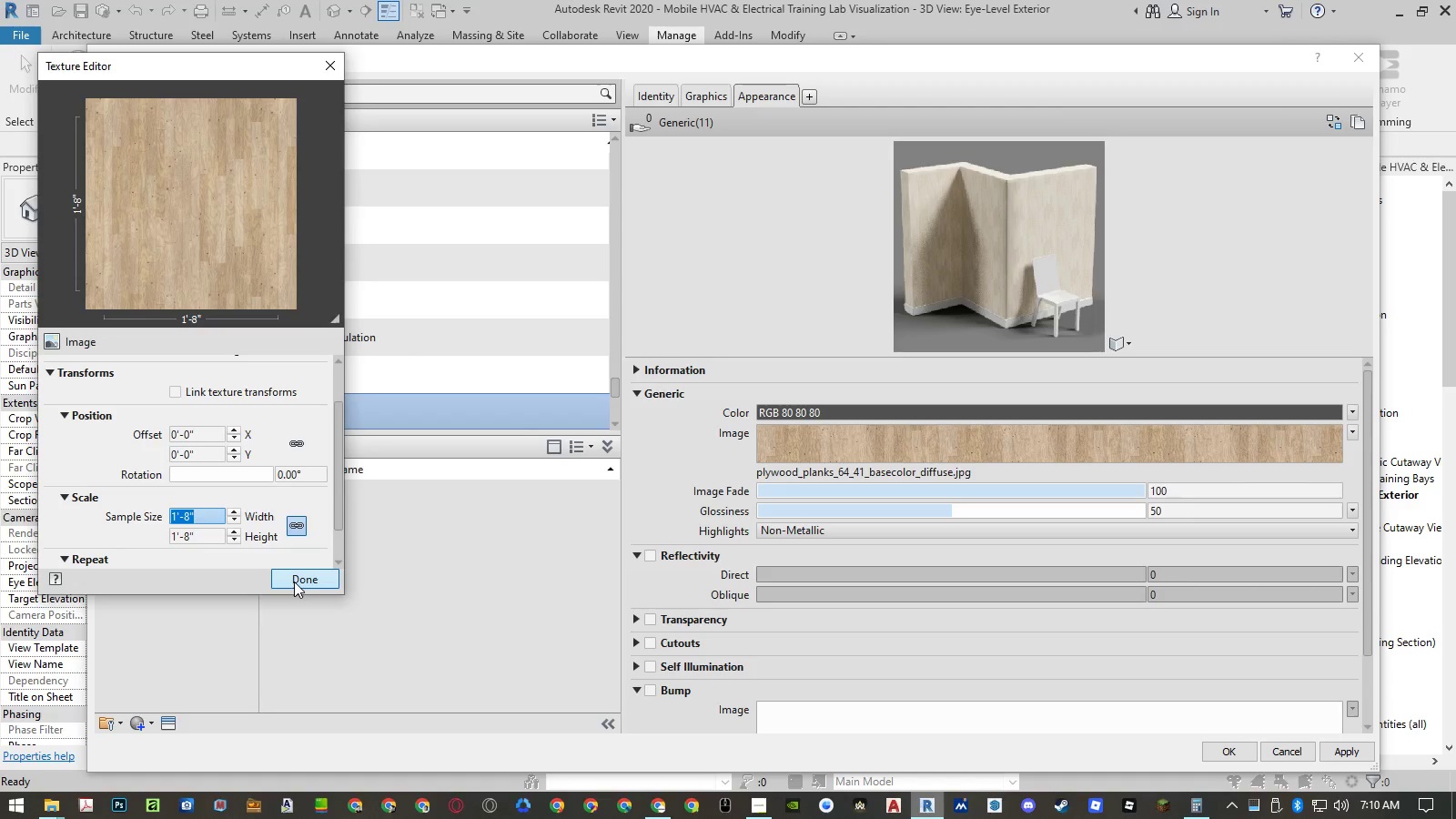 
key(Control+ControlLeft)
 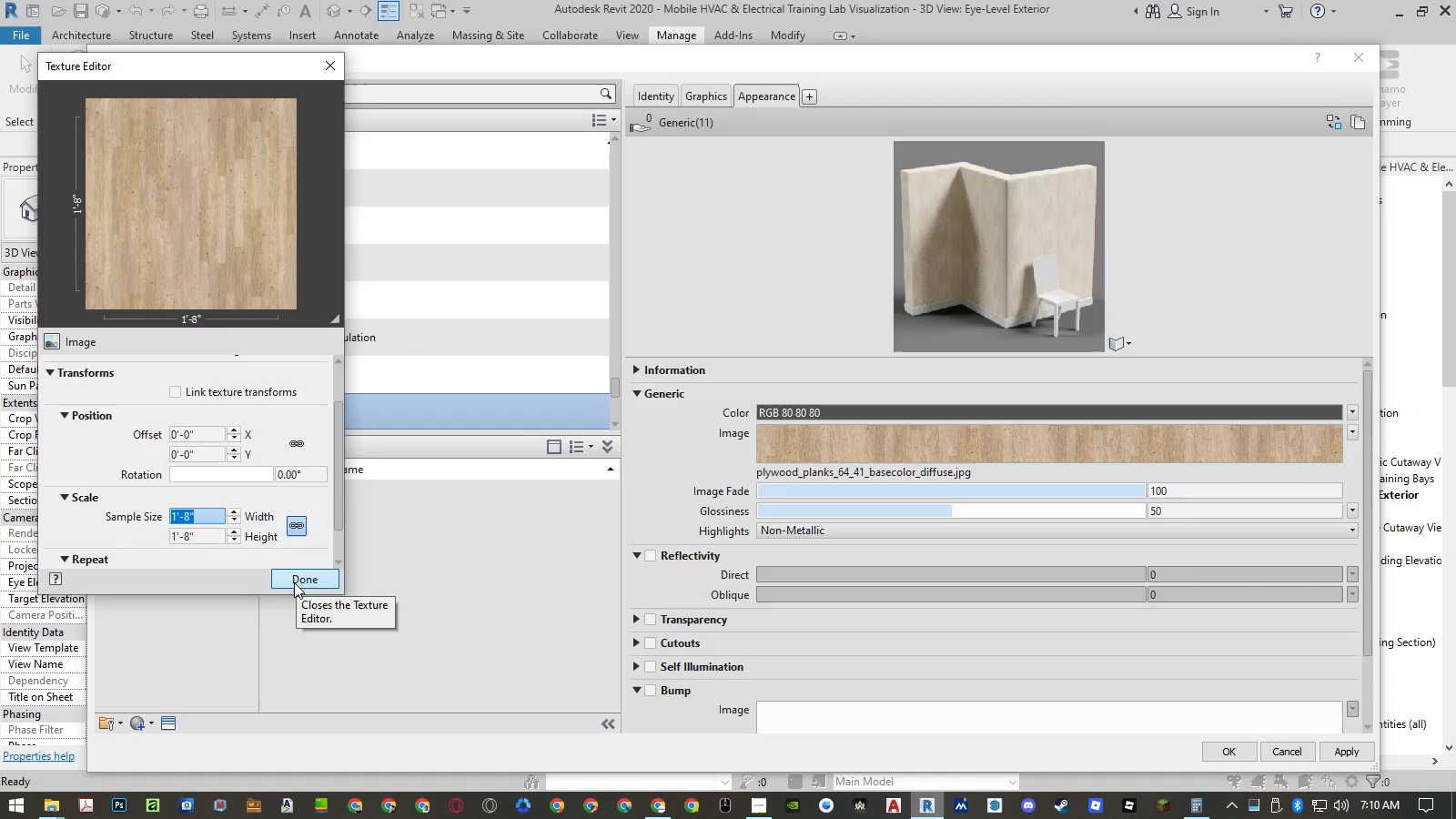 
key(Control+C)
 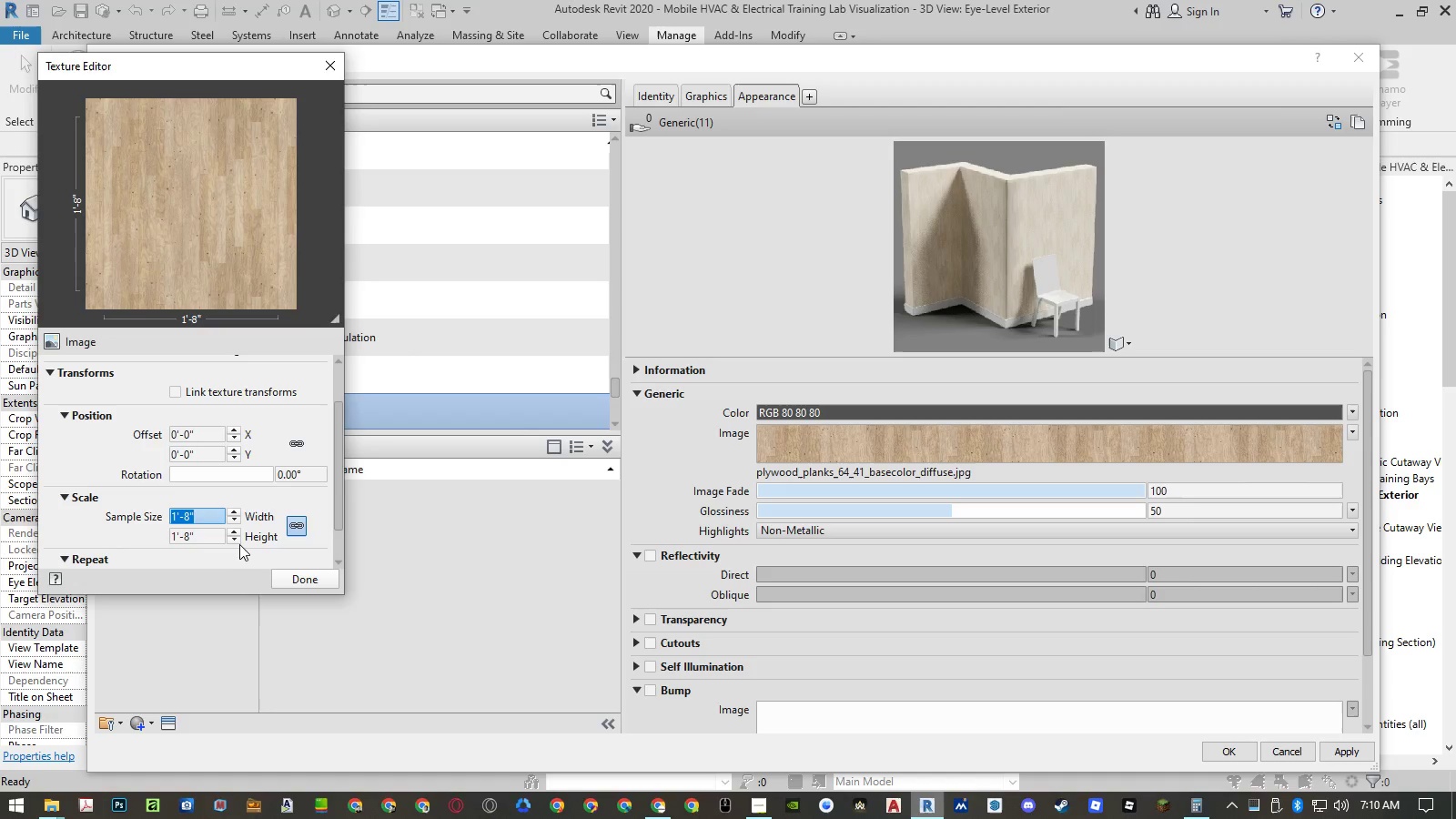 
key(Numpad2)
 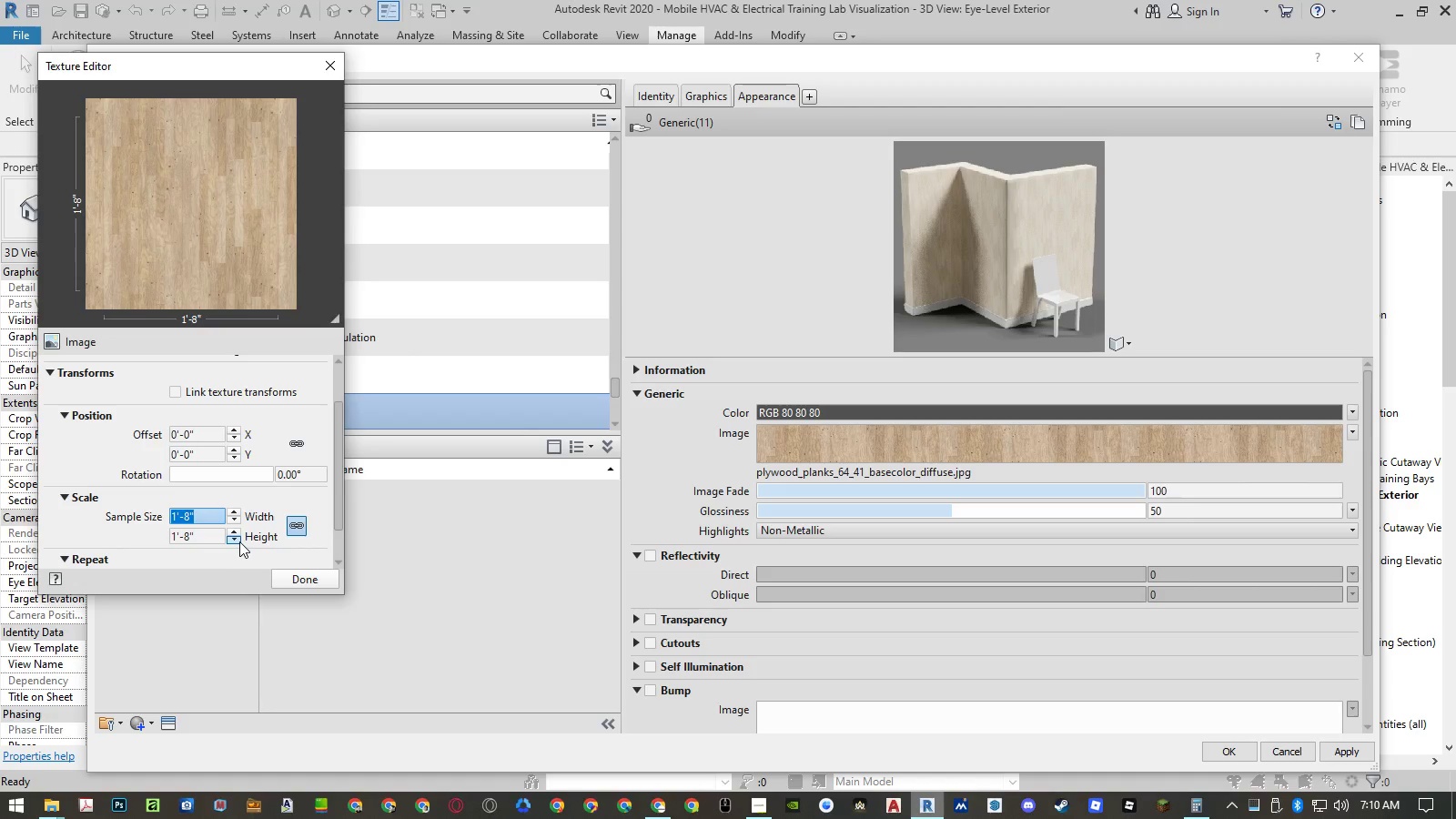 
key(Numpad0)
 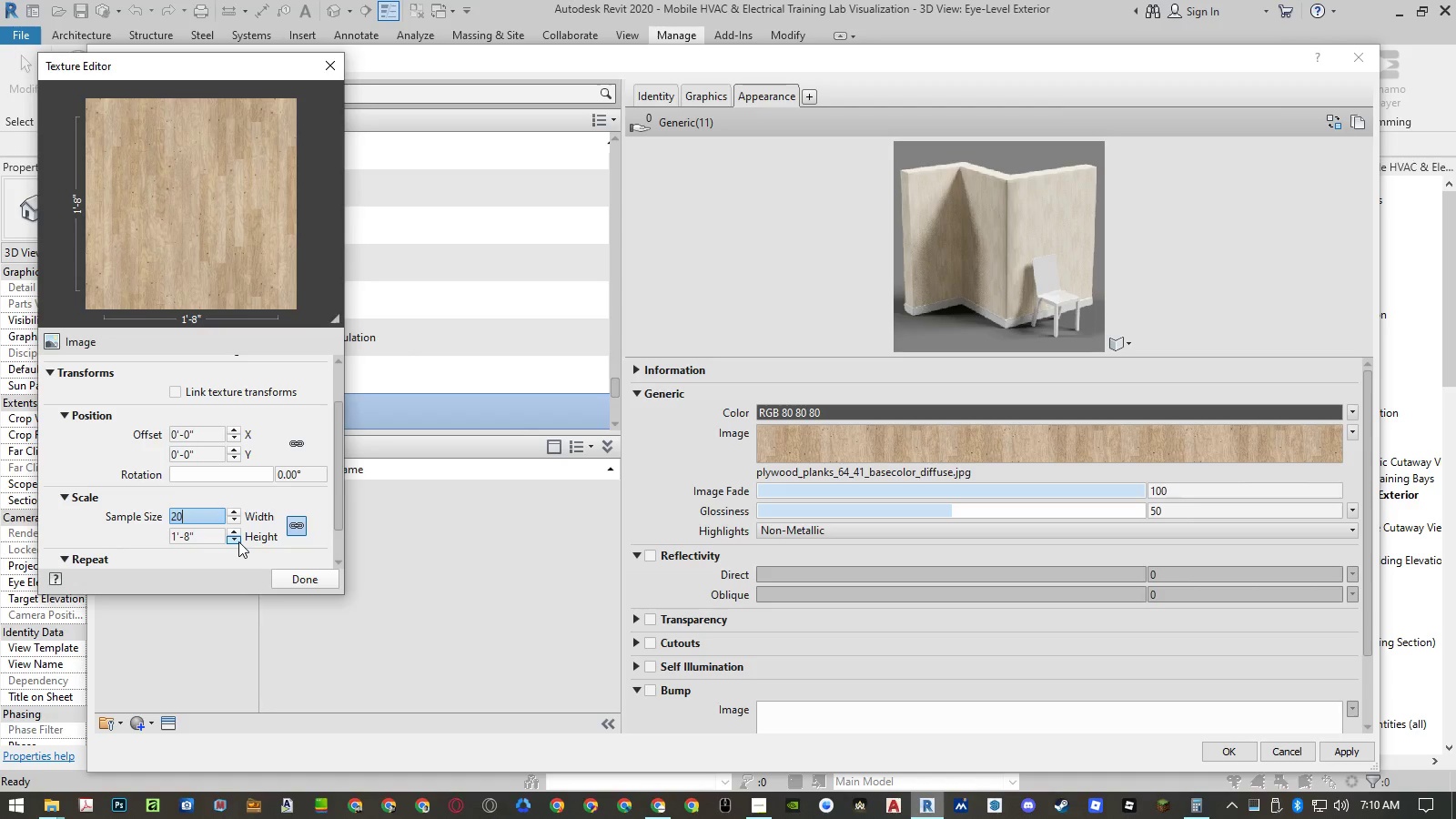 
key(NumpadEnter)
 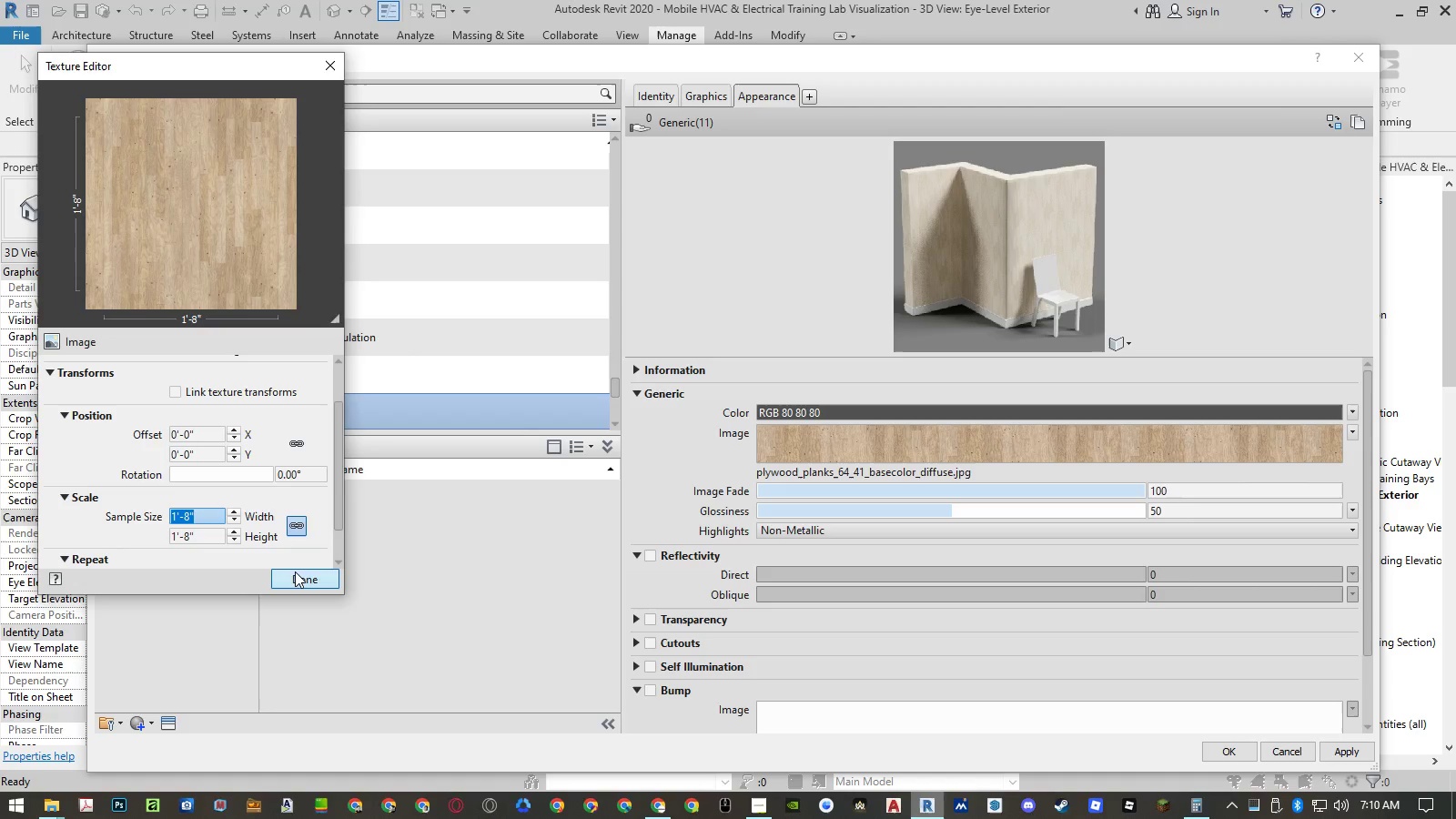 
left_click([296, 573])
 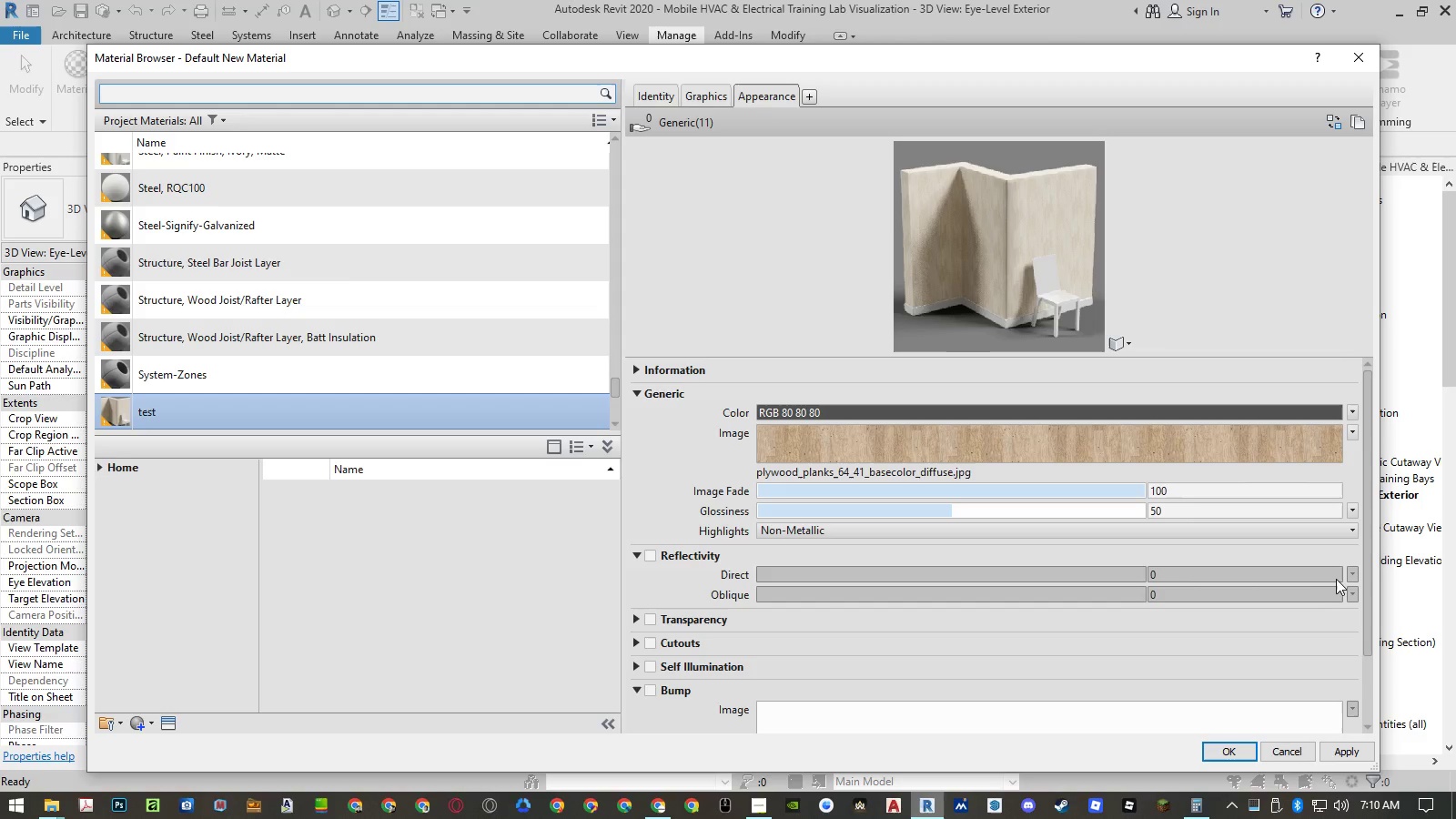 
wait(5.48)
 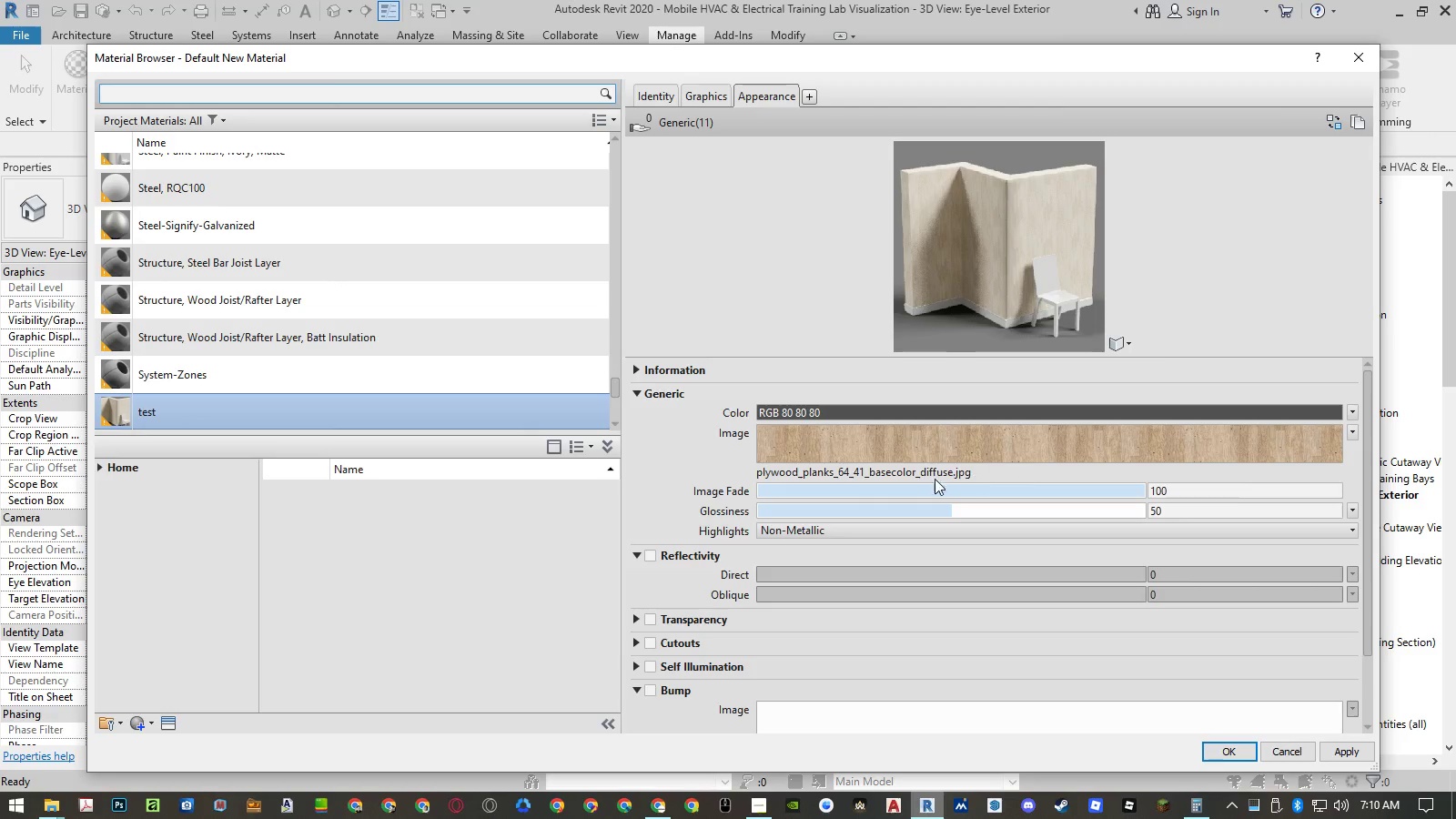 
left_click([1350, 577])
 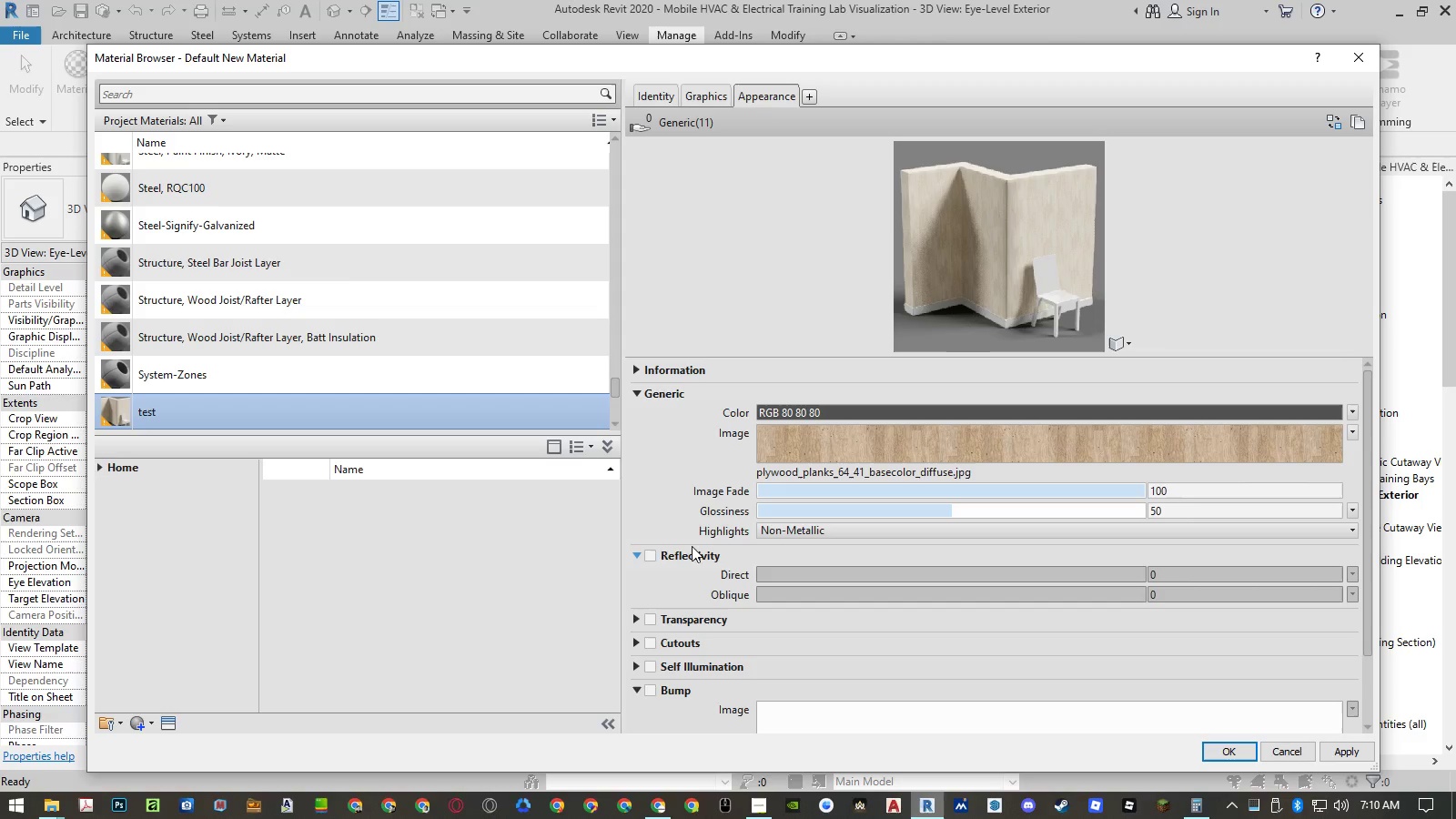 
left_click([647, 554])
 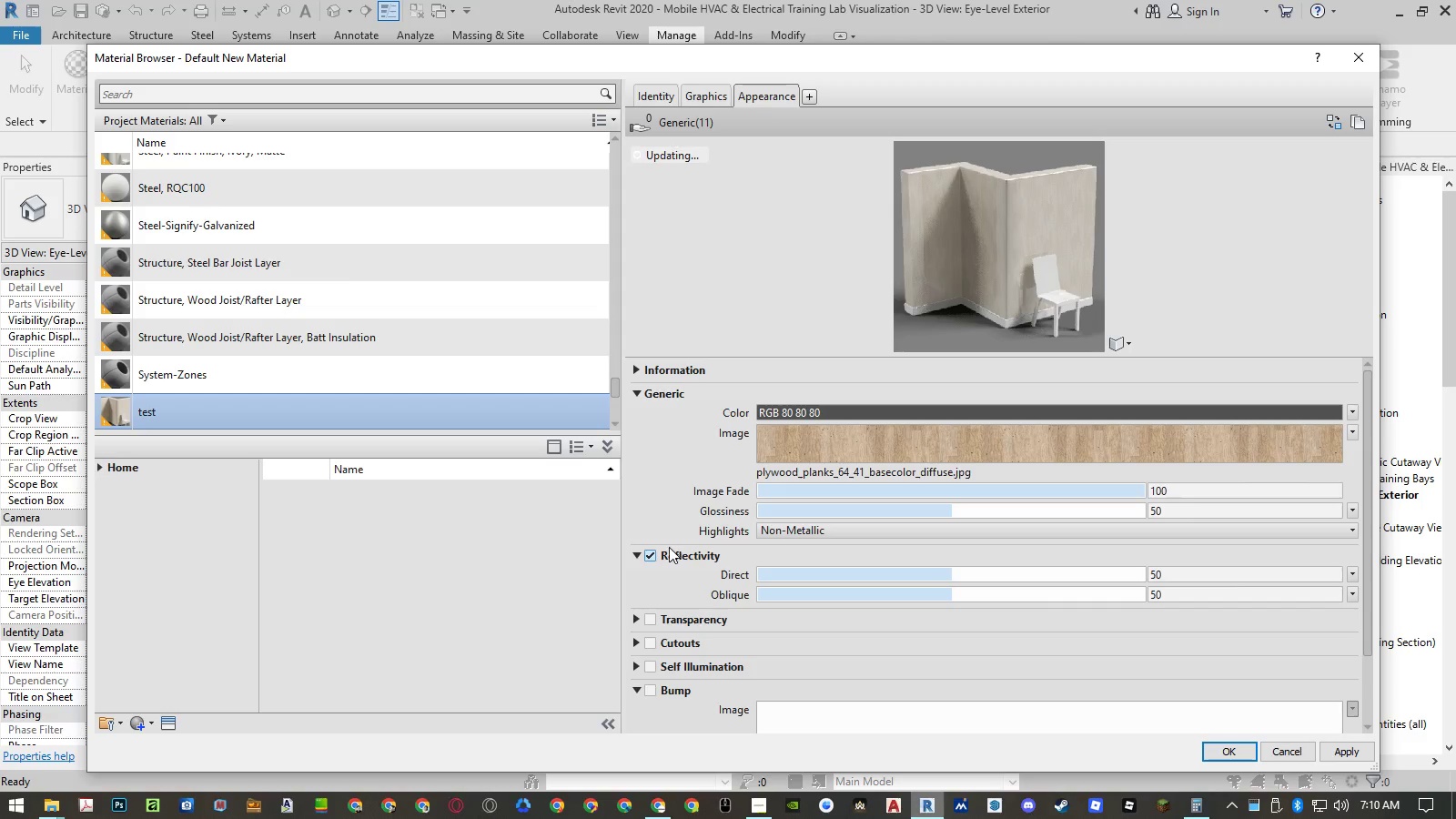 
left_click([653, 555])
 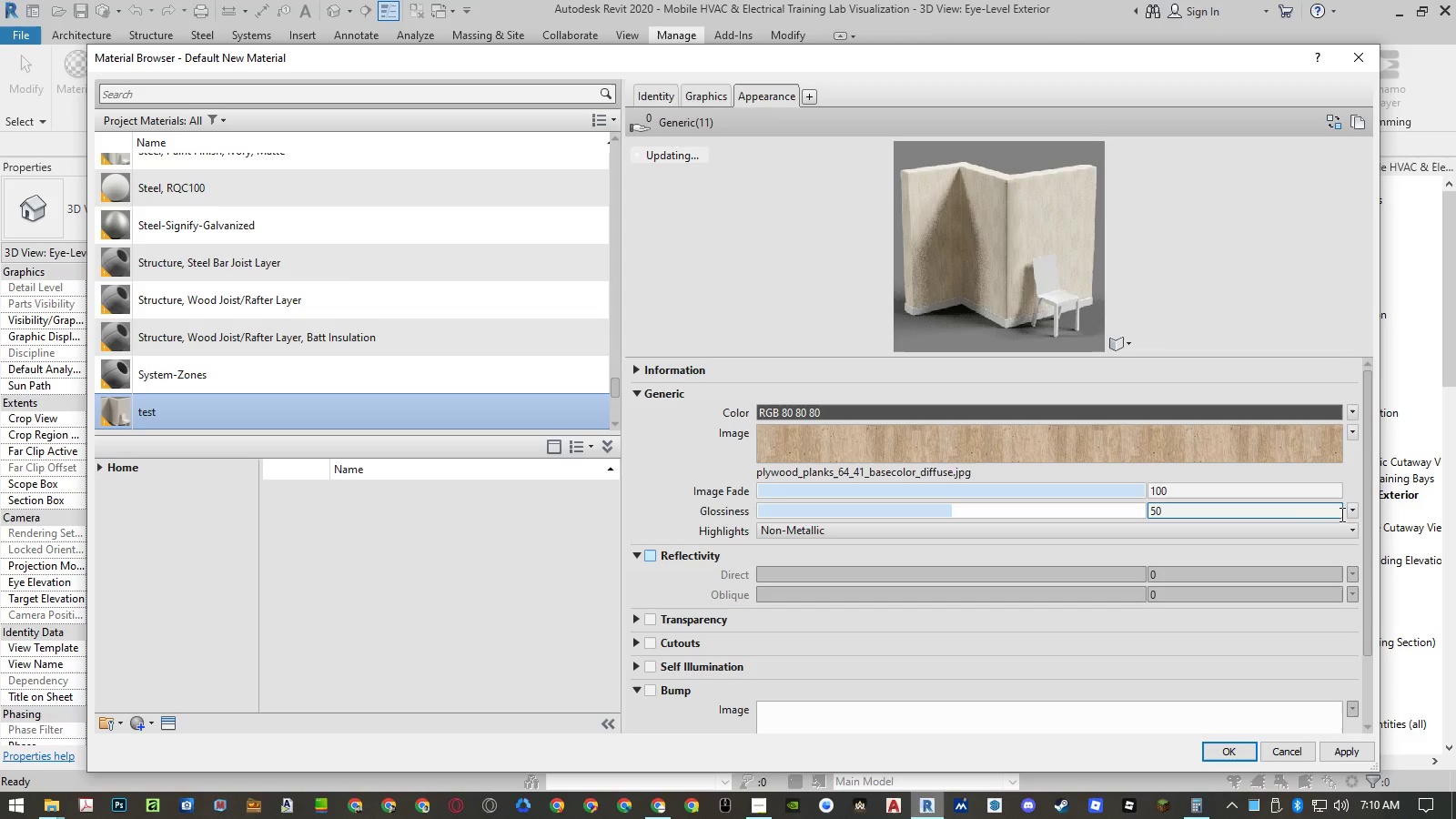 
left_click([1351, 514])
 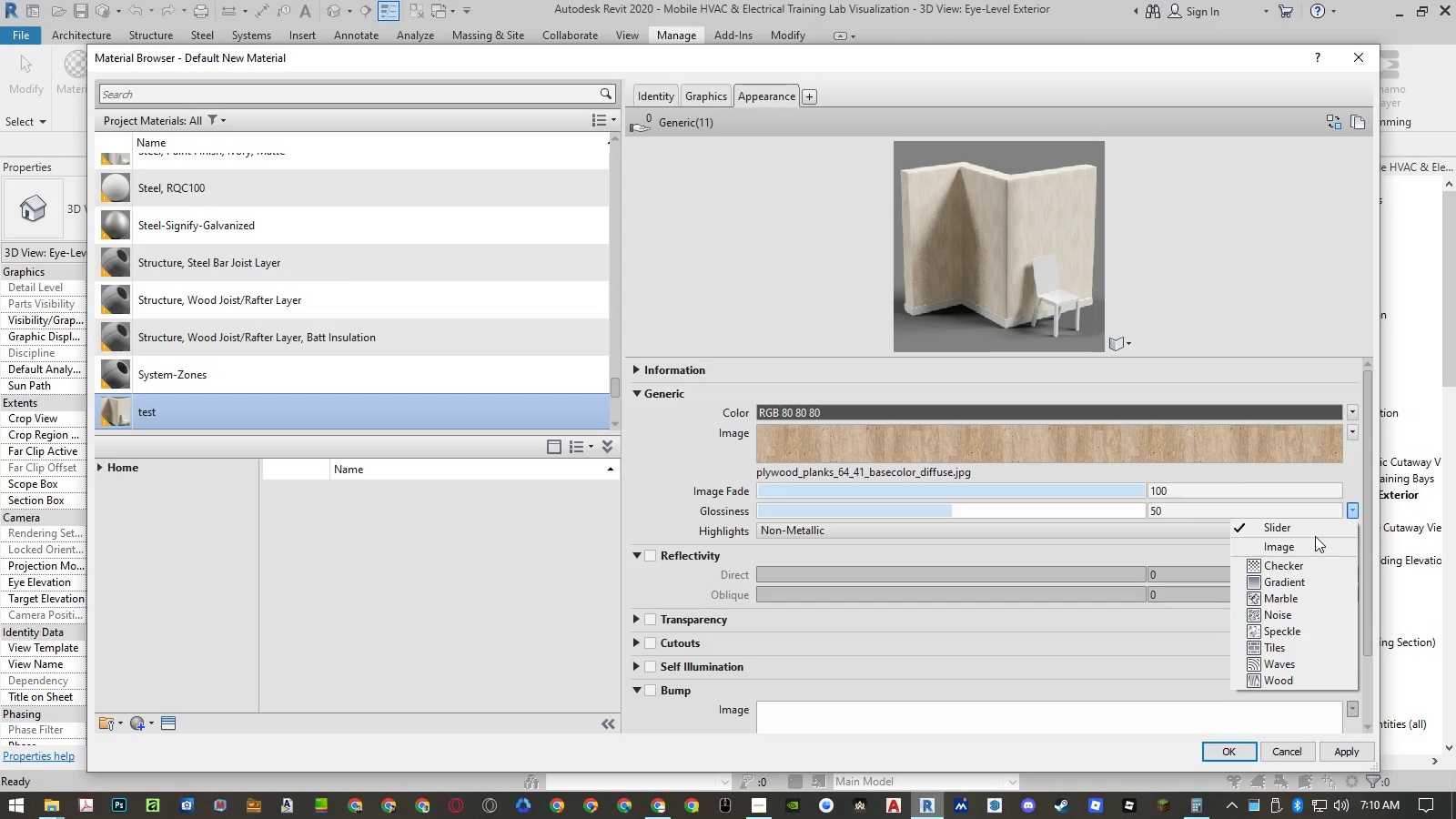 
left_click([1306, 547])
 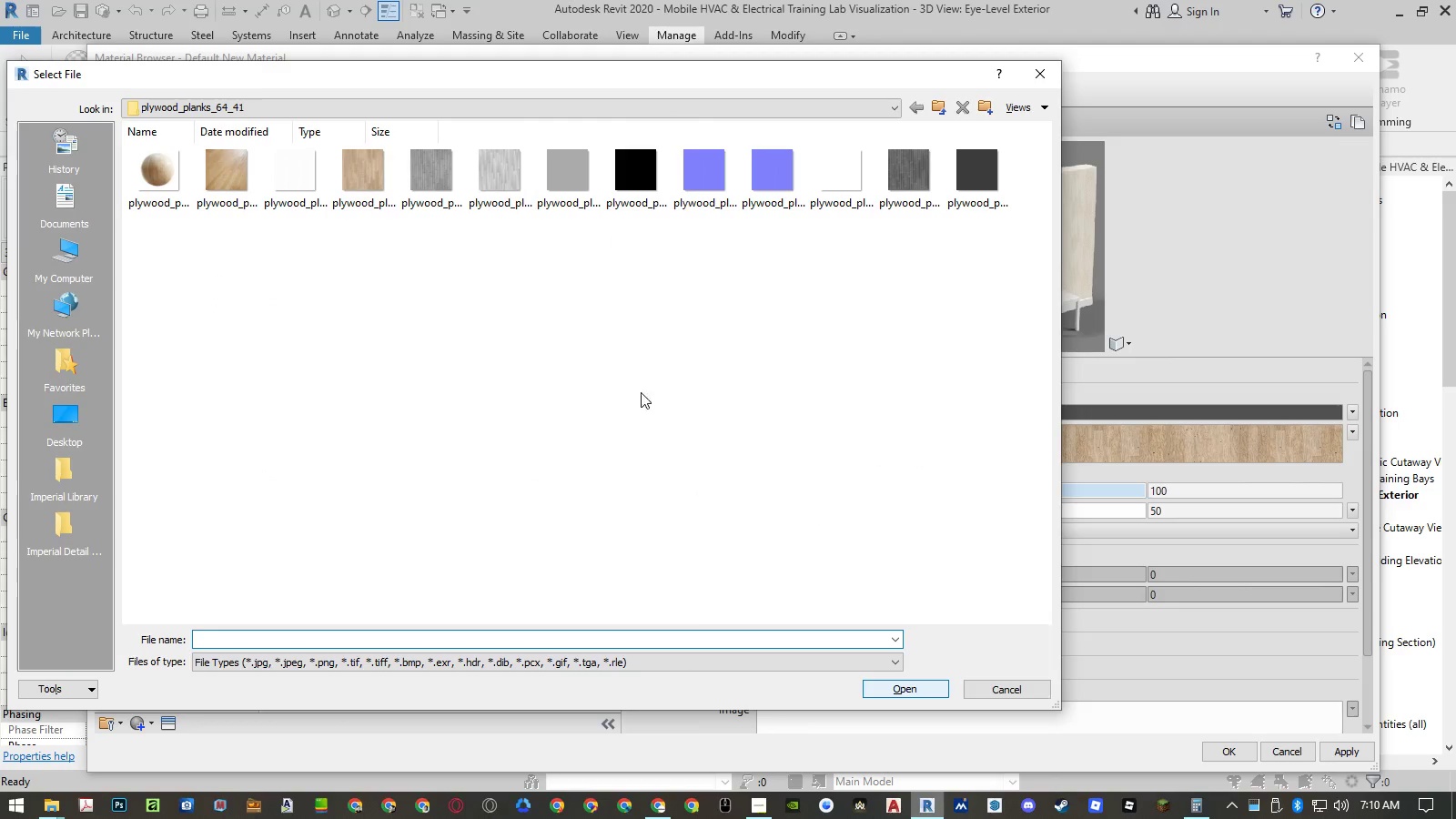 
right_click([843, 371])
 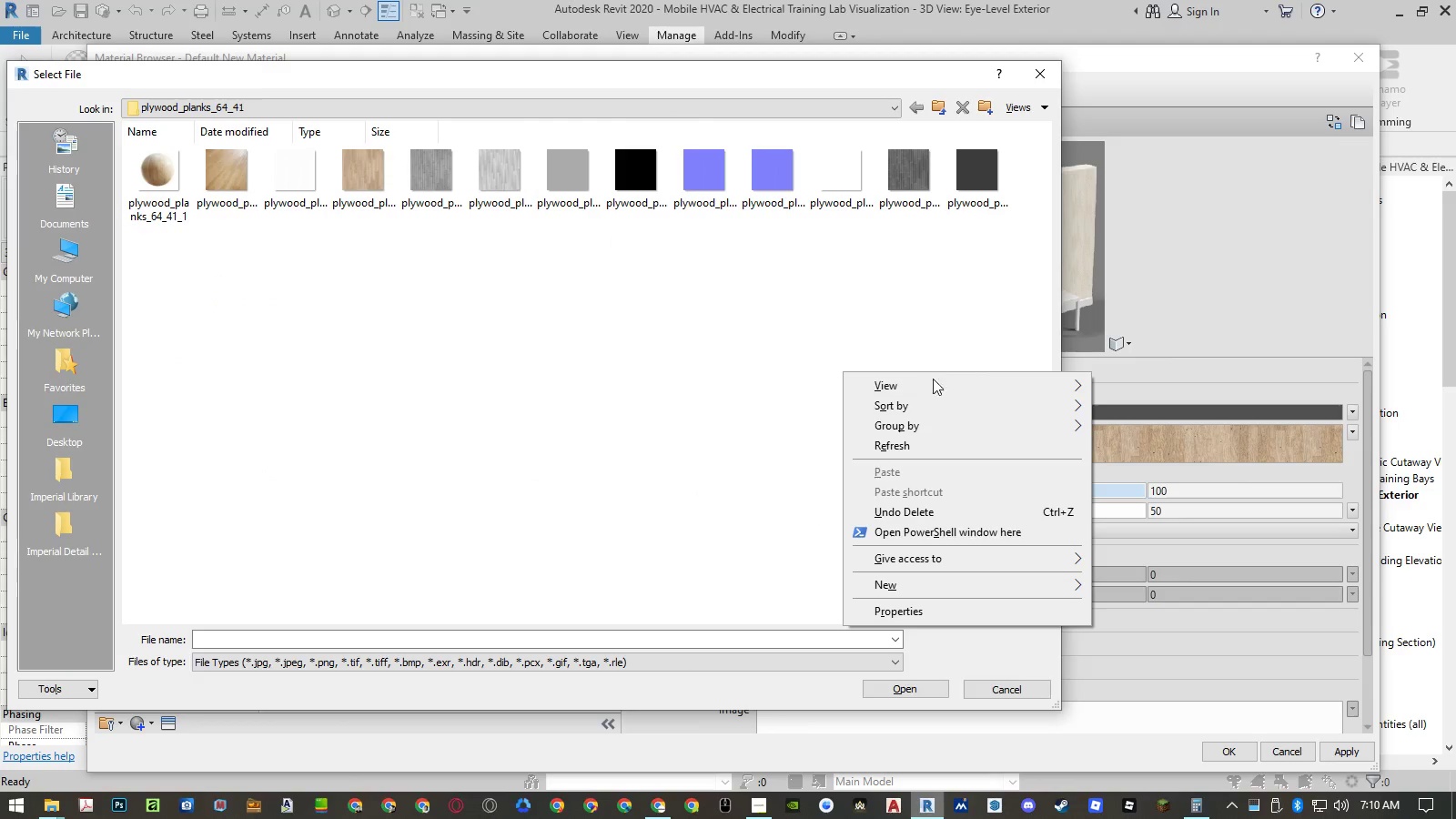 
left_click([935, 389])
 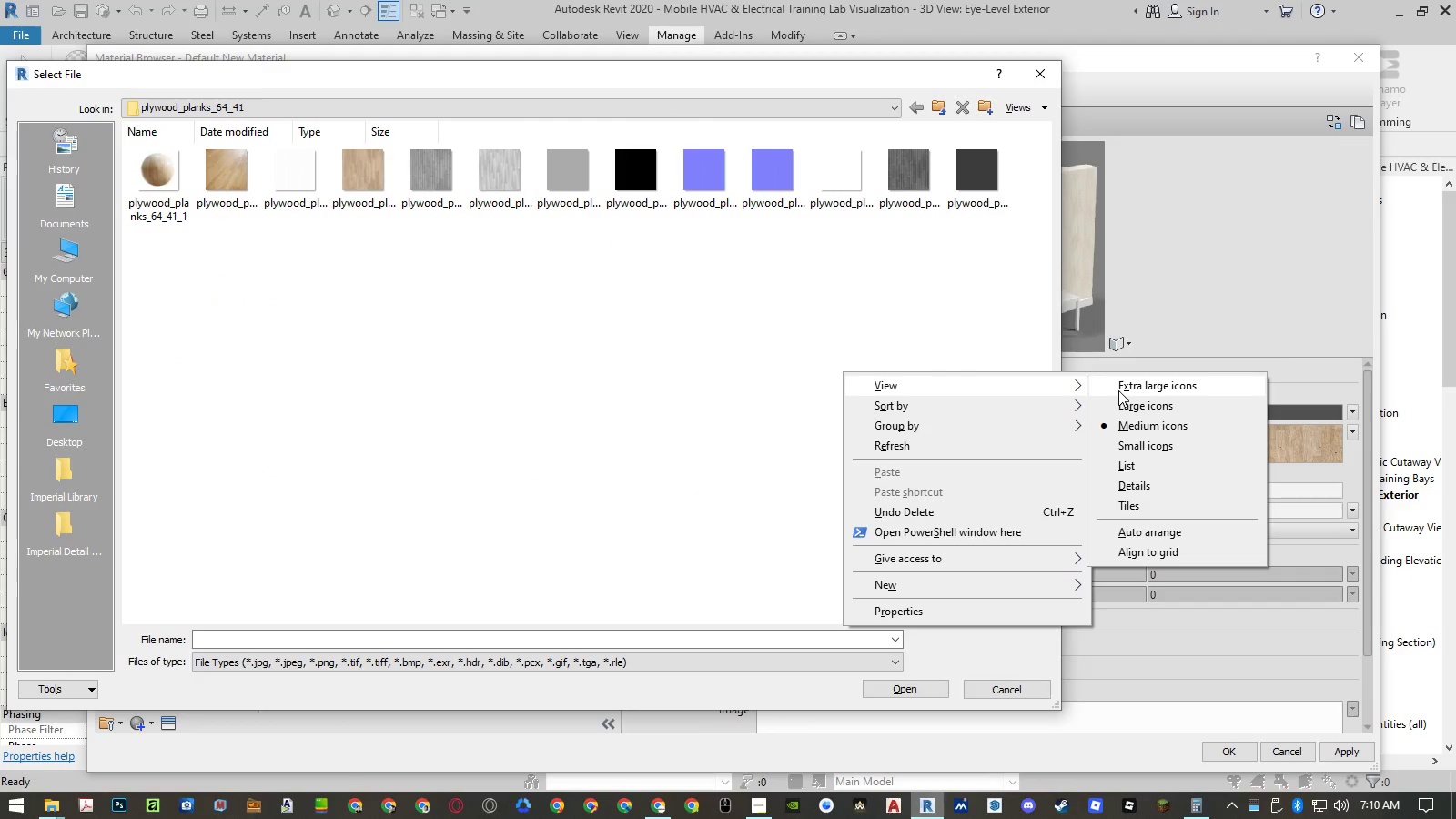 
left_click([1118, 390])
 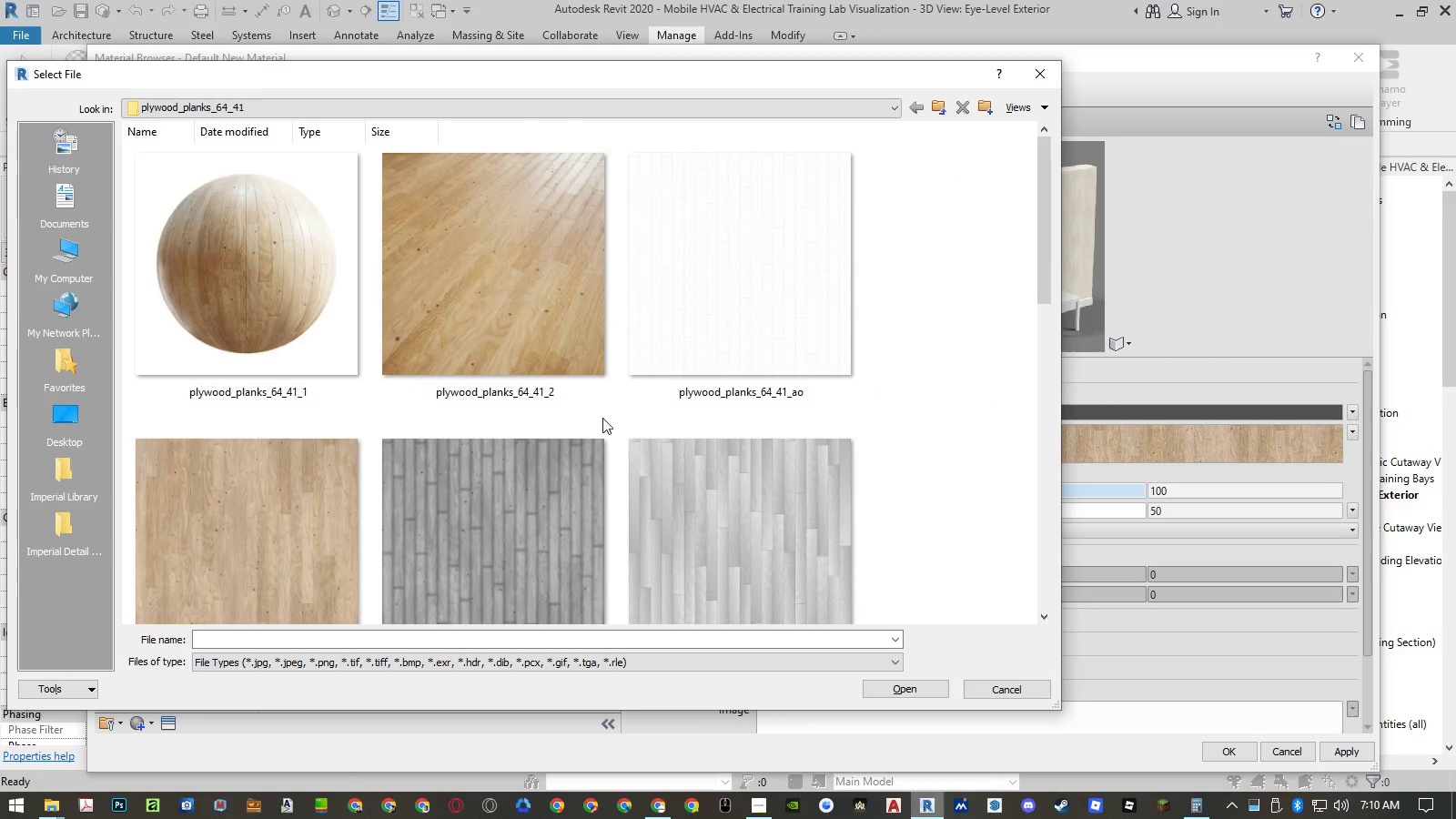 
left_click([544, 490])
 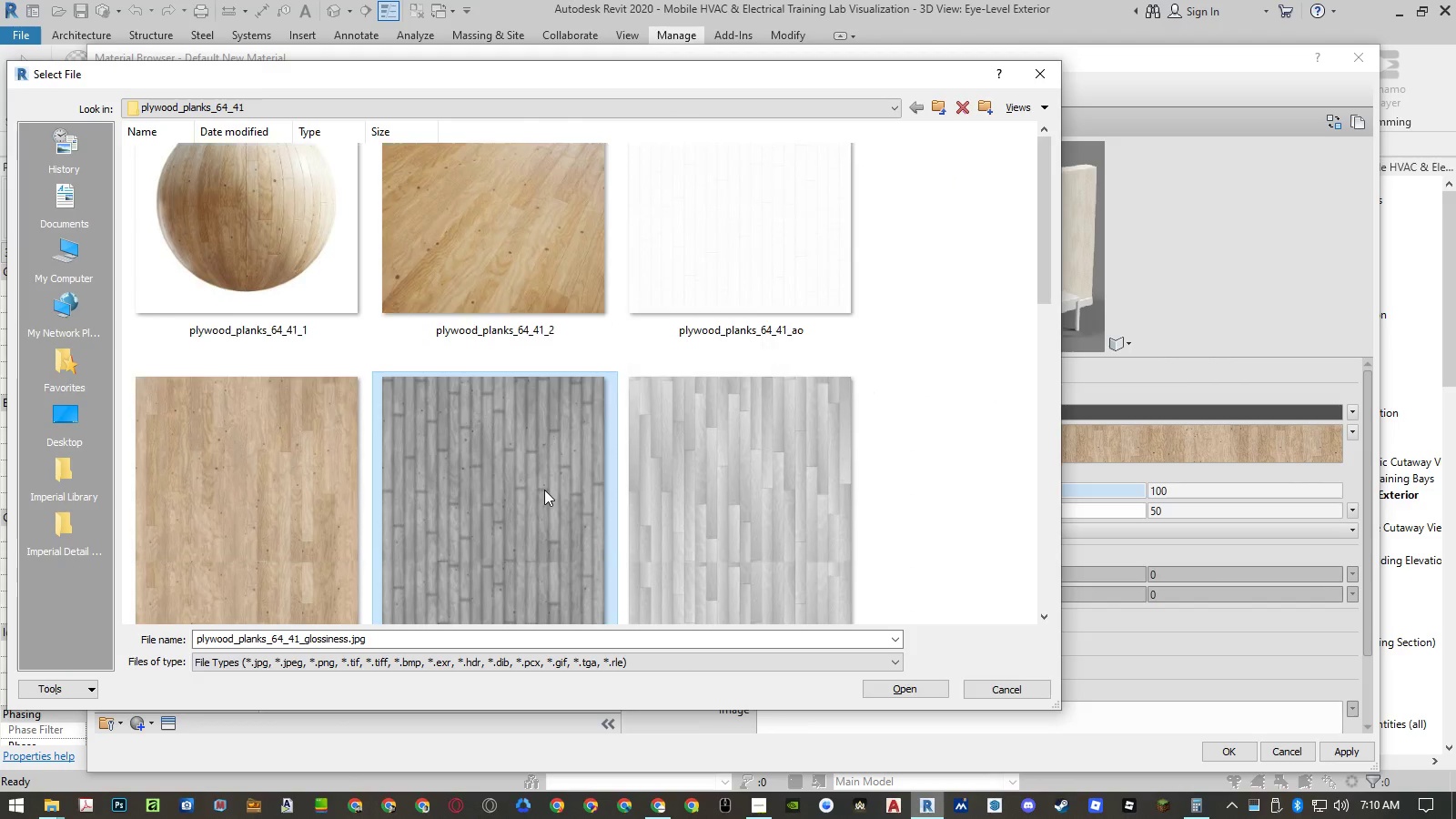 
key(ArrowDown)
 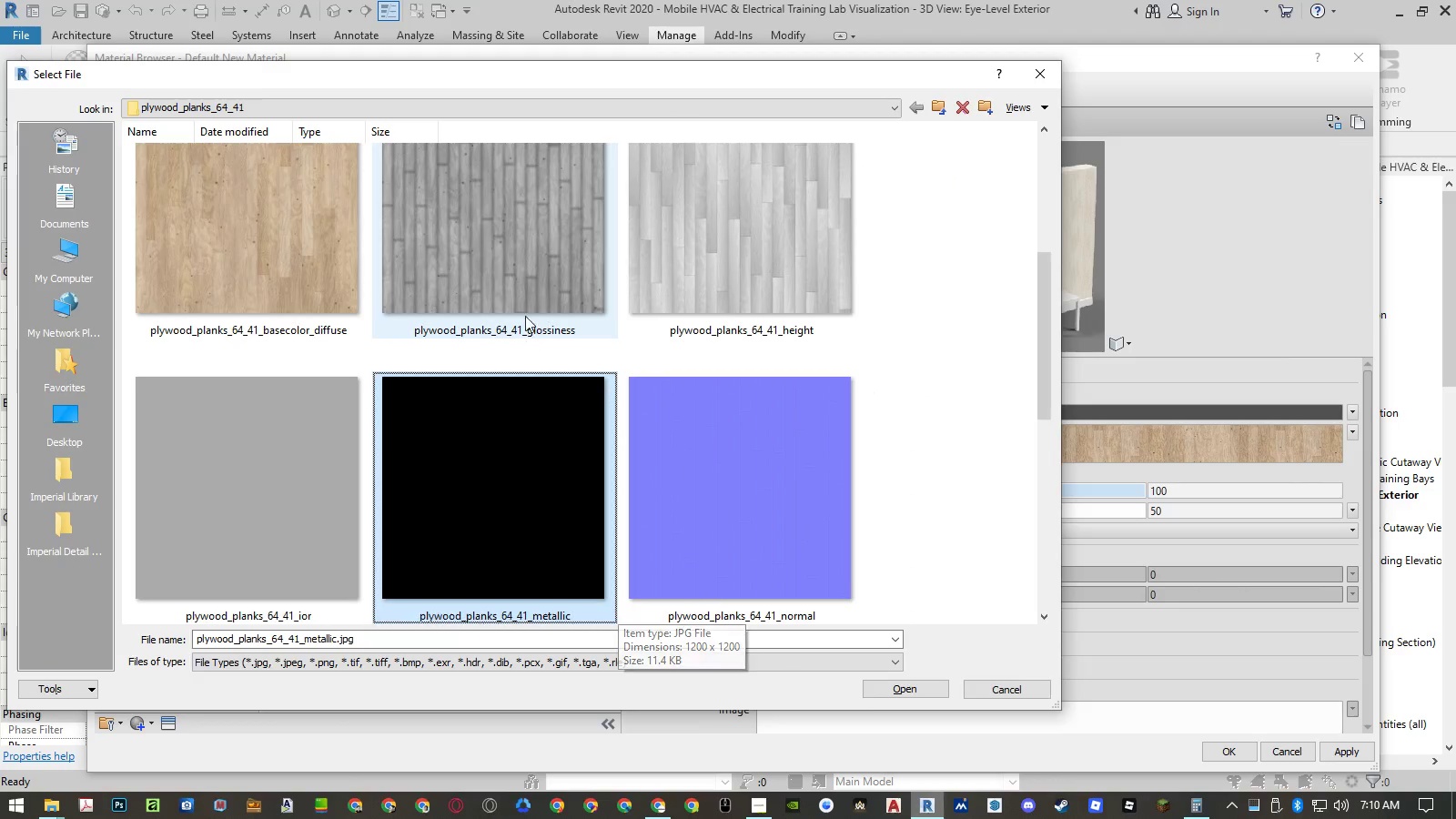 
double_click([524, 290])
 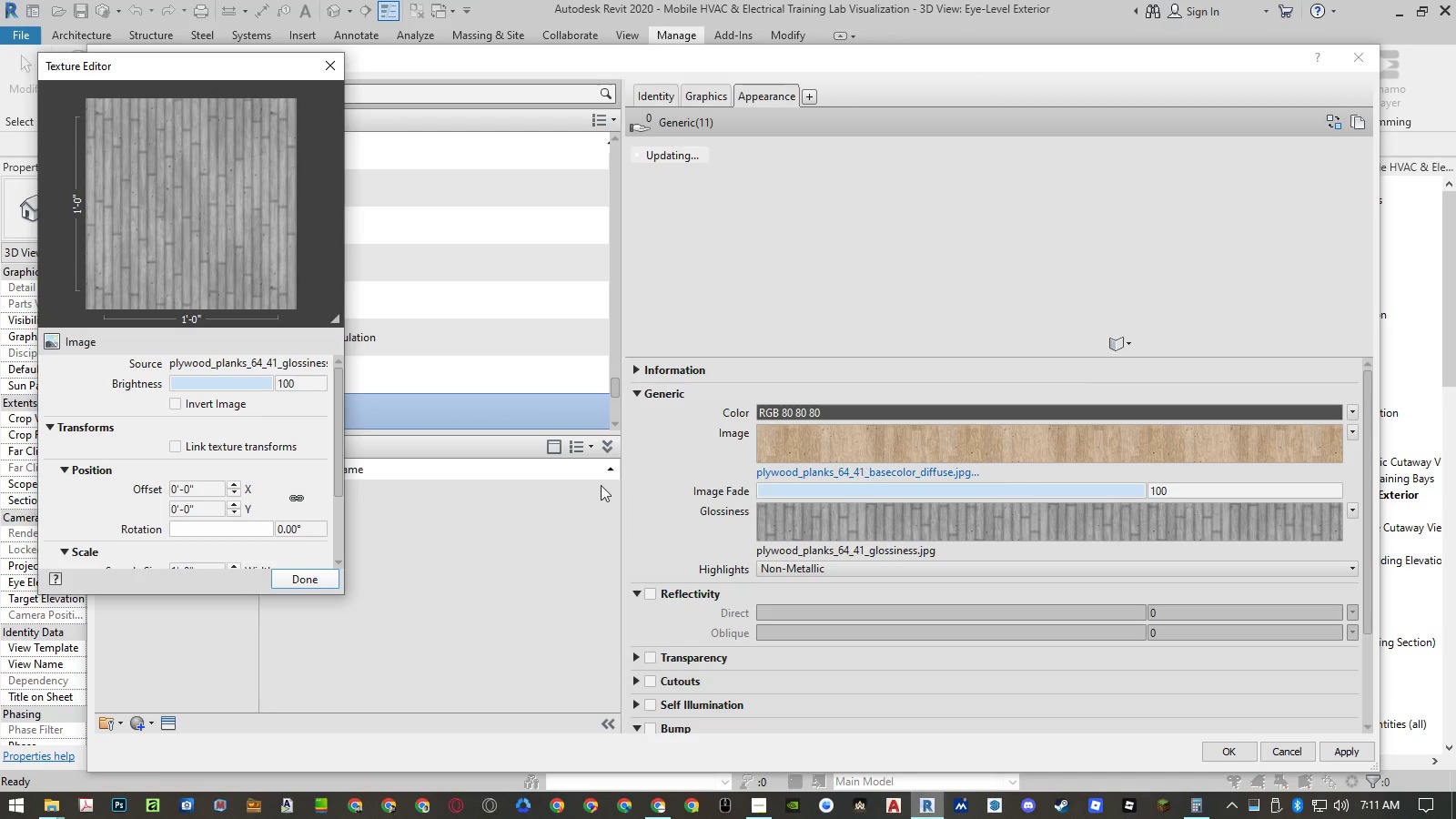 
scroll: coordinate [123, 493], scroll_direction: down, amount: 2.0
 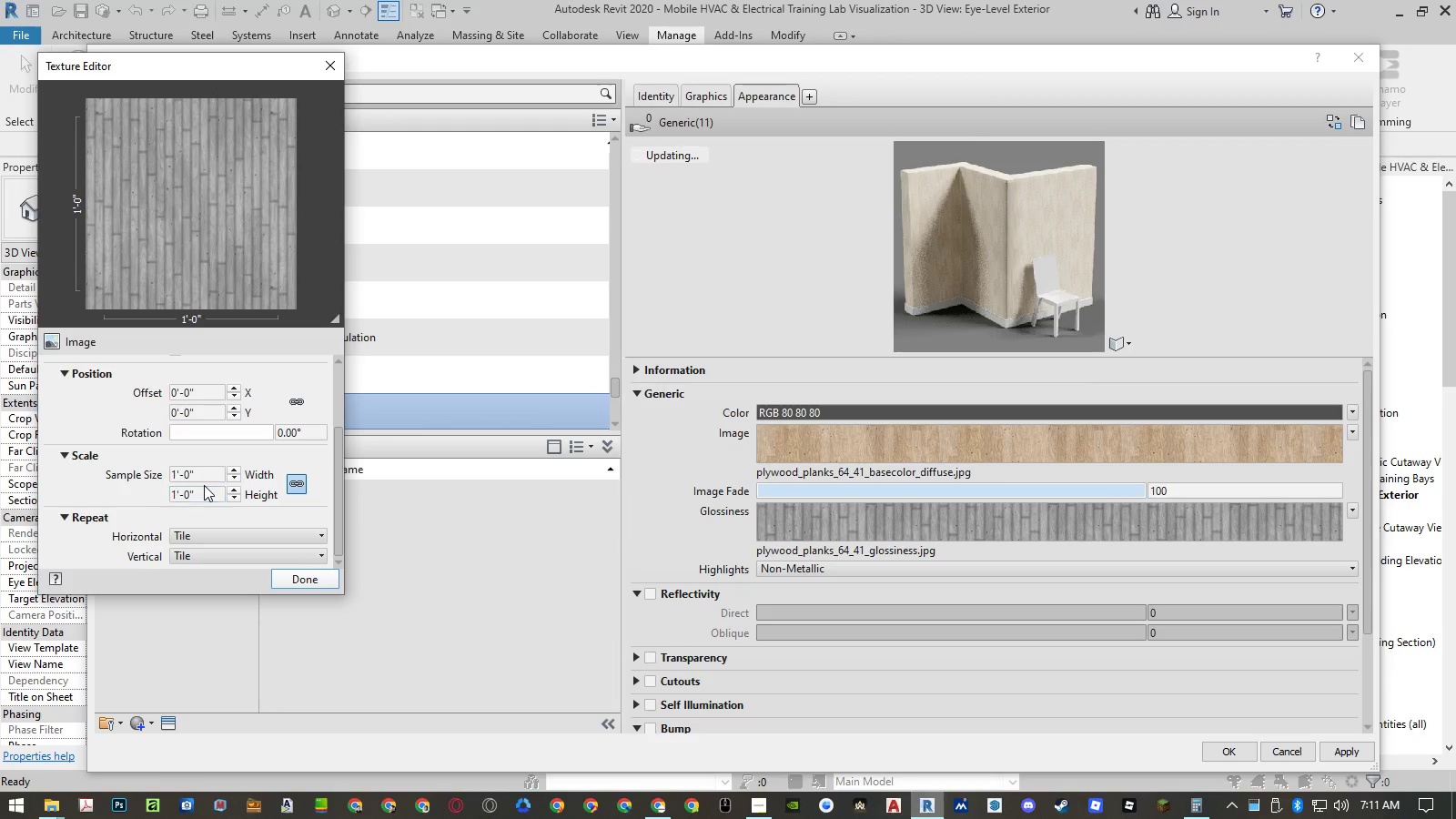 
left_click([205, 479])
 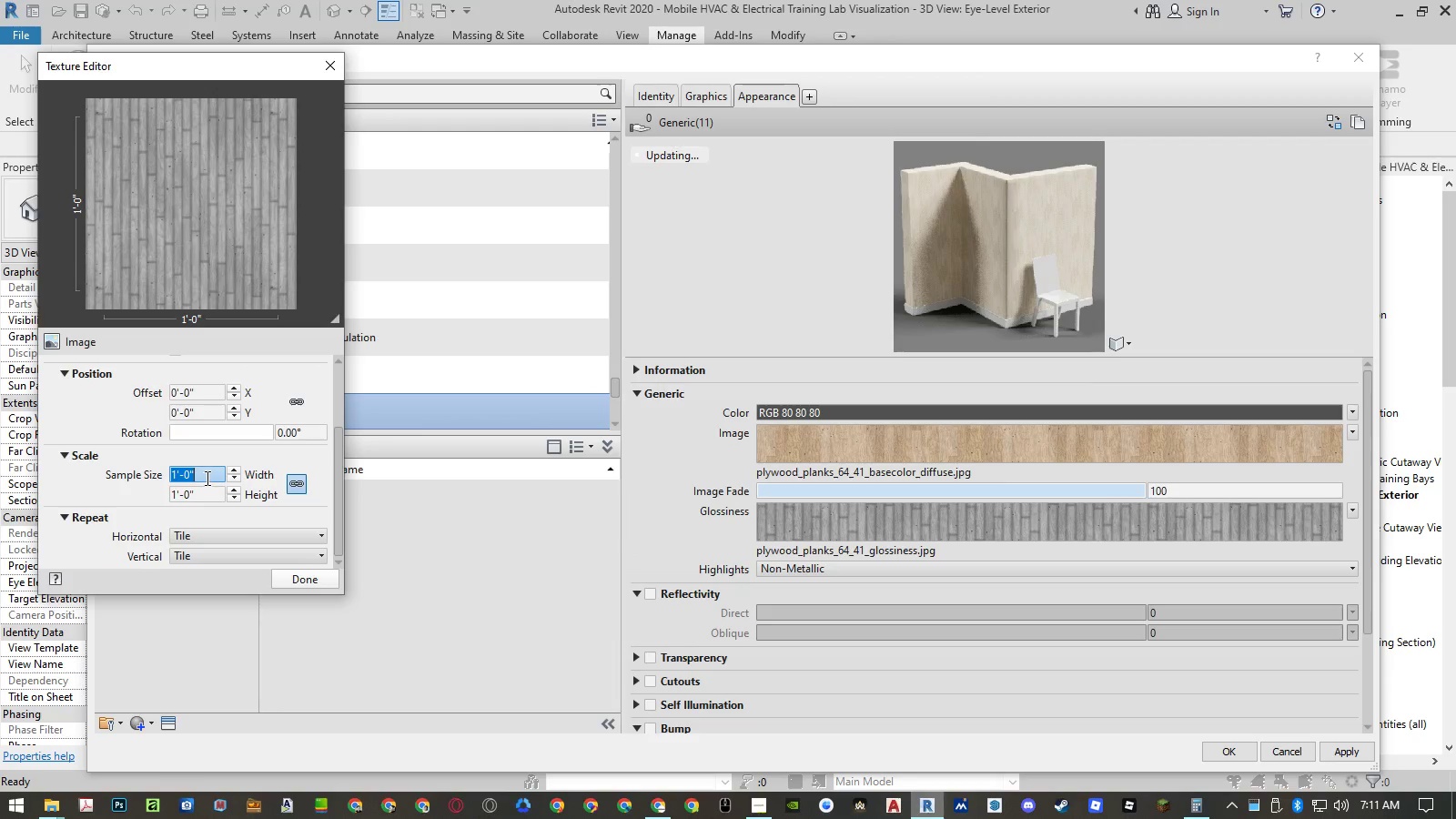 
key(Control+ControlLeft)
 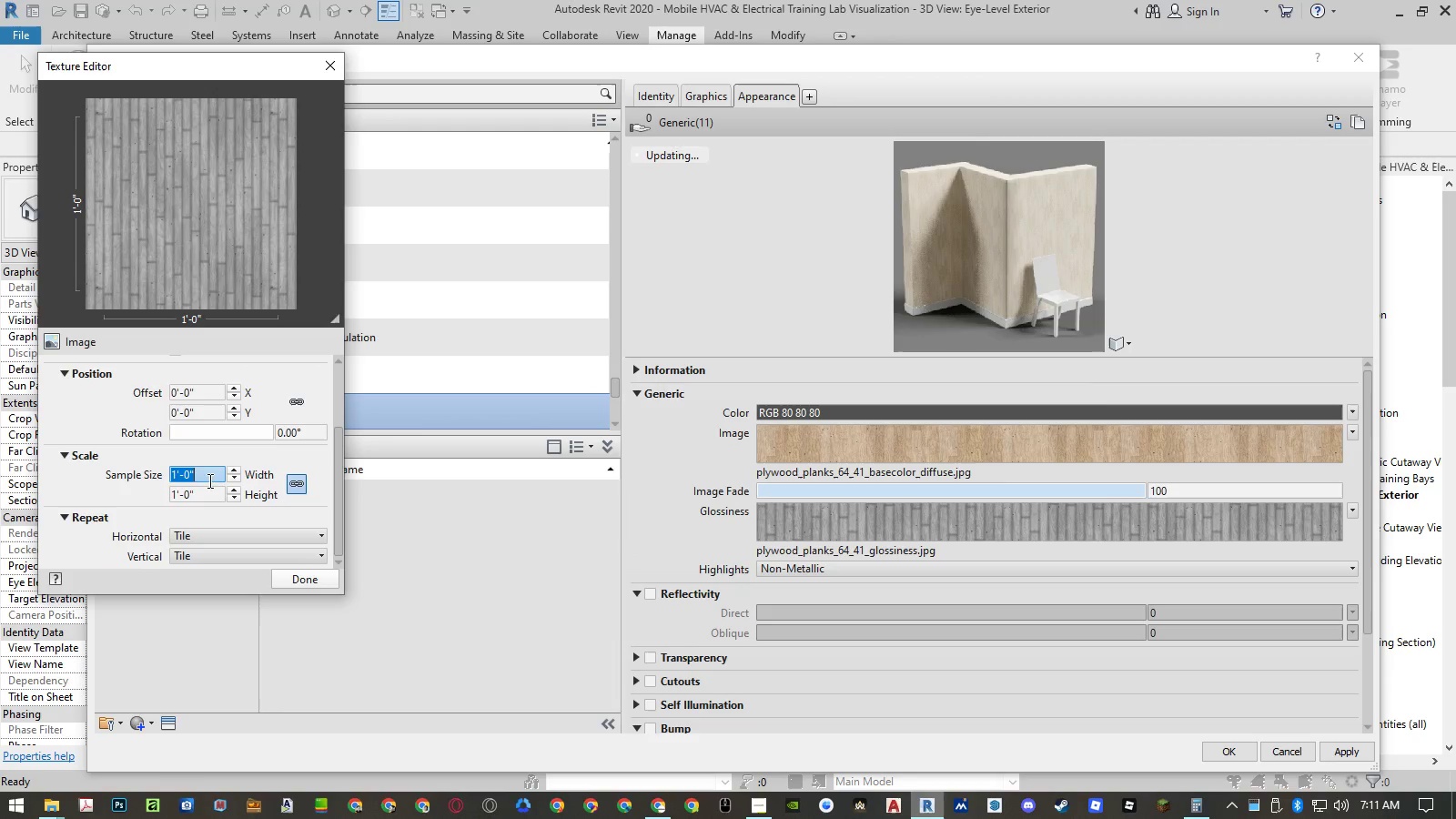 
key(Control+V)
 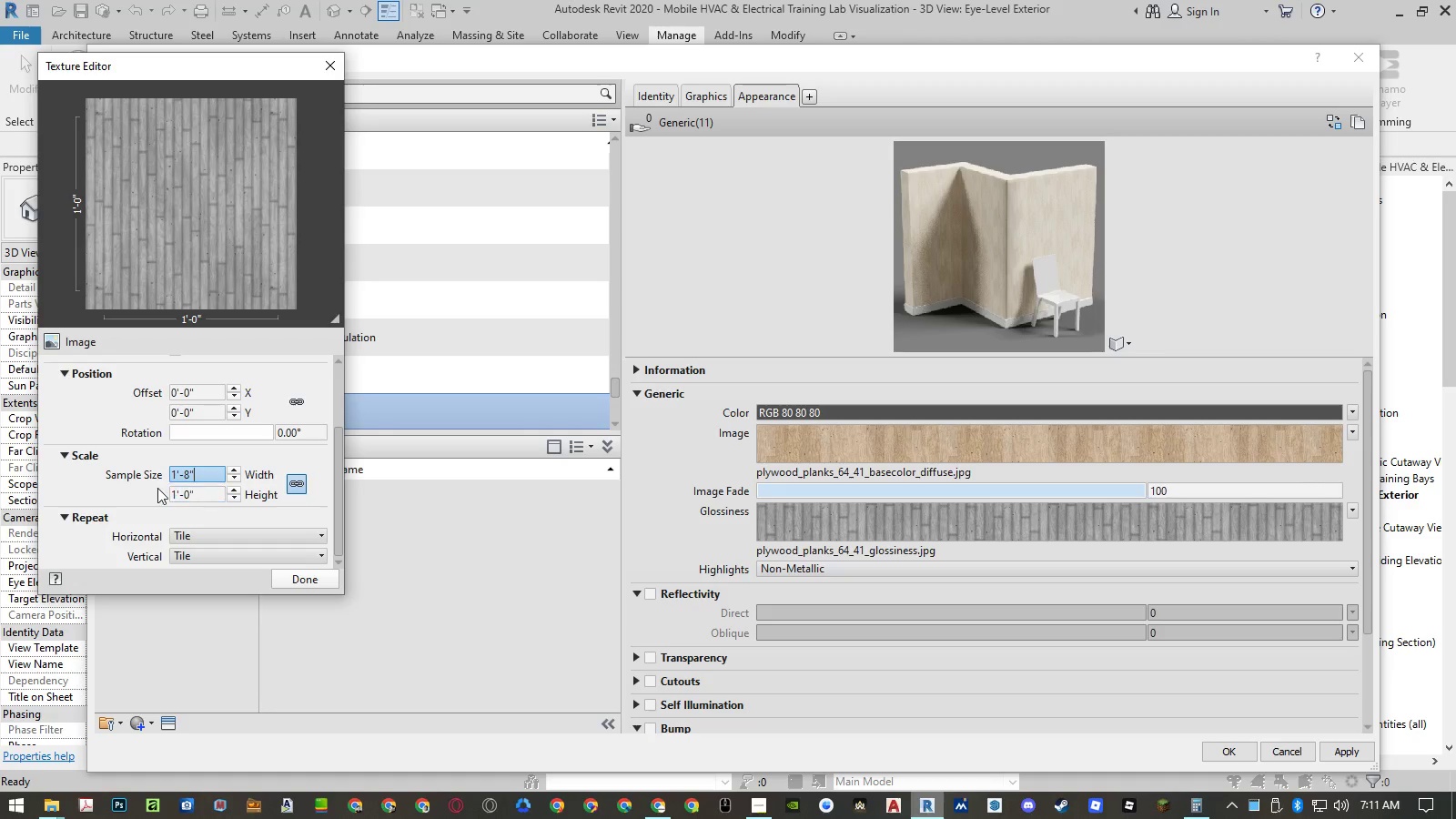 
left_click([147, 488])
 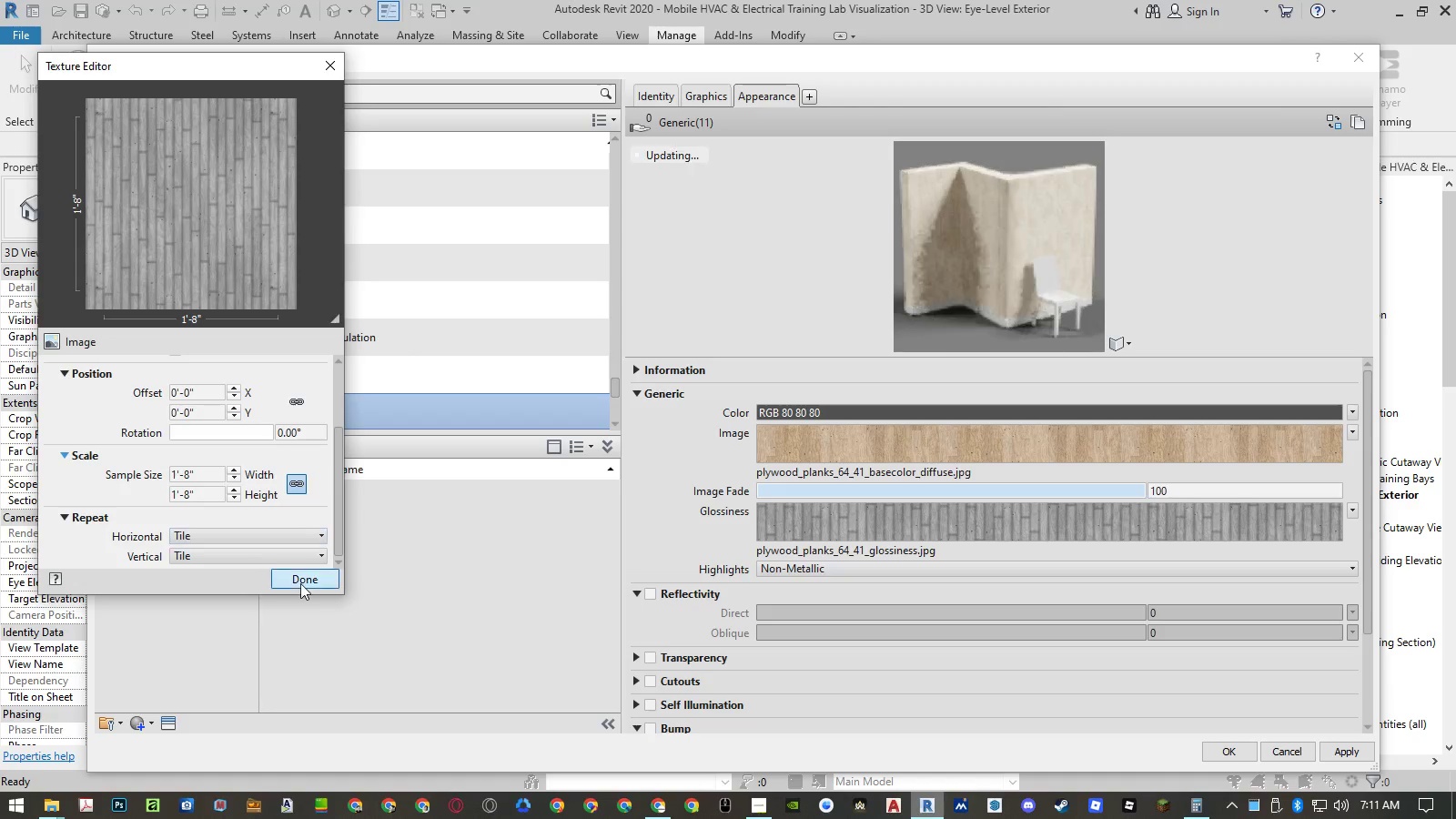 
left_click([304, 585])
 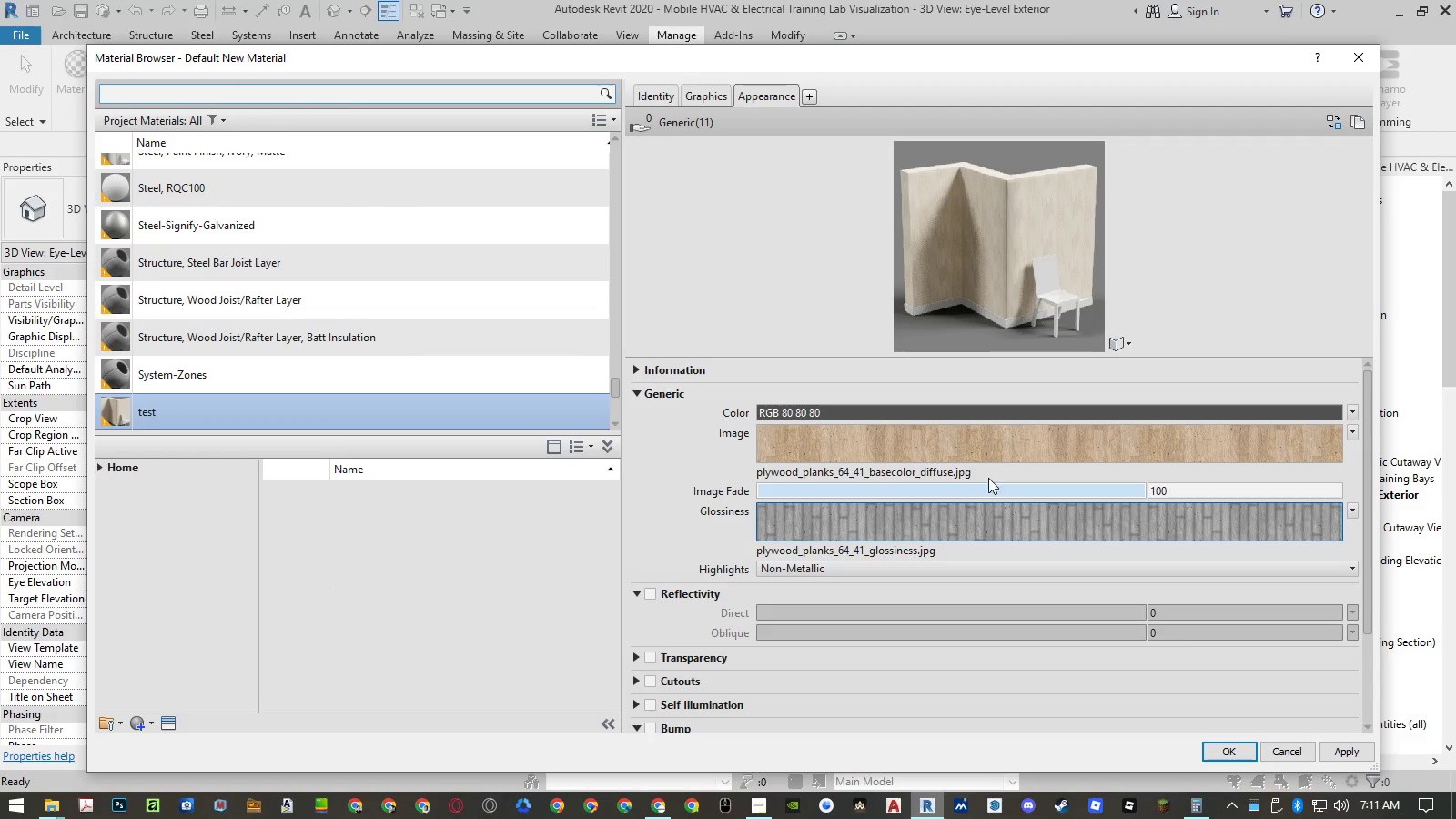 
left_click_drag(start_coordinate=[1139, 489], to_coordinate=[756, 498])
 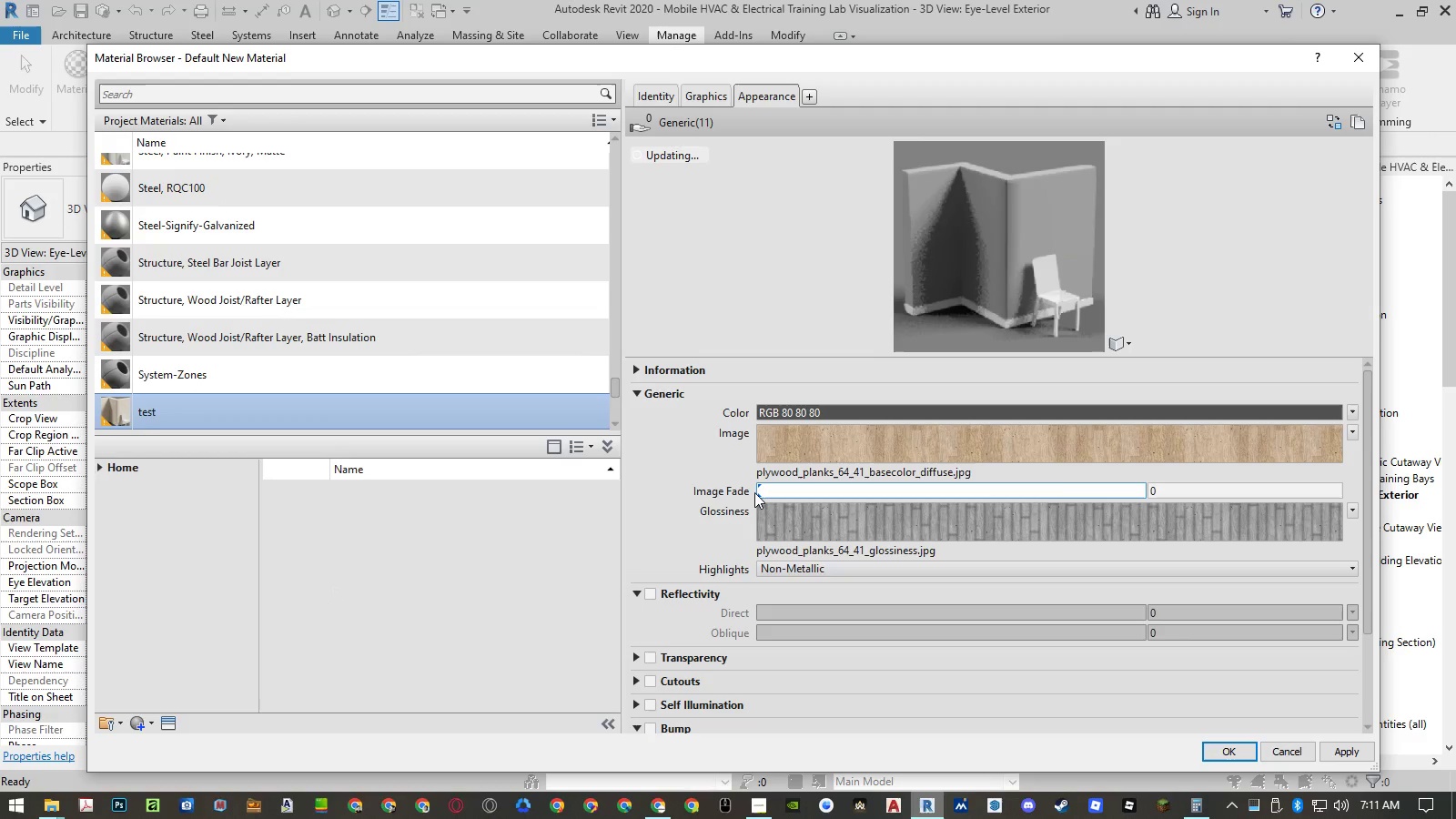 
left_click_drag(start_coordinate=[754, 492], to_coordinate=[1146, 485])
 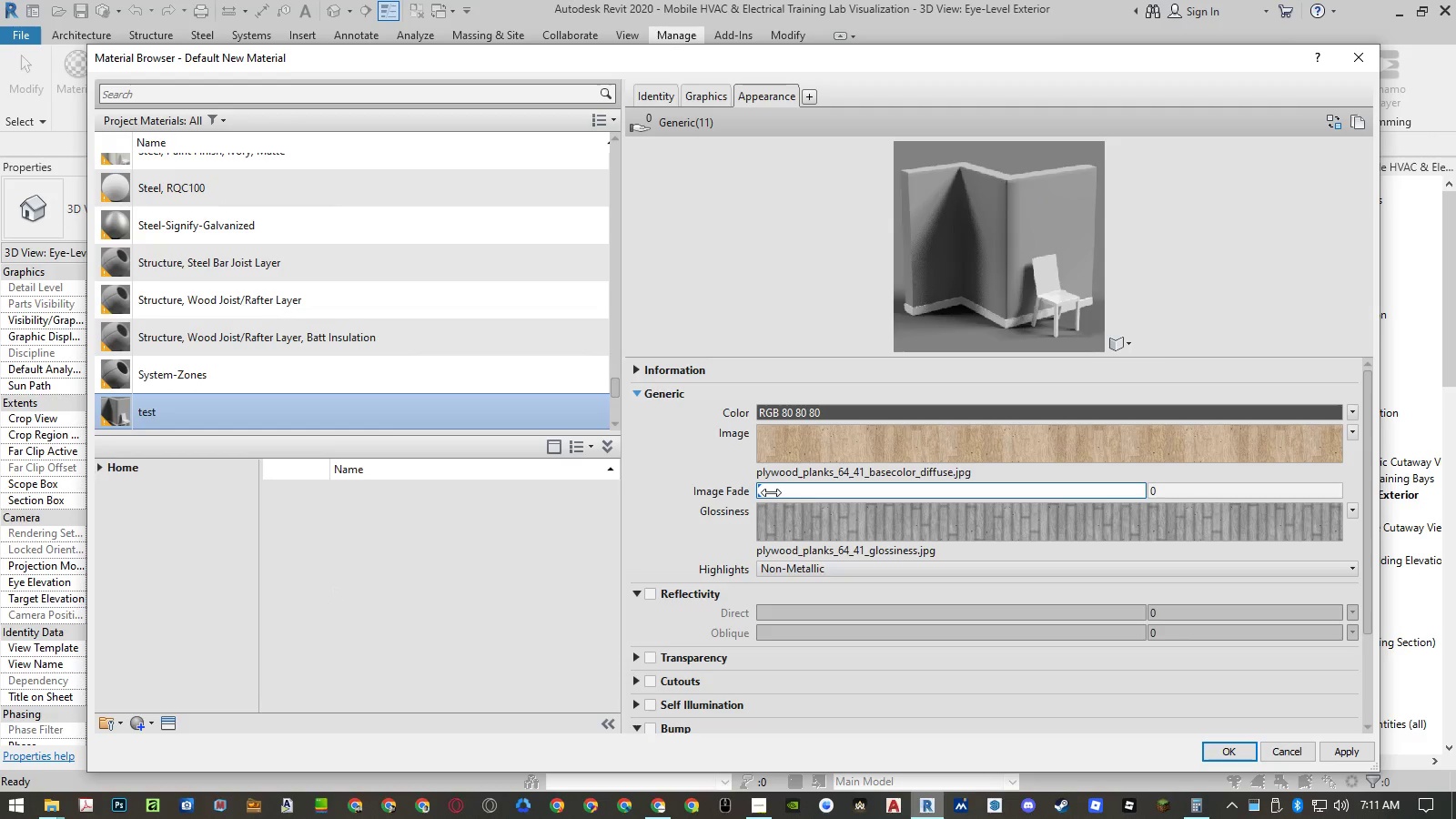 
left_click_drag(start_coordinate=[764, 492], to_coordinate=[1199, 499])
 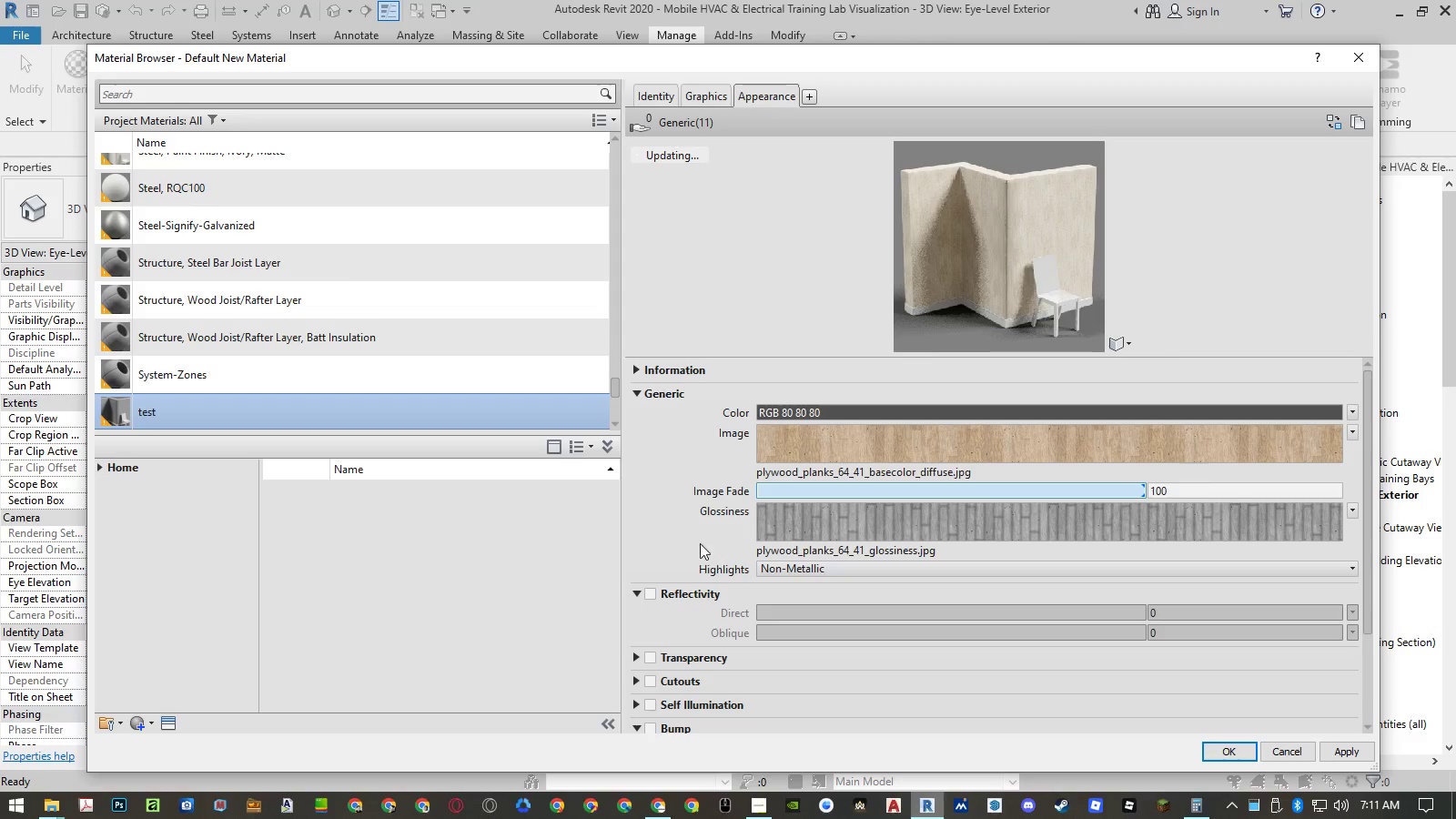 
left_click([653, 530])
 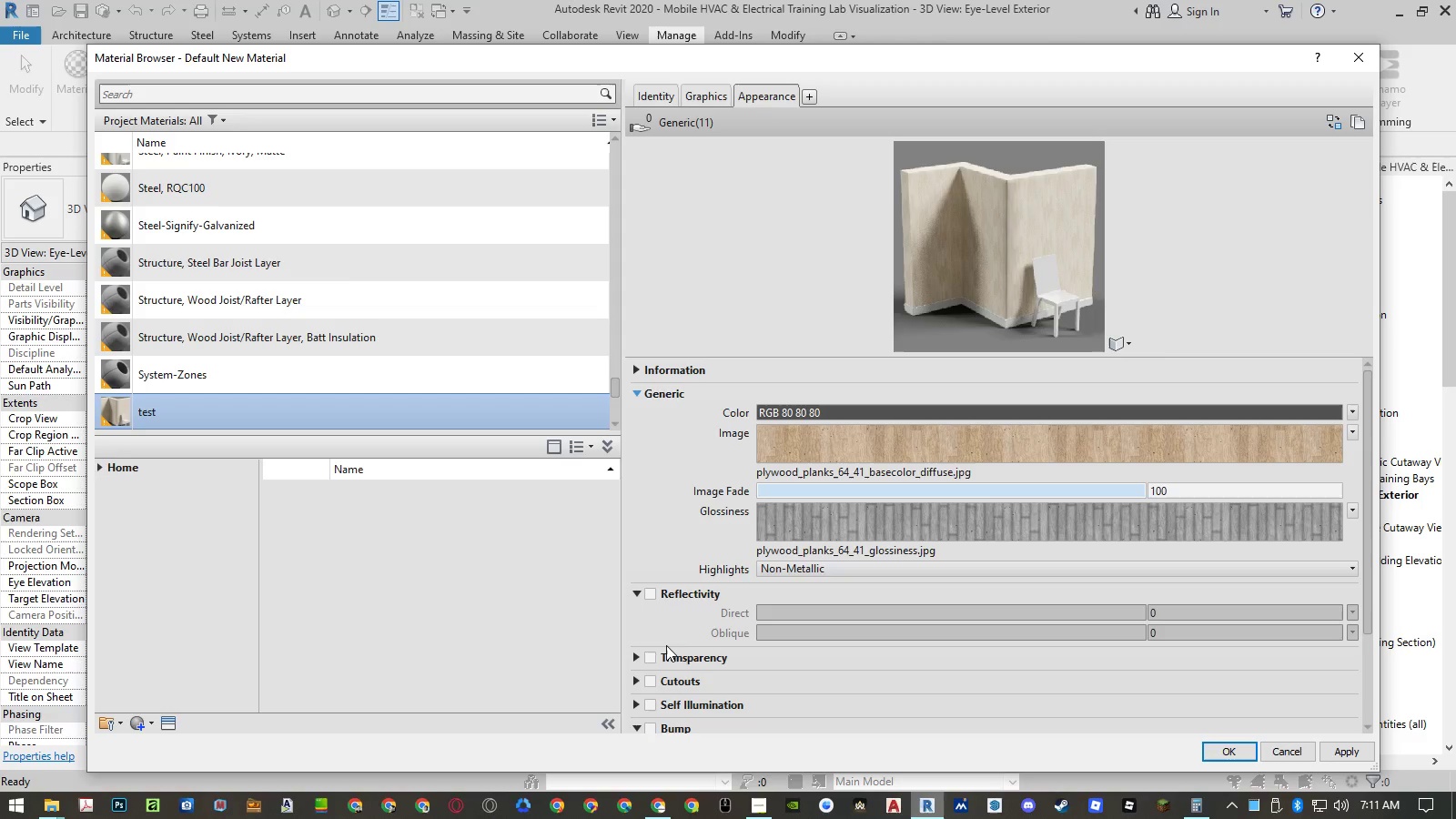 
scroll: coordinate [714, 676], scroll_direction: down, amount: 2.0
 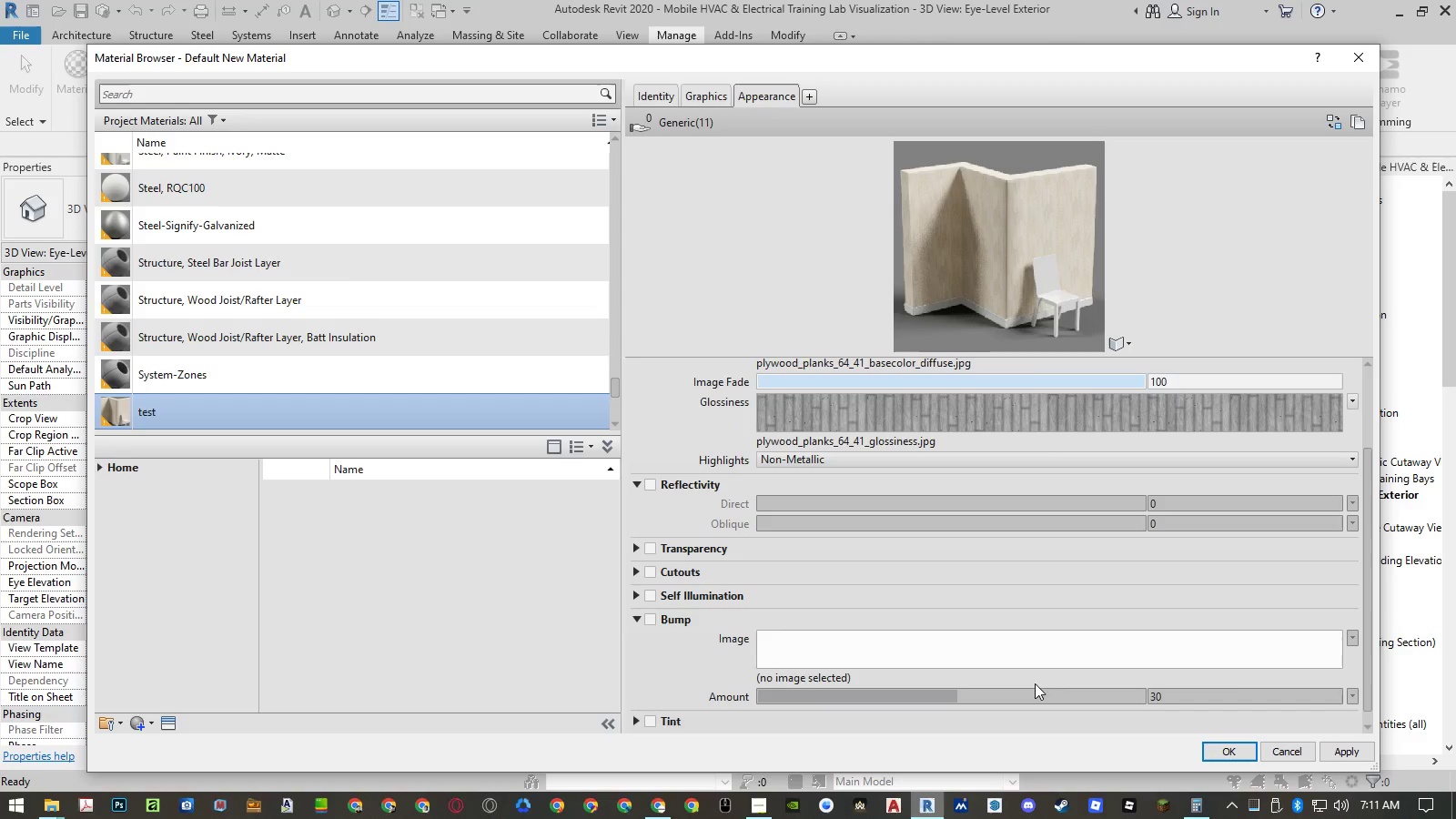 
left_click([1353, 637])
 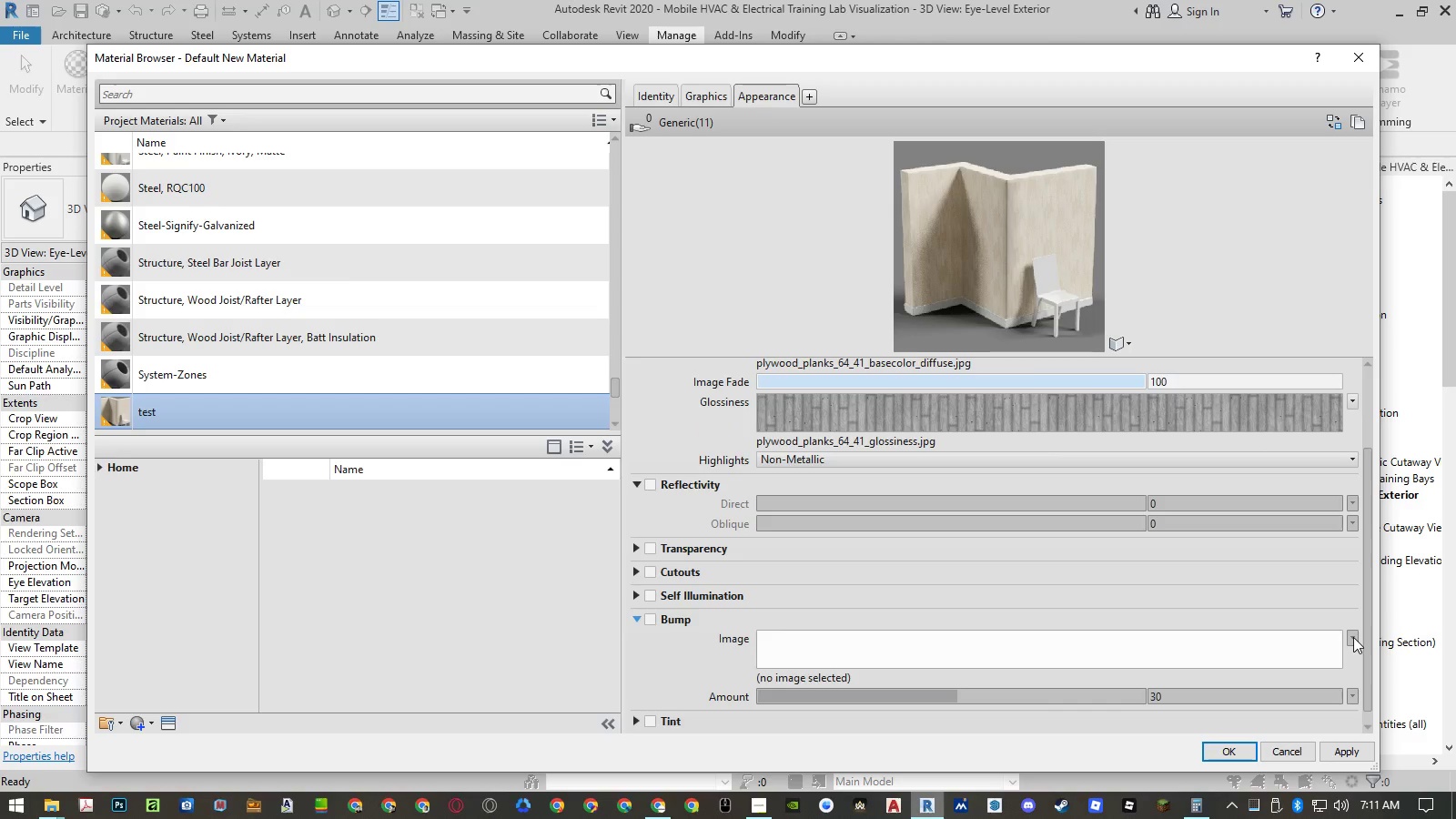 
left_click([1353, 637])
 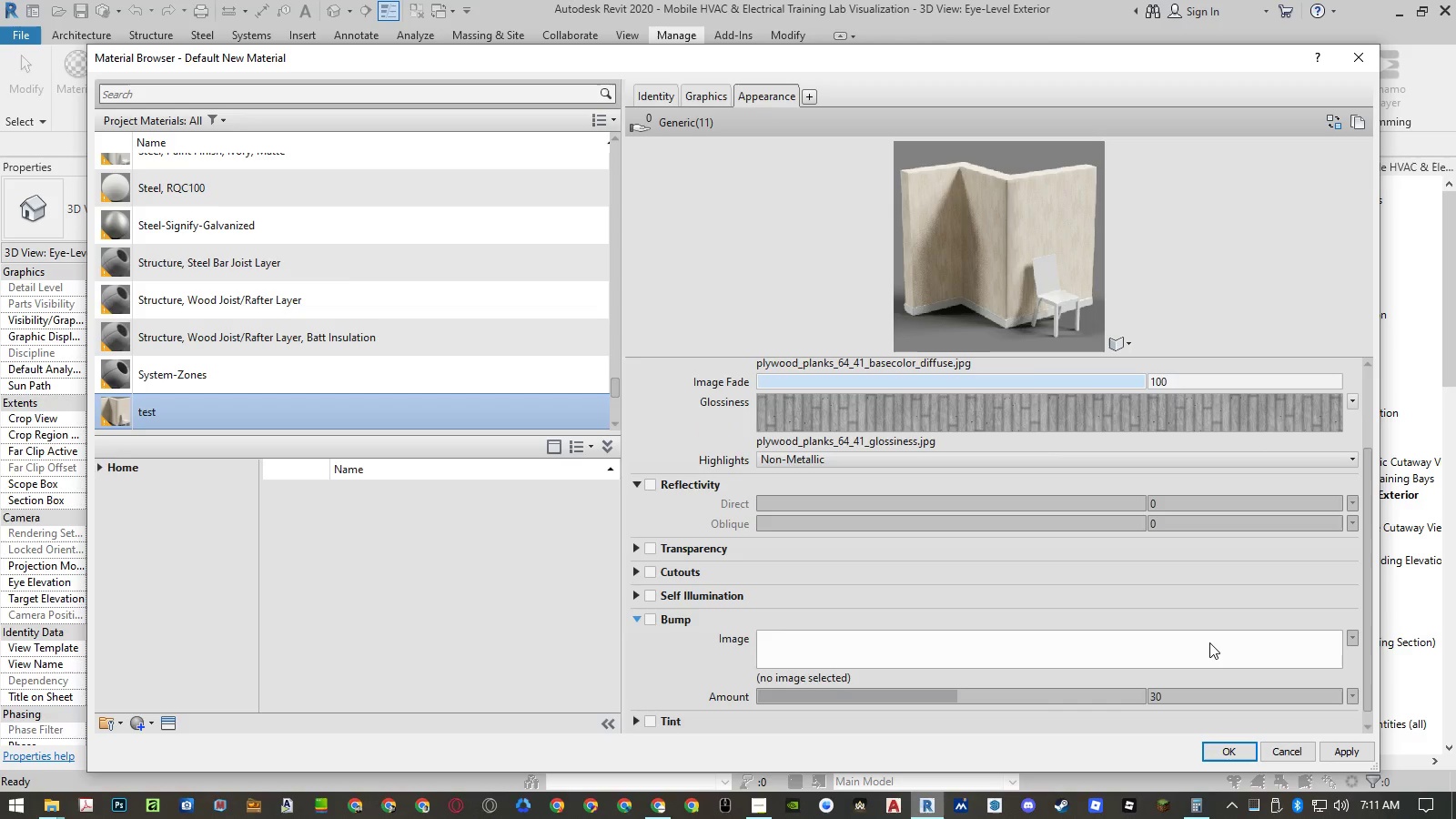 
left_click([1209, 642])
 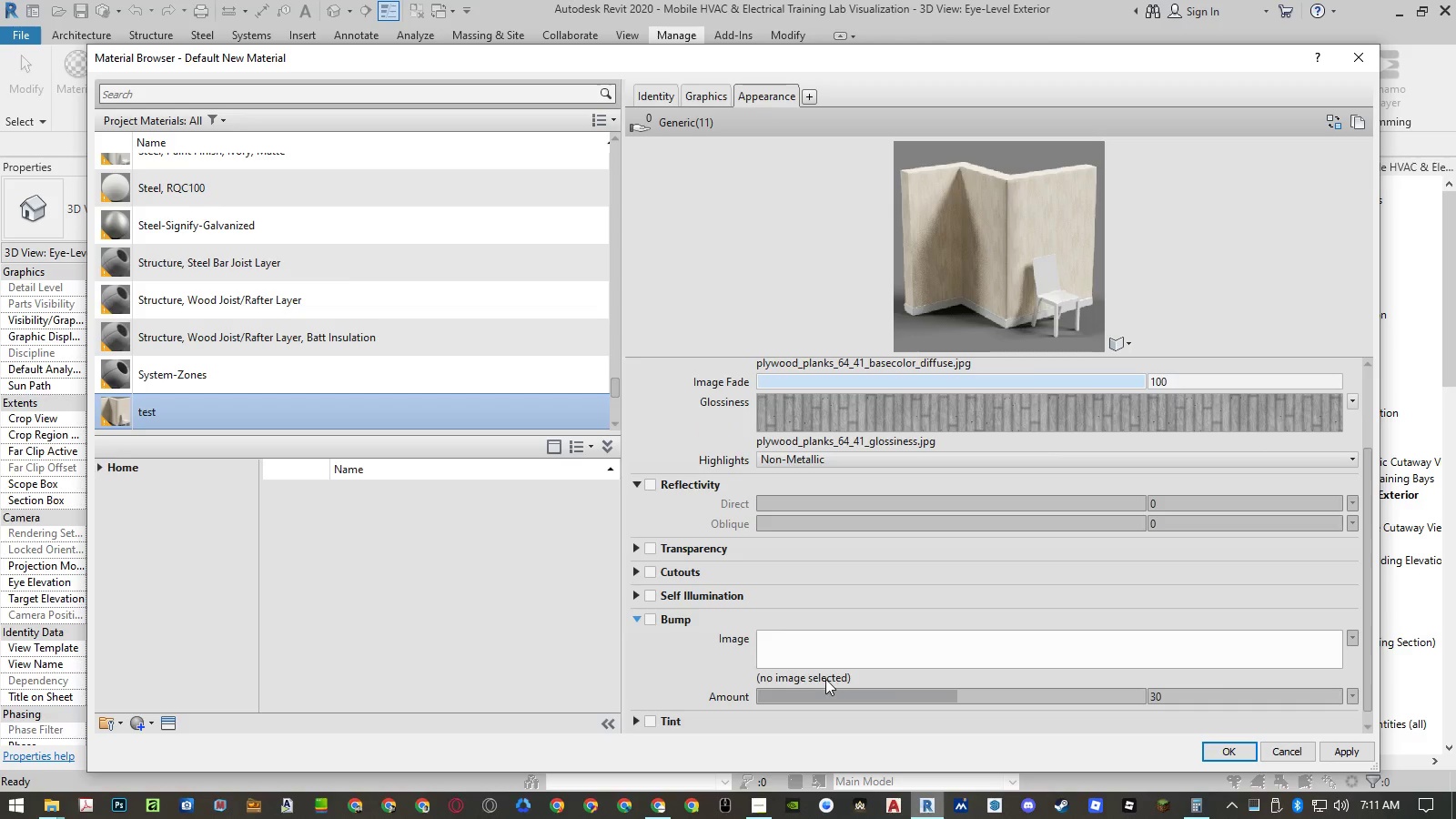 
left_click([825, 673])
 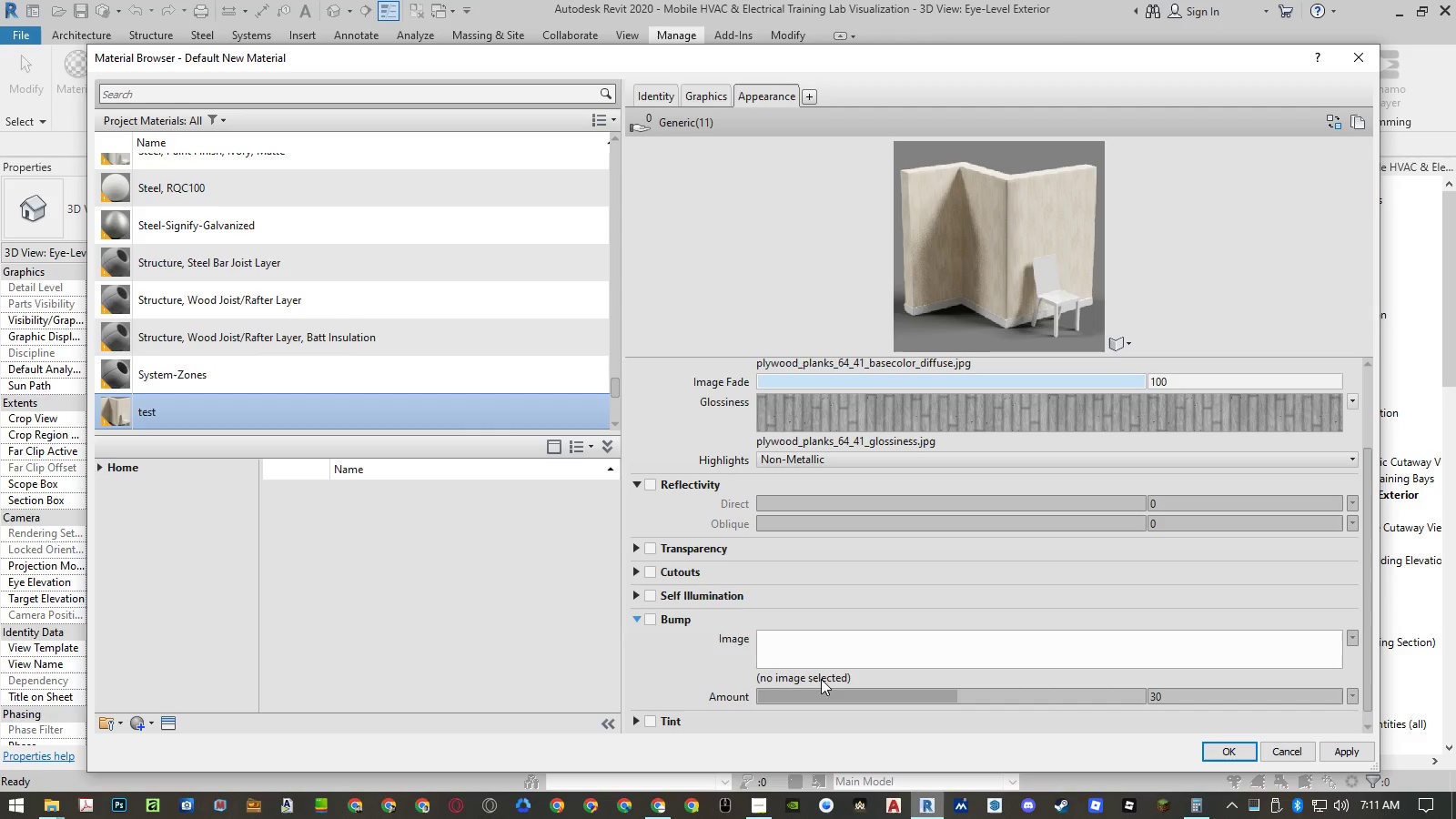 
left_click([816, 677])
 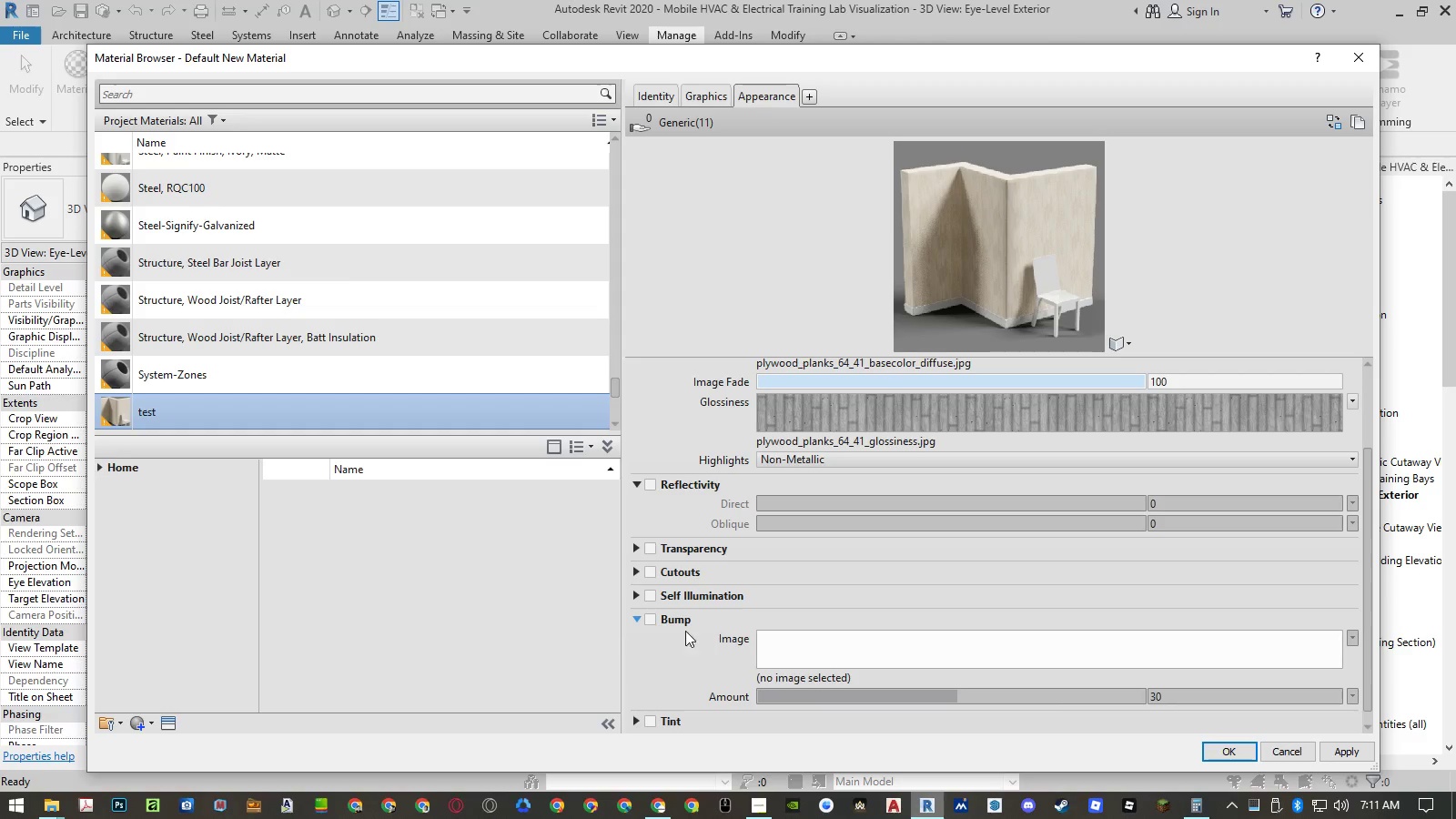 
left_click([654, 617])
 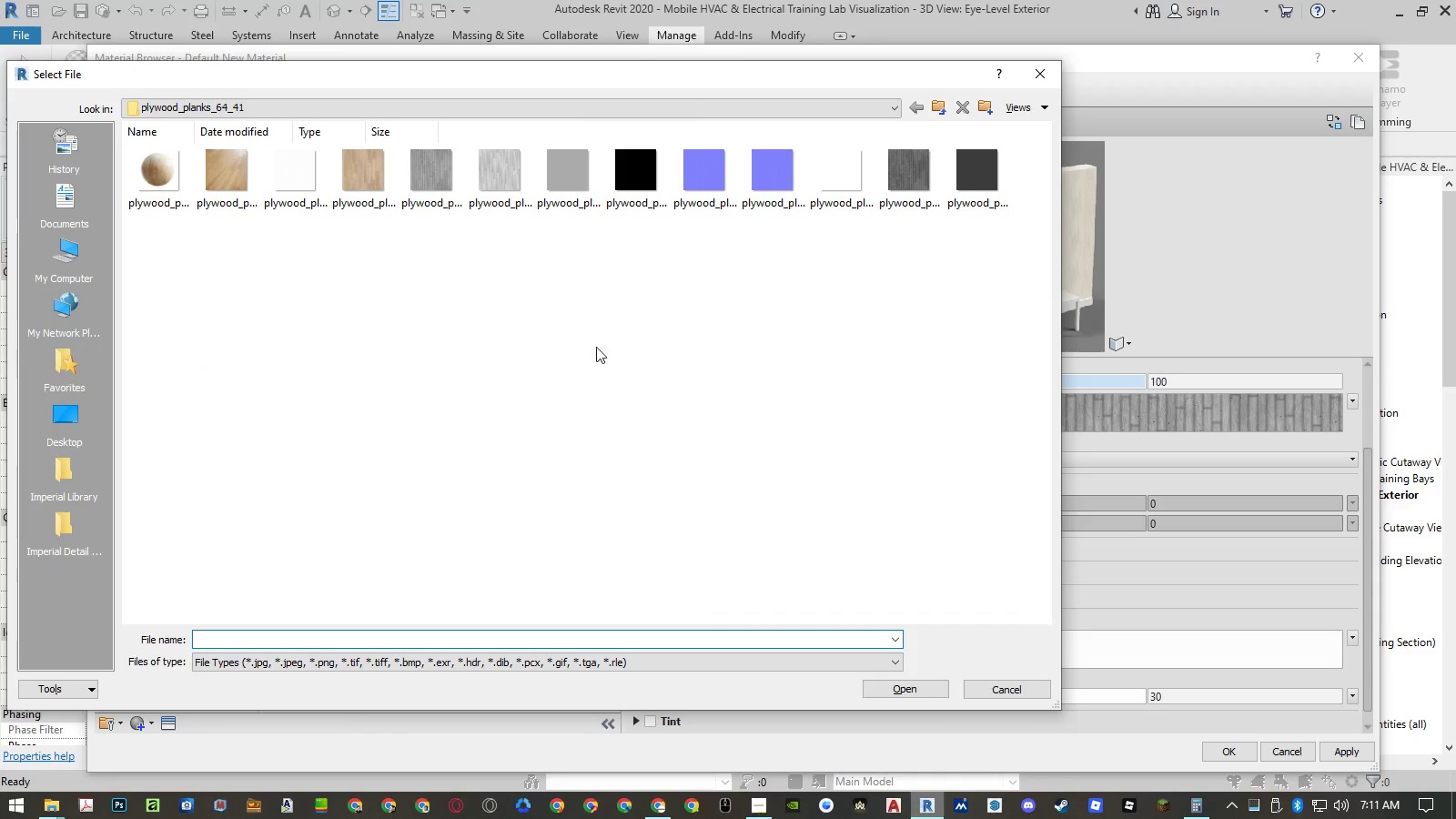 
right_click([858, 308])
 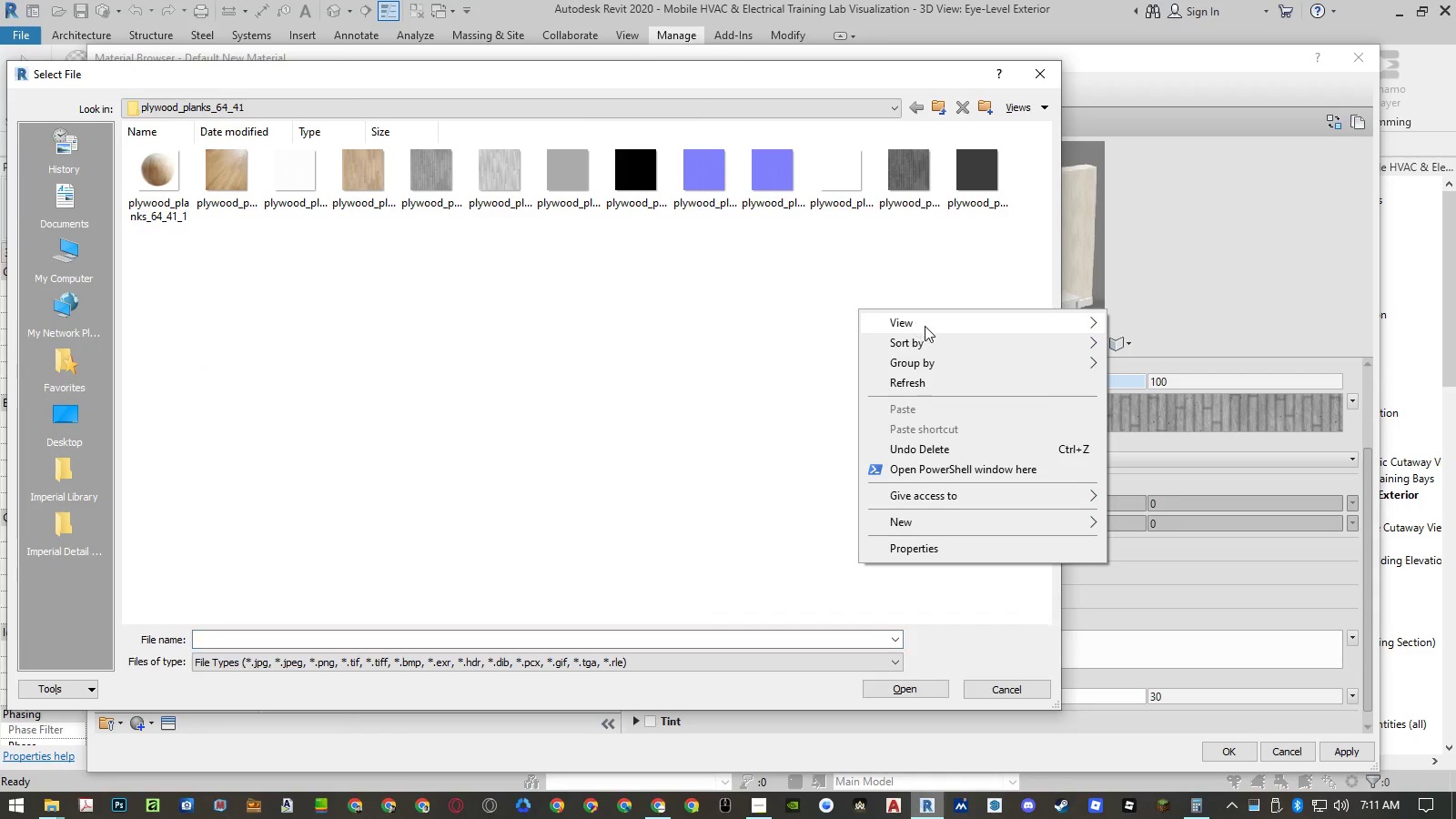 
left_click([925, 326])
 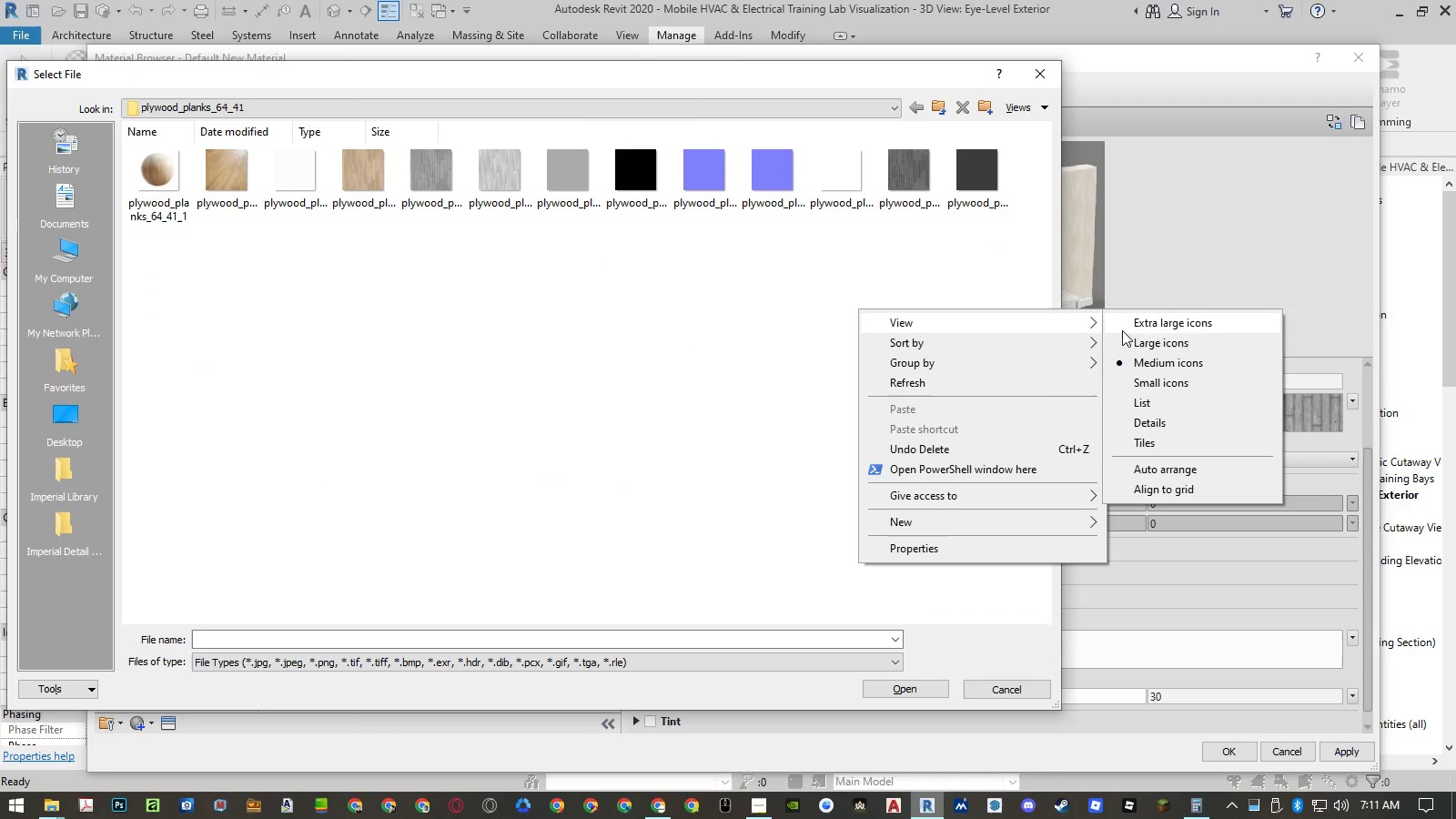 
double_click([1141, 329])
 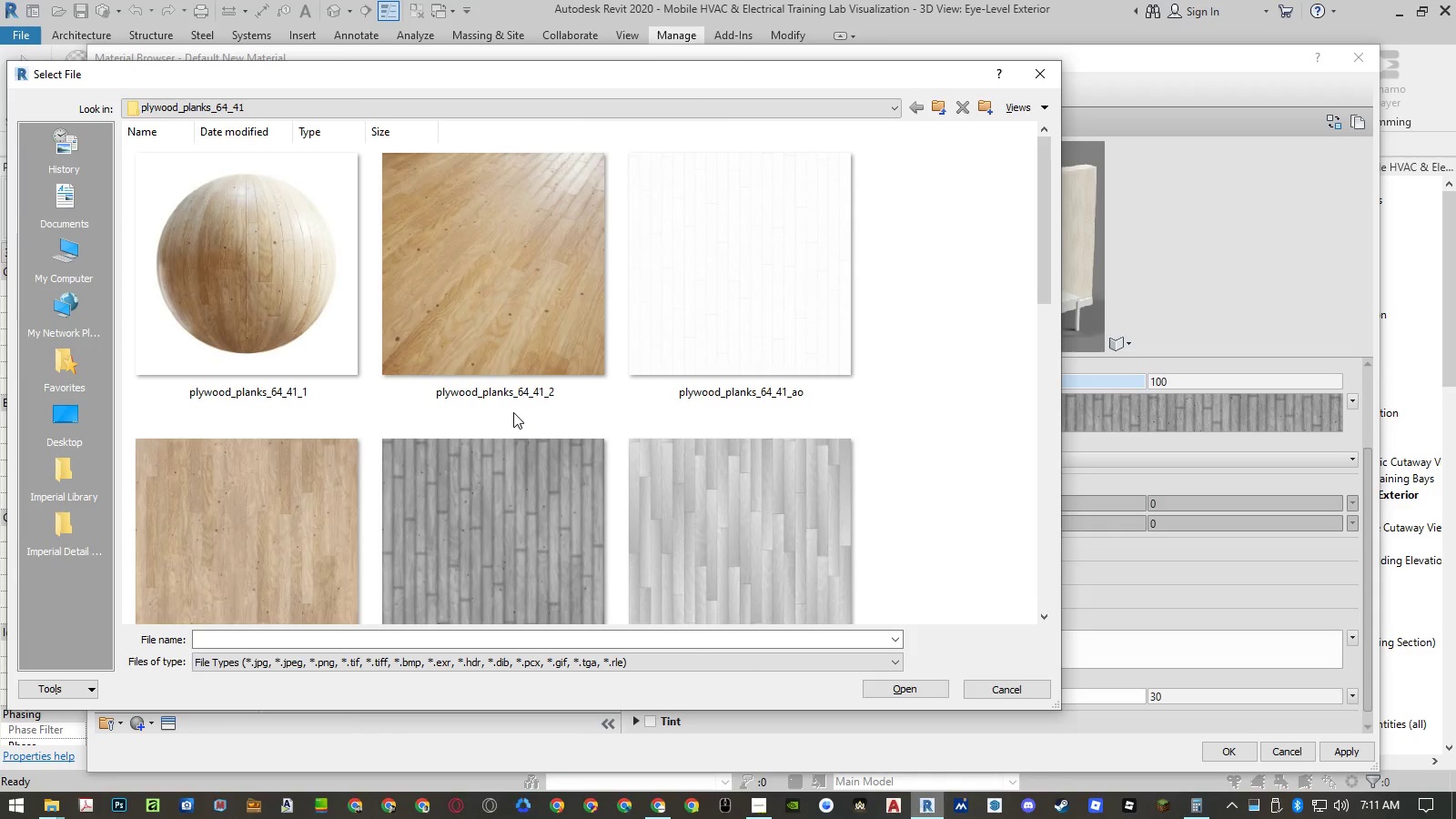 
left_click([505, 476])
 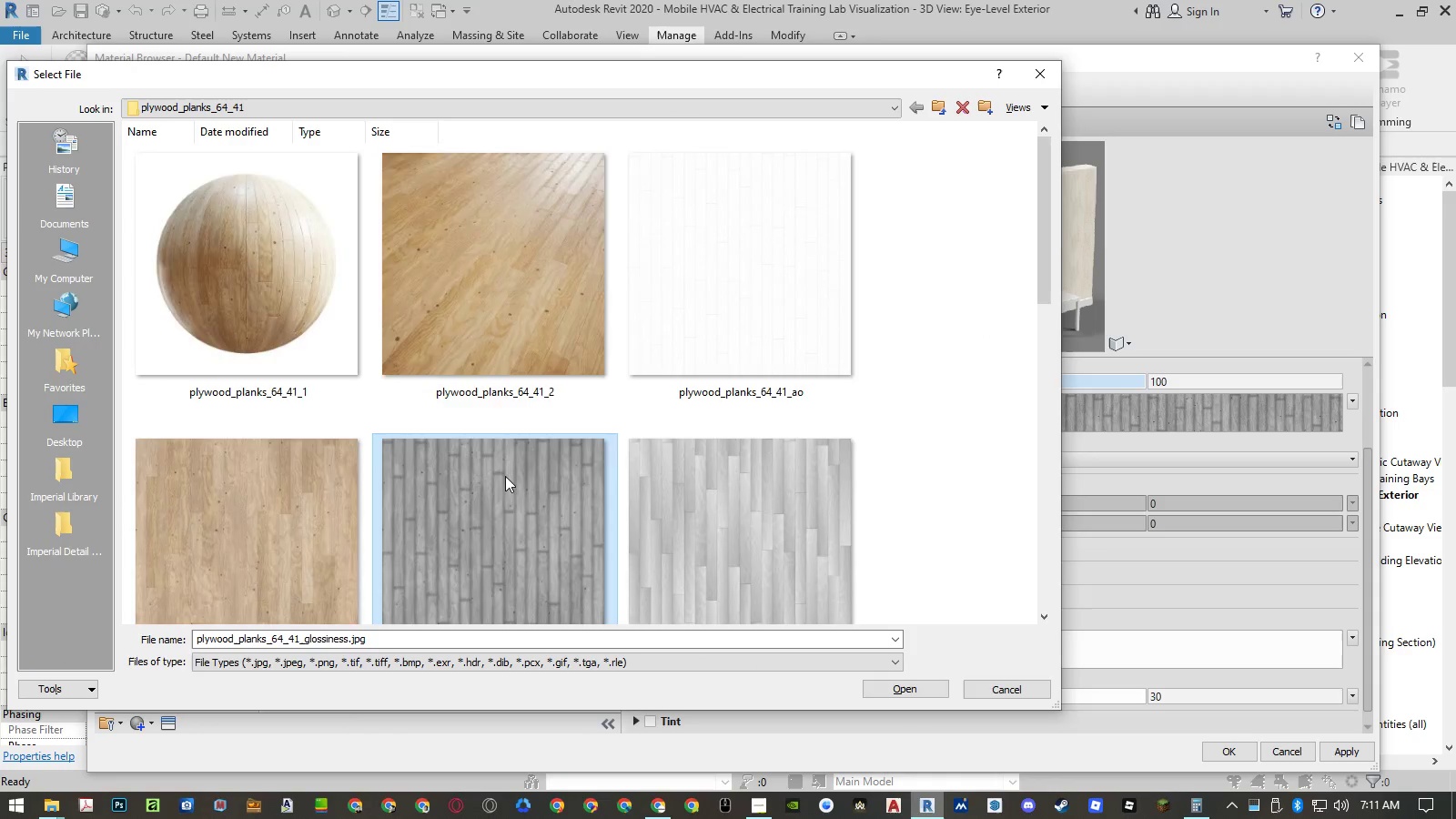 
key(ArrowDown)
 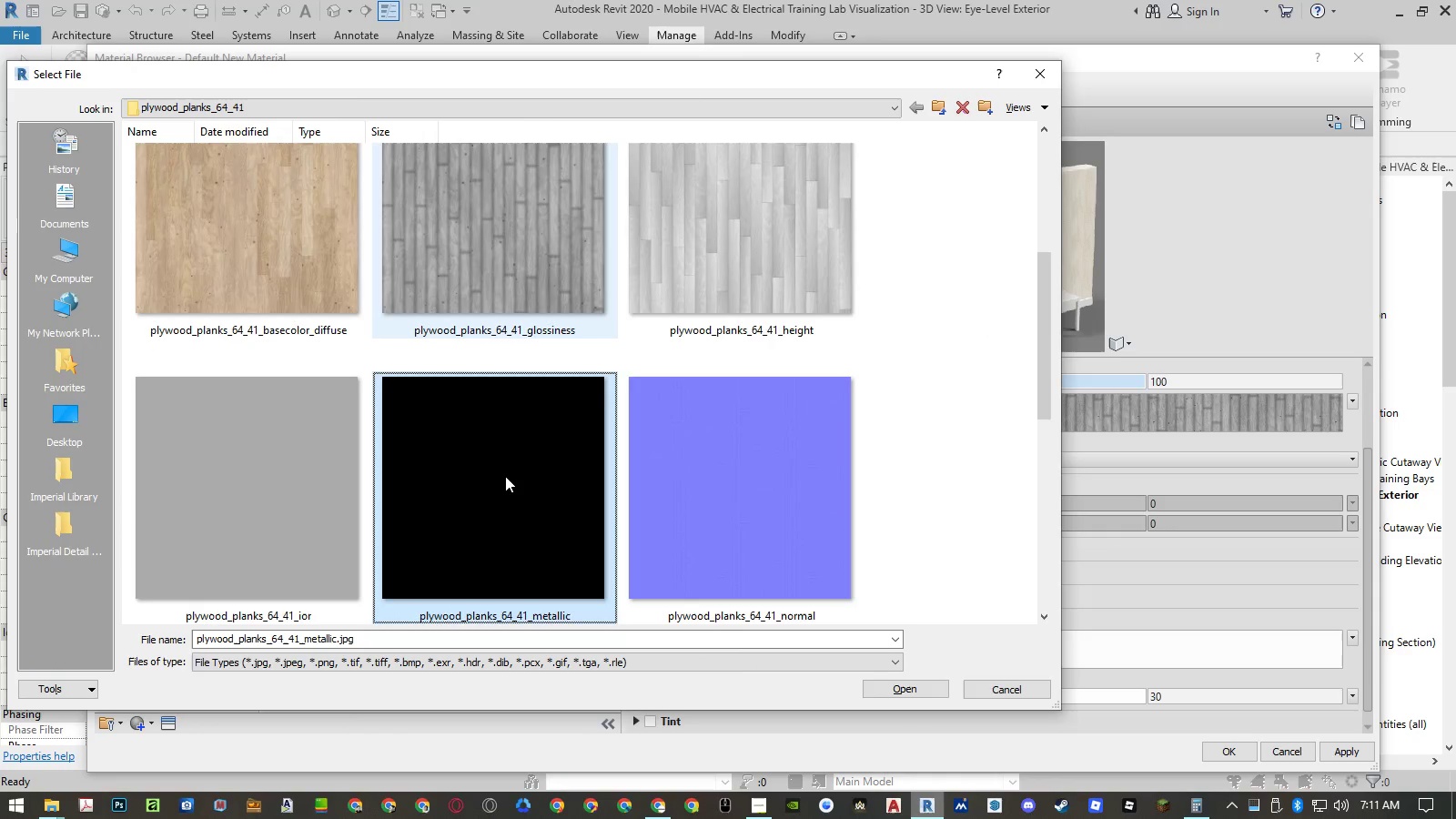 
key(ArrowDown)
 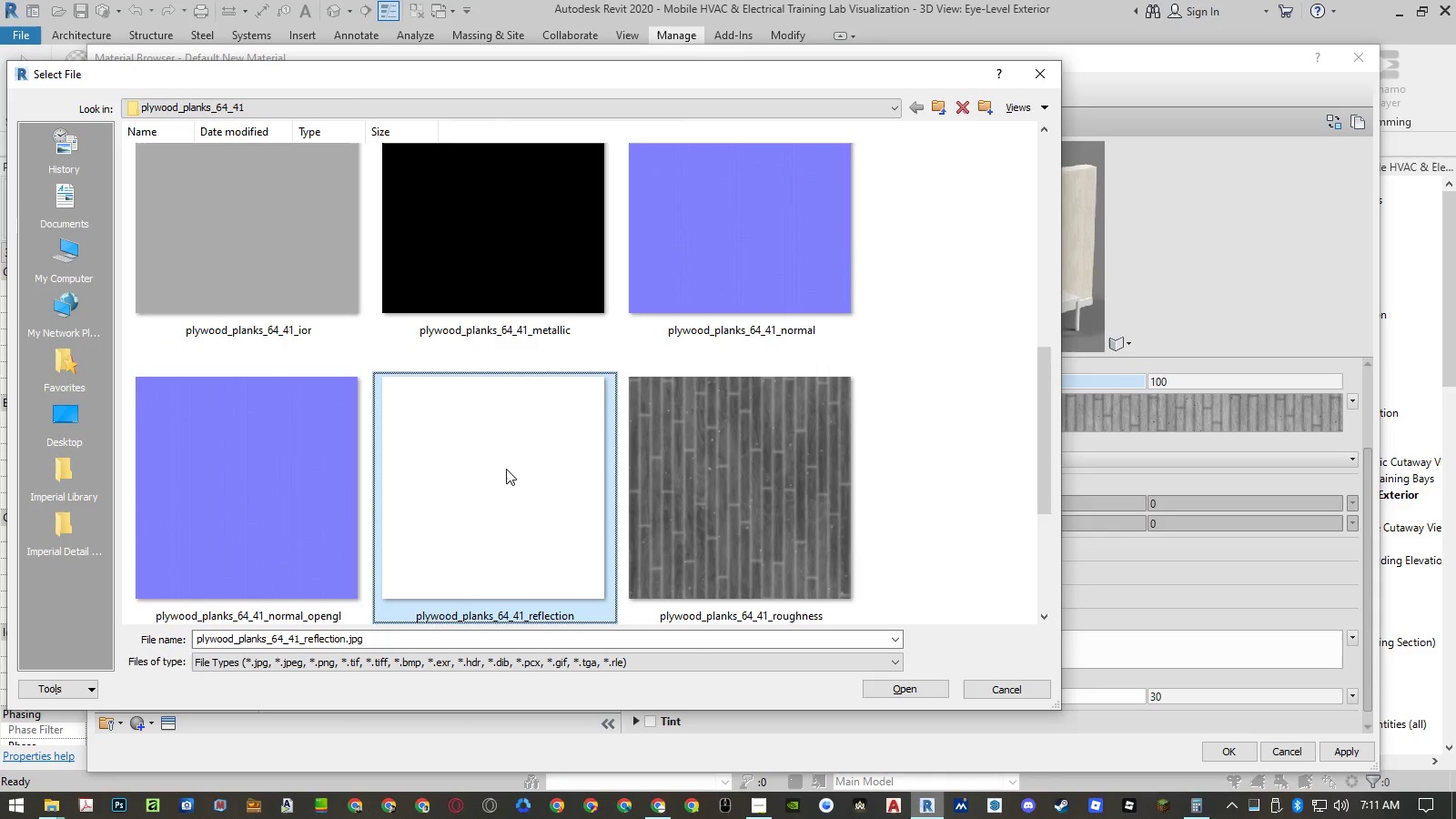 
key(ArrowDown)
 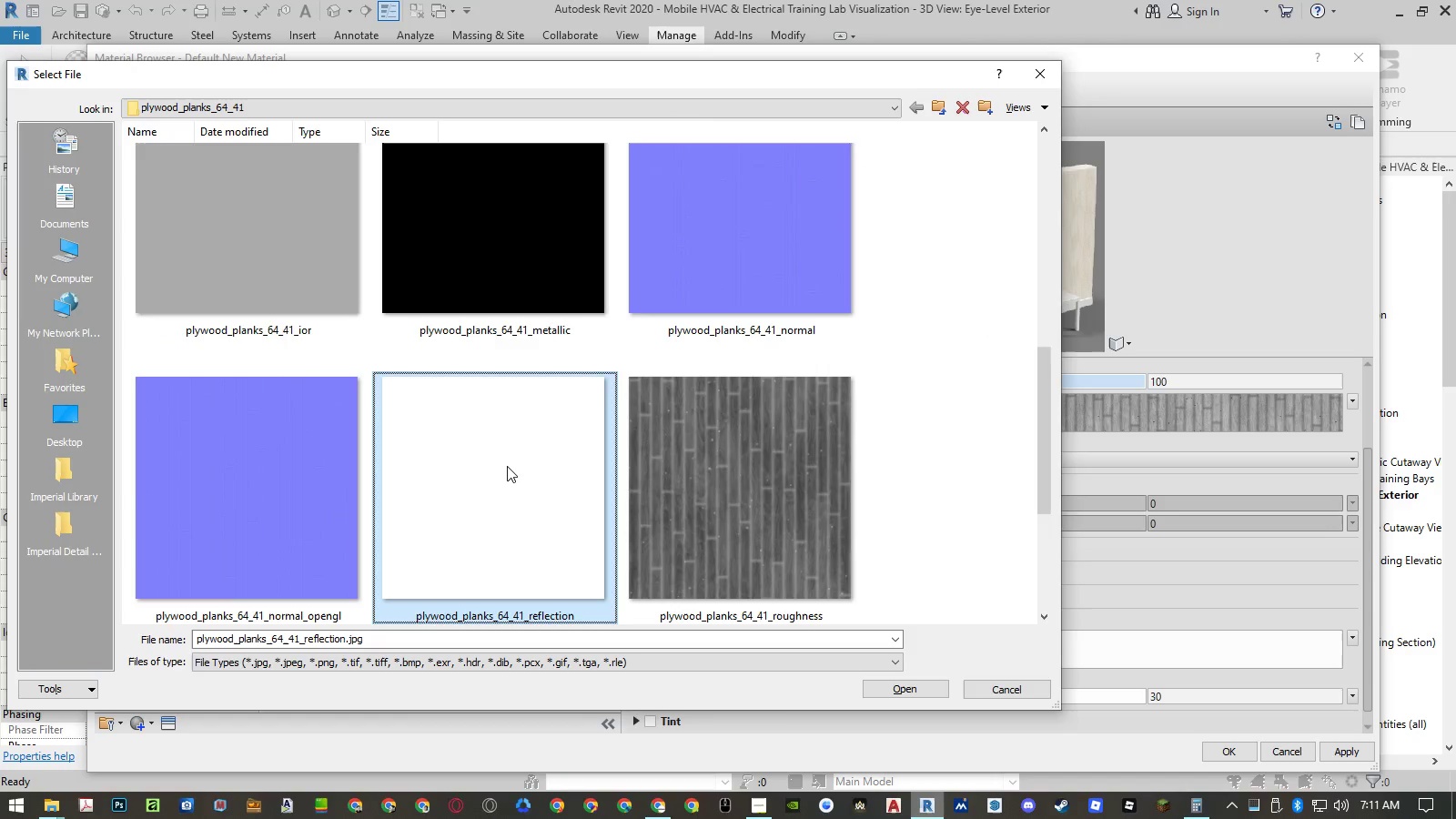 
key(ArrowDown)
 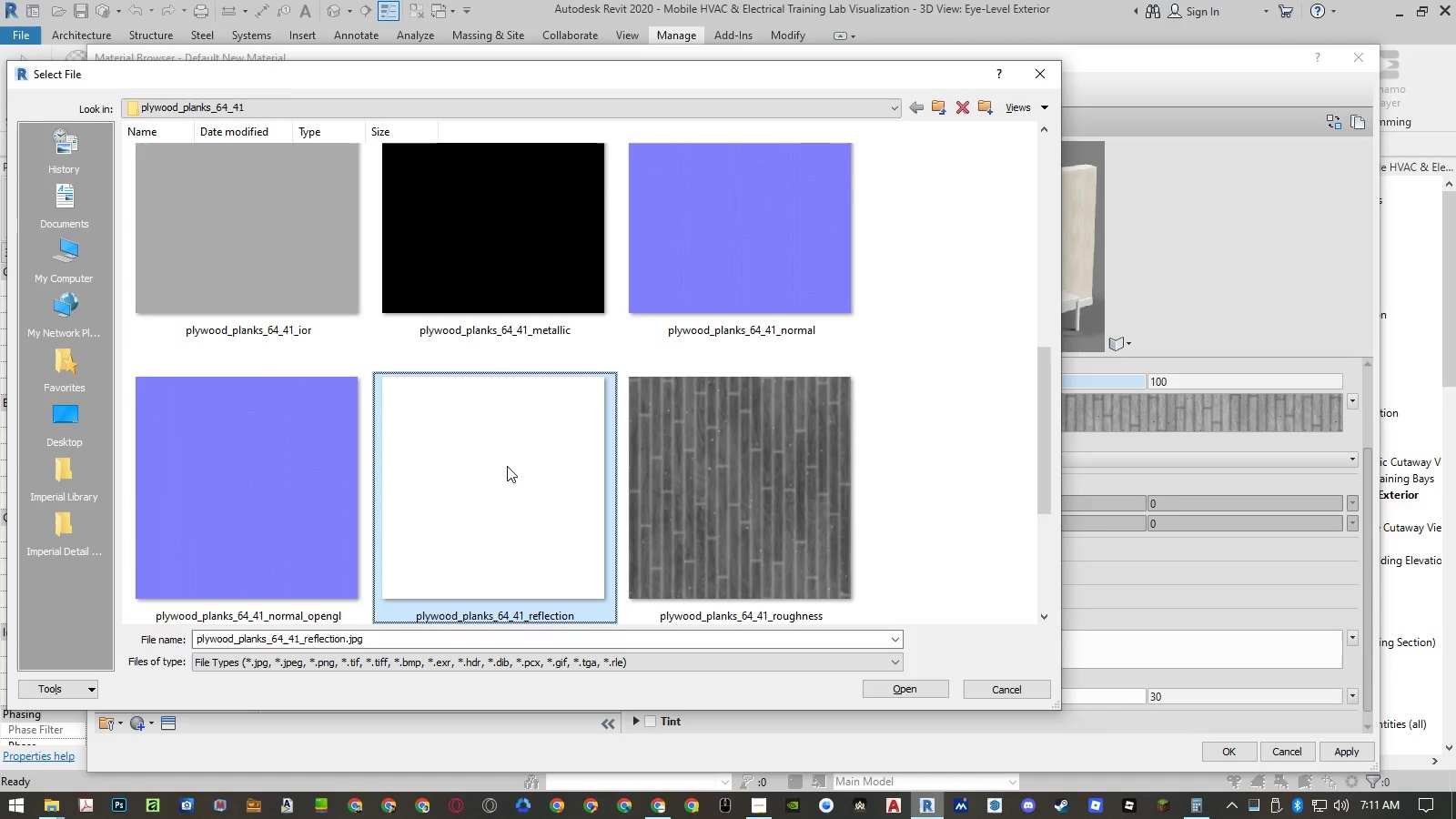 
key(ArrowUp)
 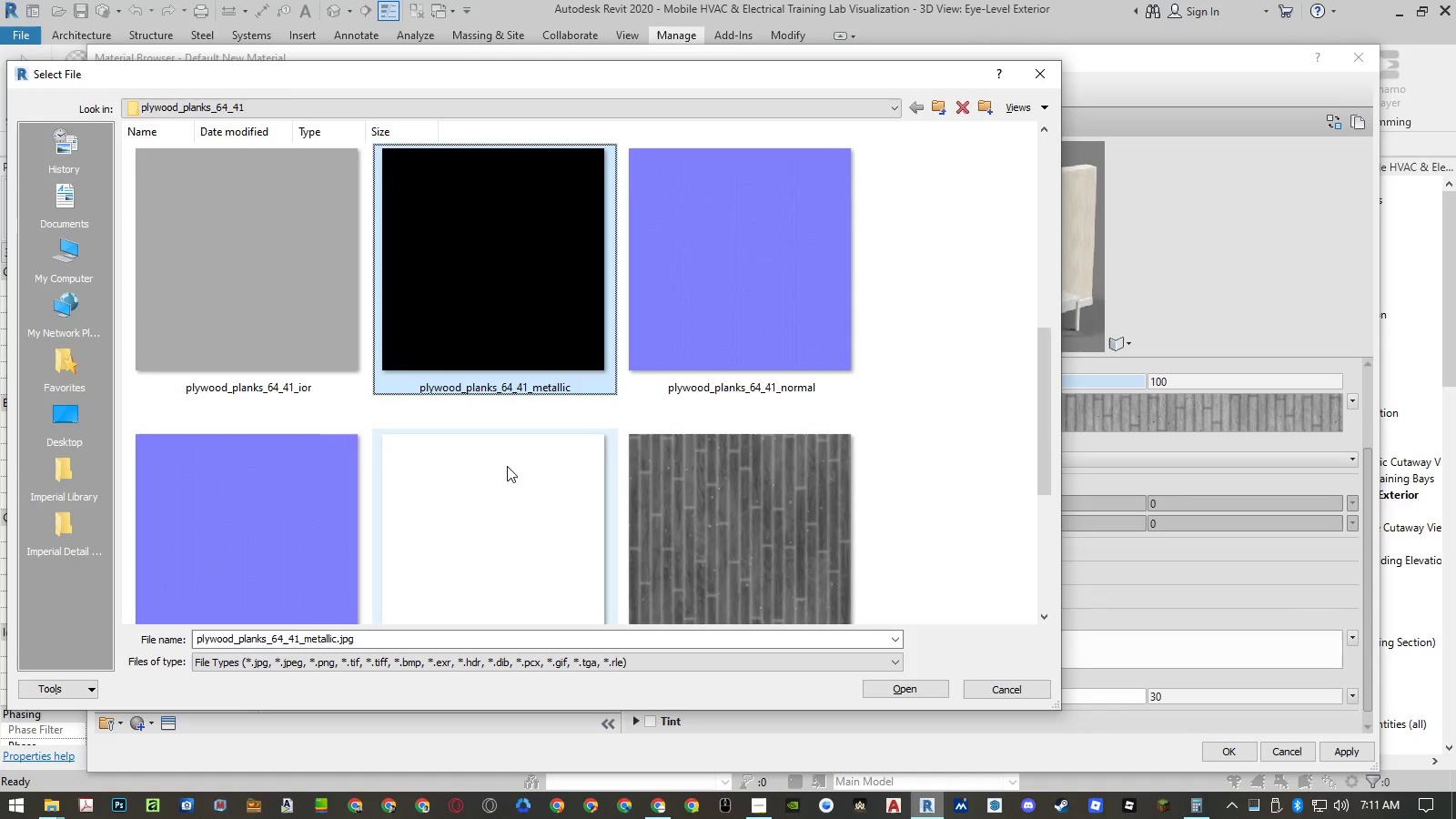 
key(ArrowRight)
 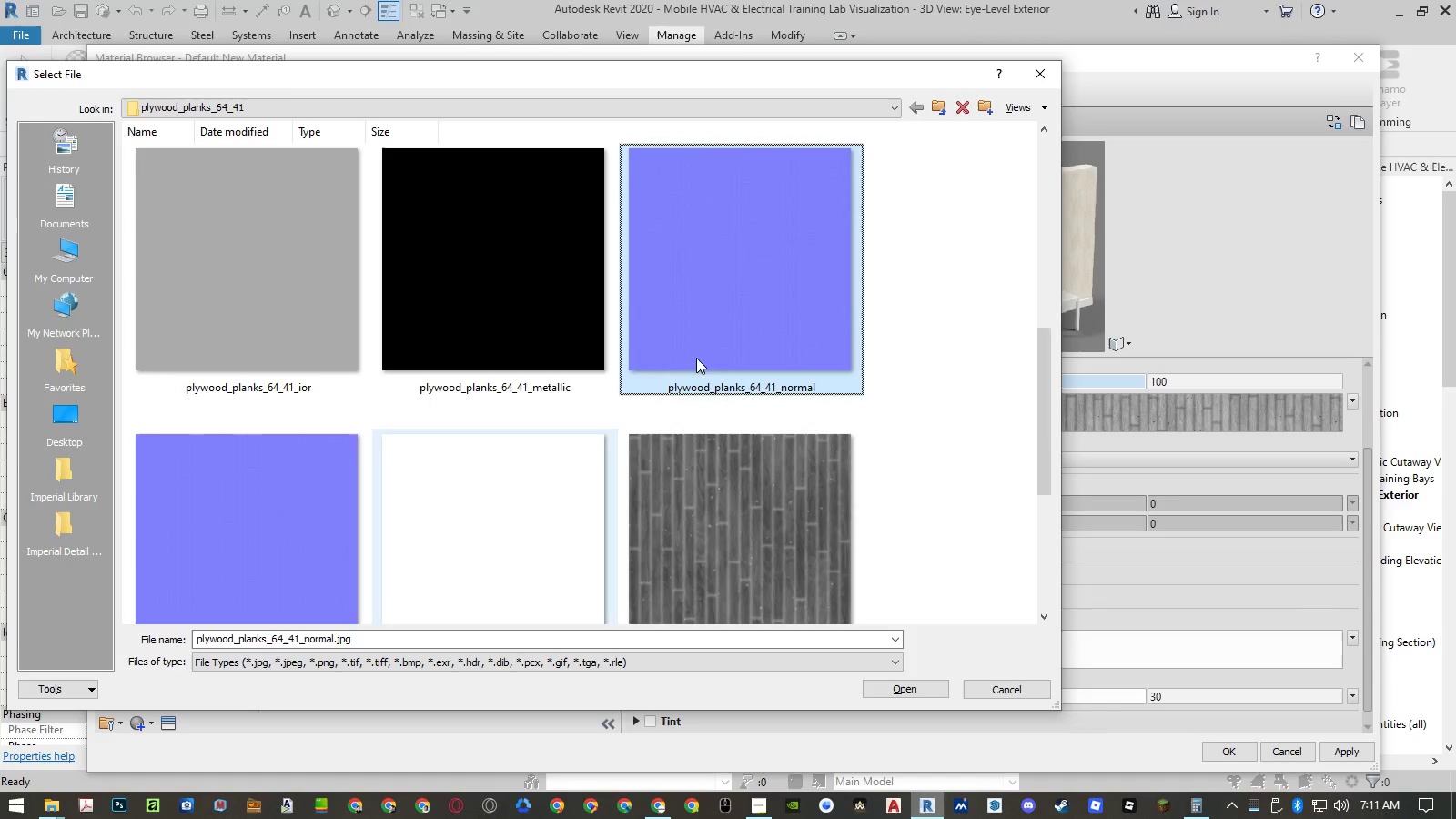 
double_click([699, 350])
 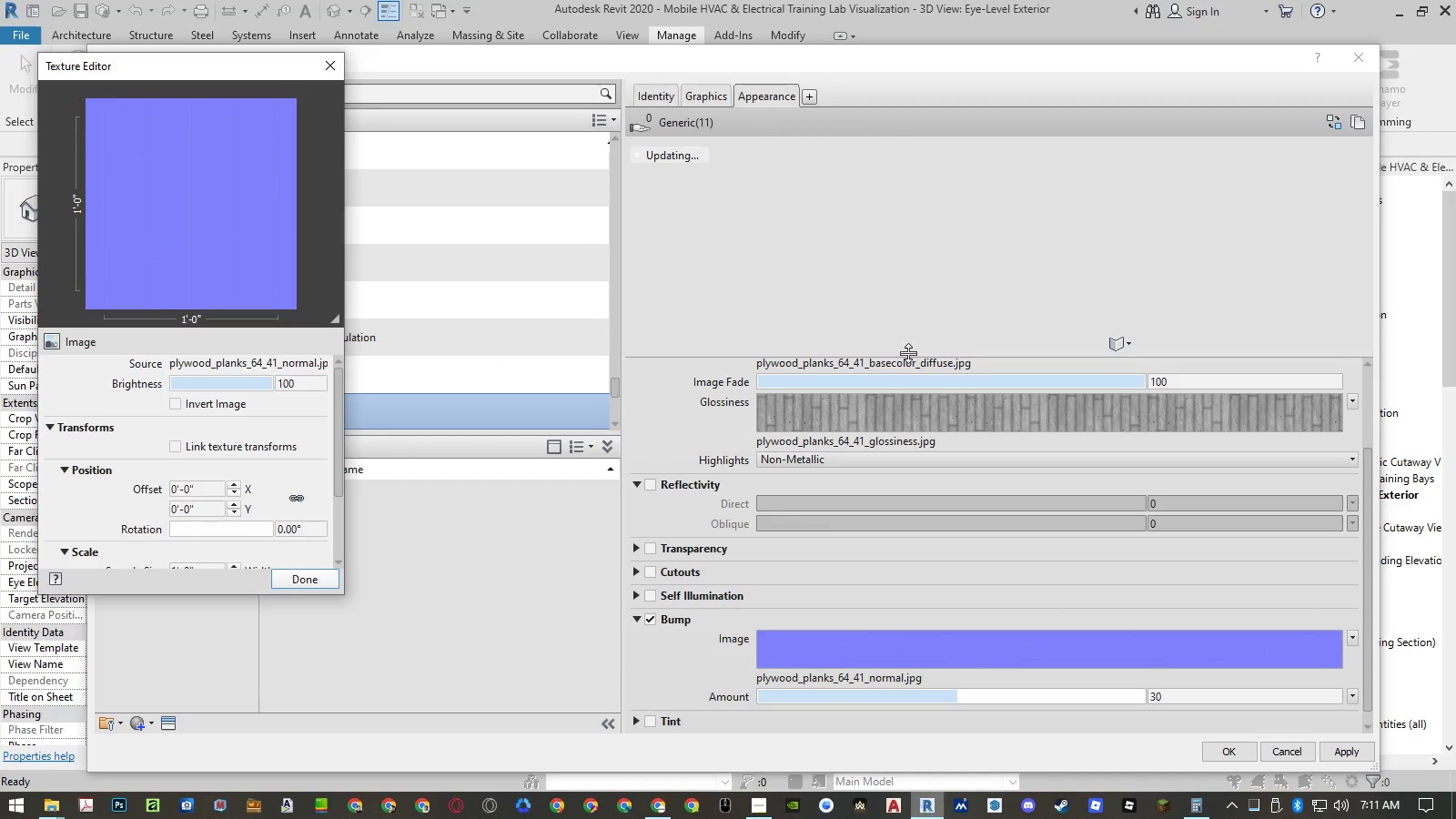 
left_click_drag(start_coordinate=[907, 353], to_coordinate=[922, 584])
 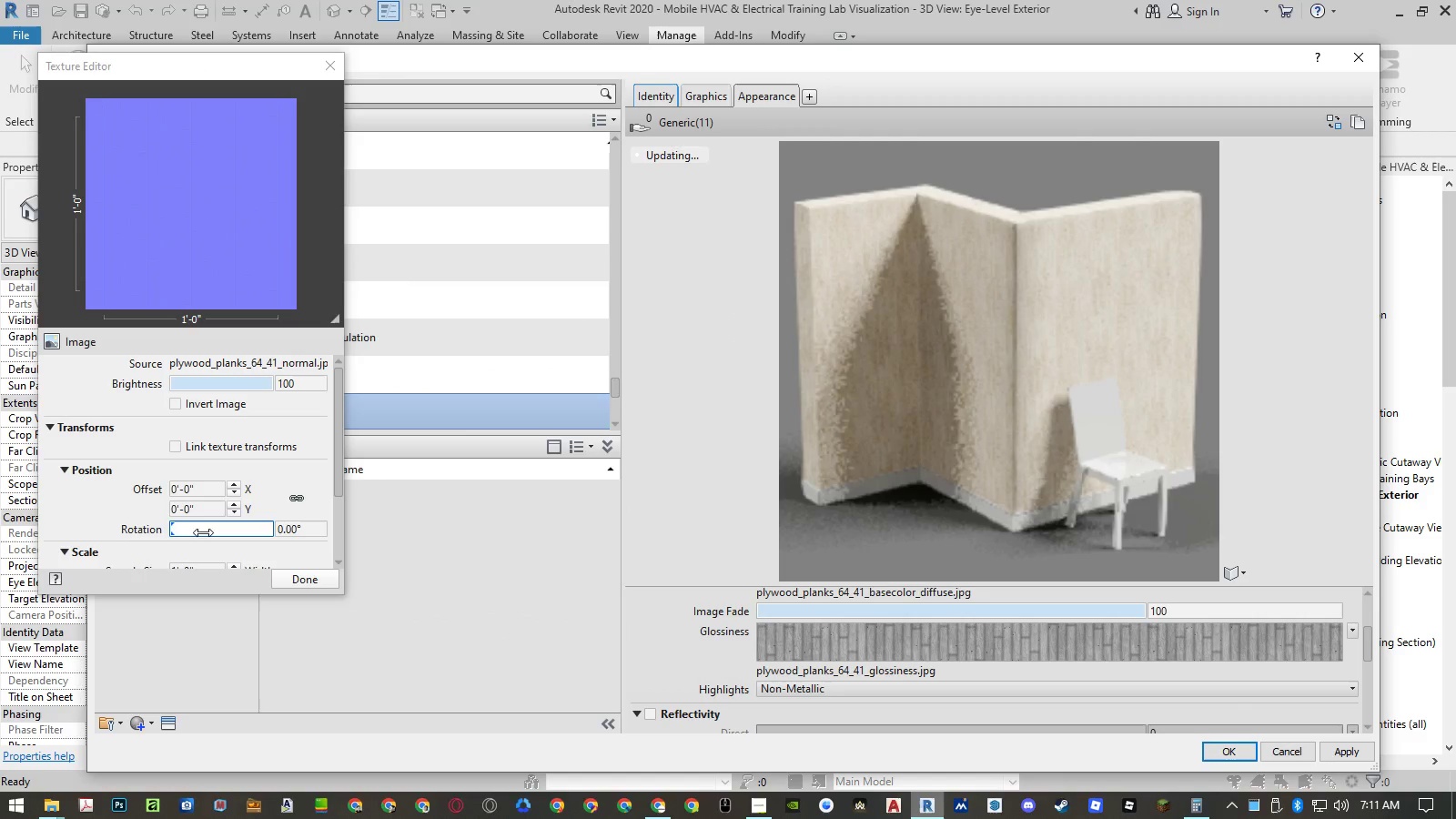 
scroll: coordinate [125, 532], scroll_direction: down, amount: 2.0
 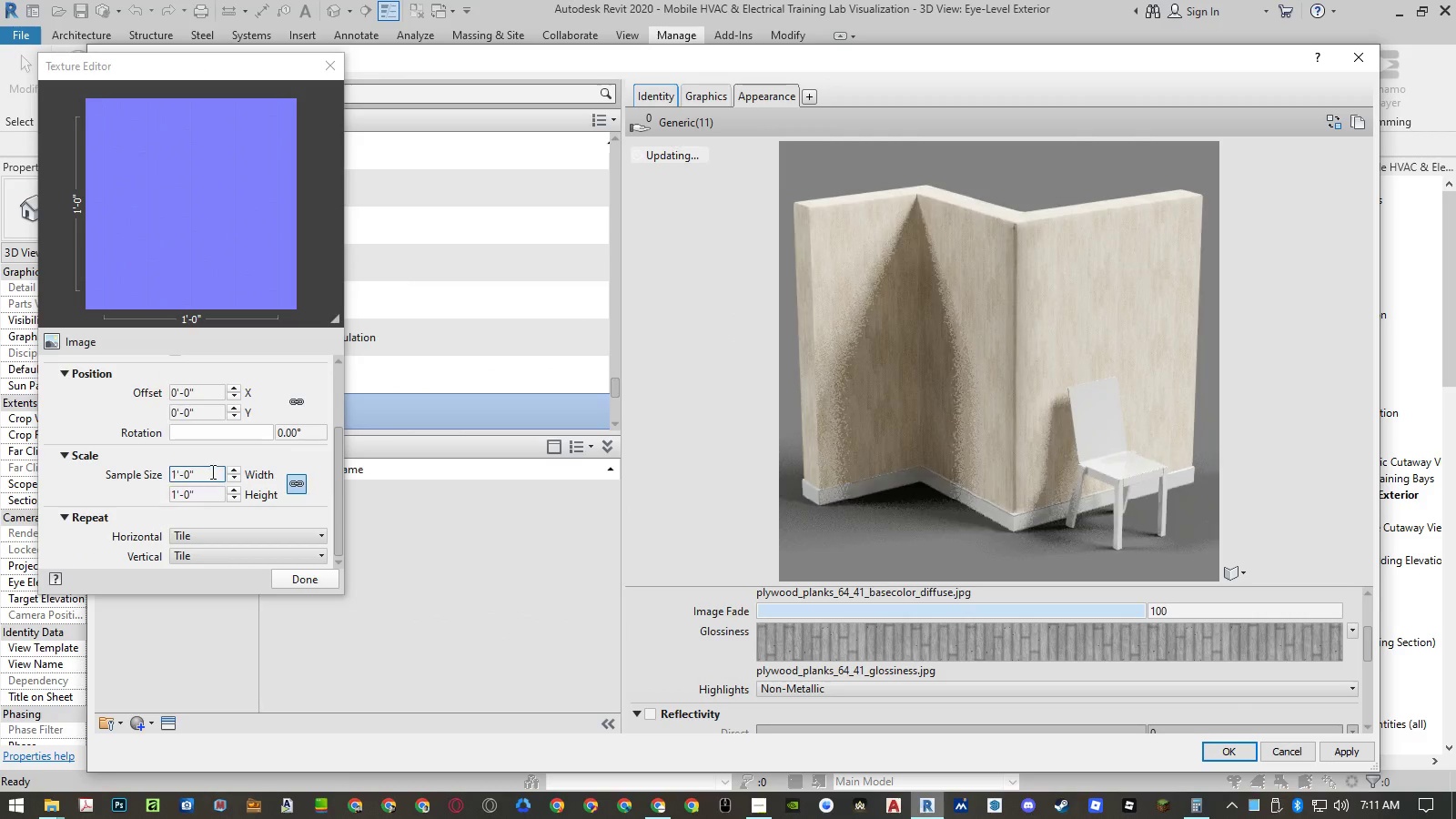 
left_click([212, 471])
 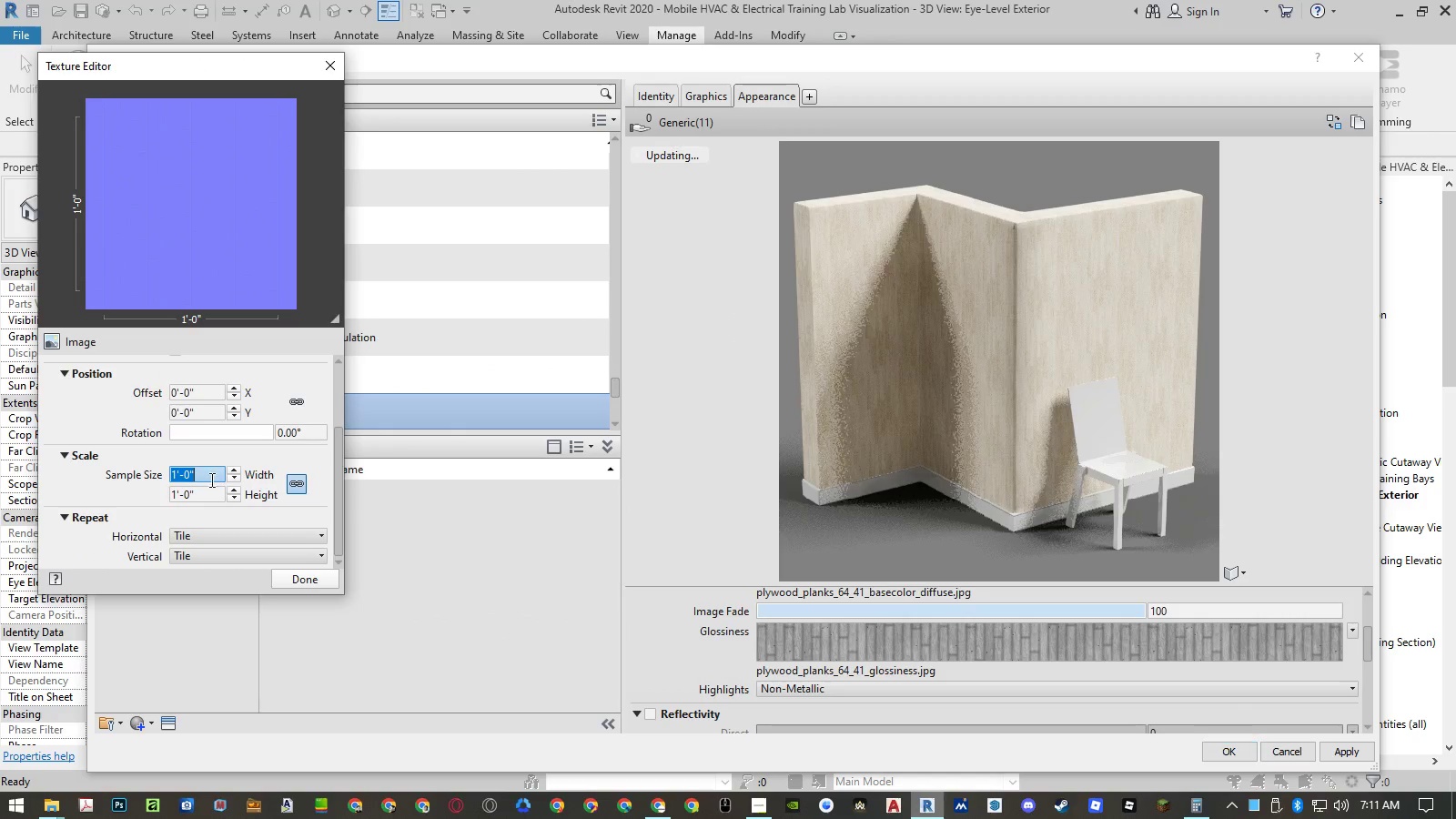 
key(Control+ControlLeft)
 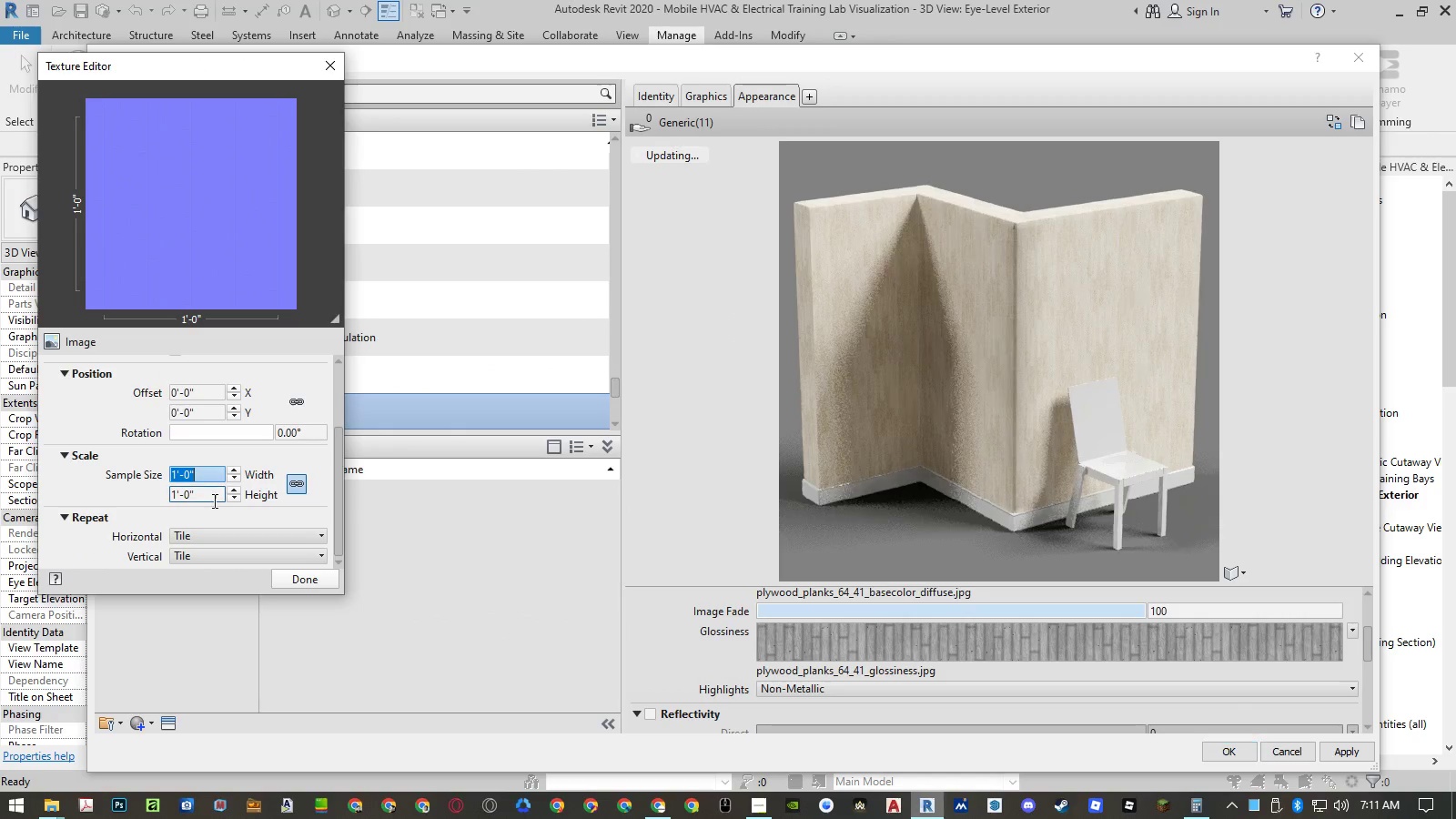 
key(Control+V)
 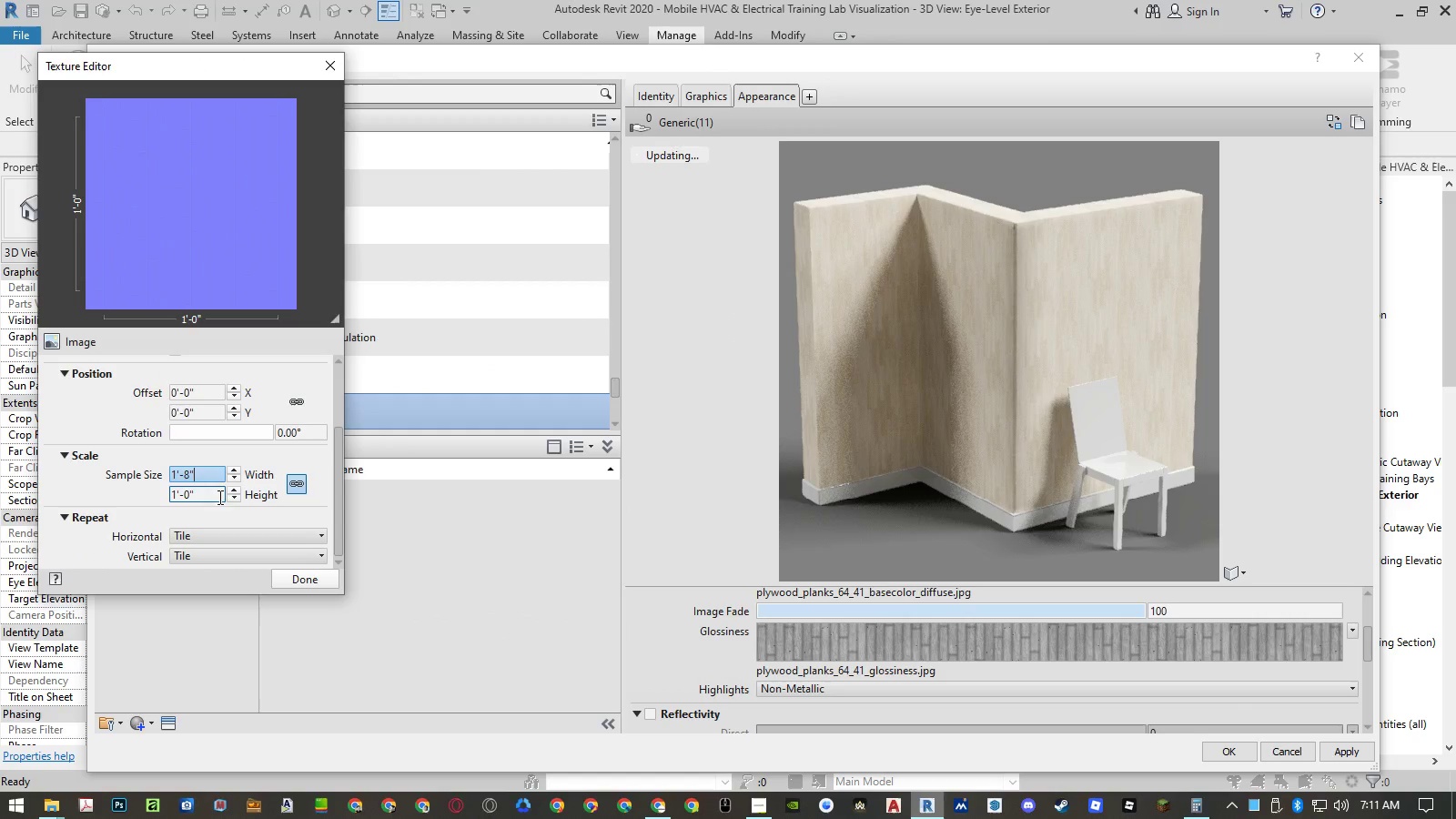 
left_click([219, 493])
 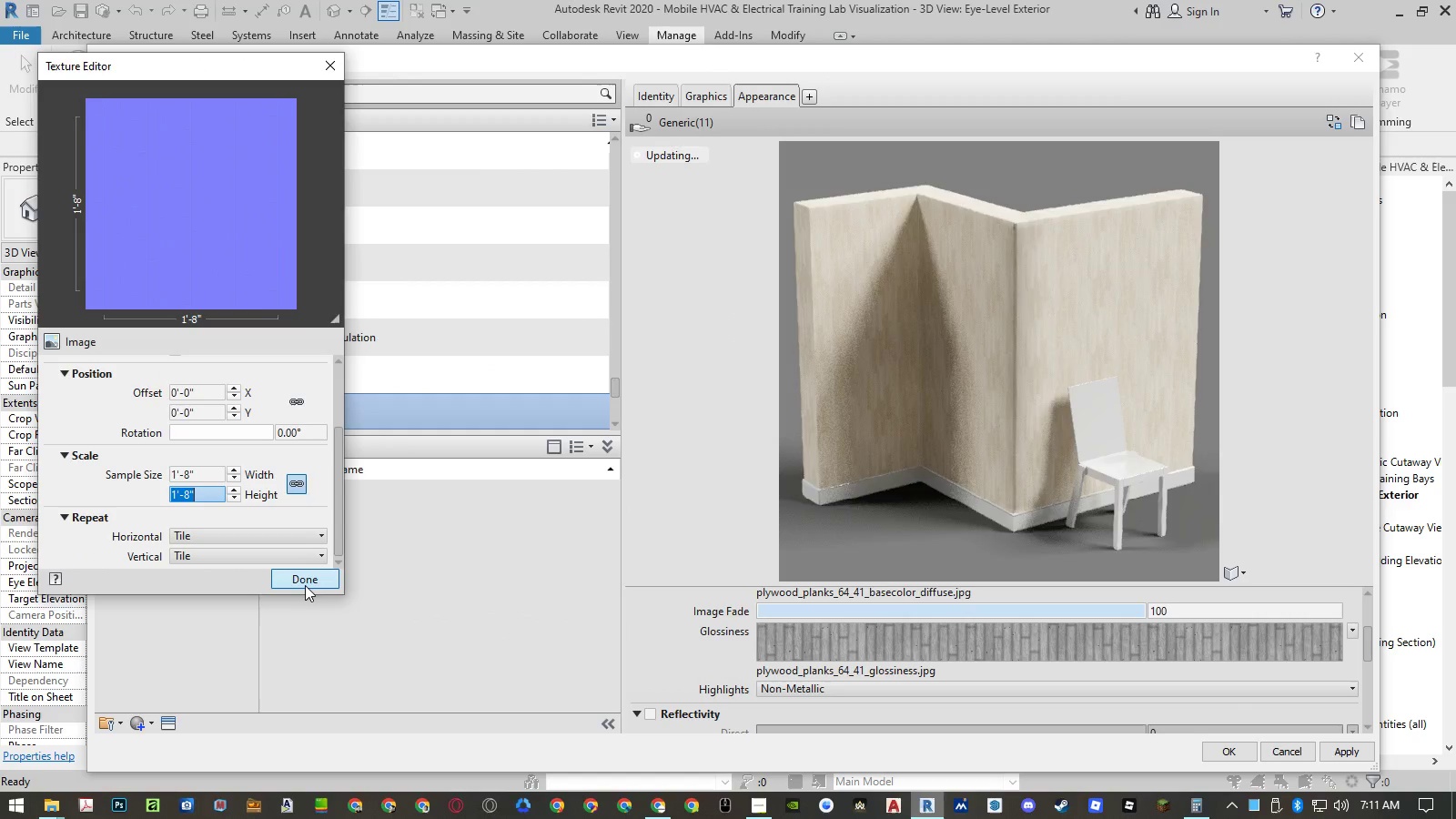 
left_click([306, 585])
 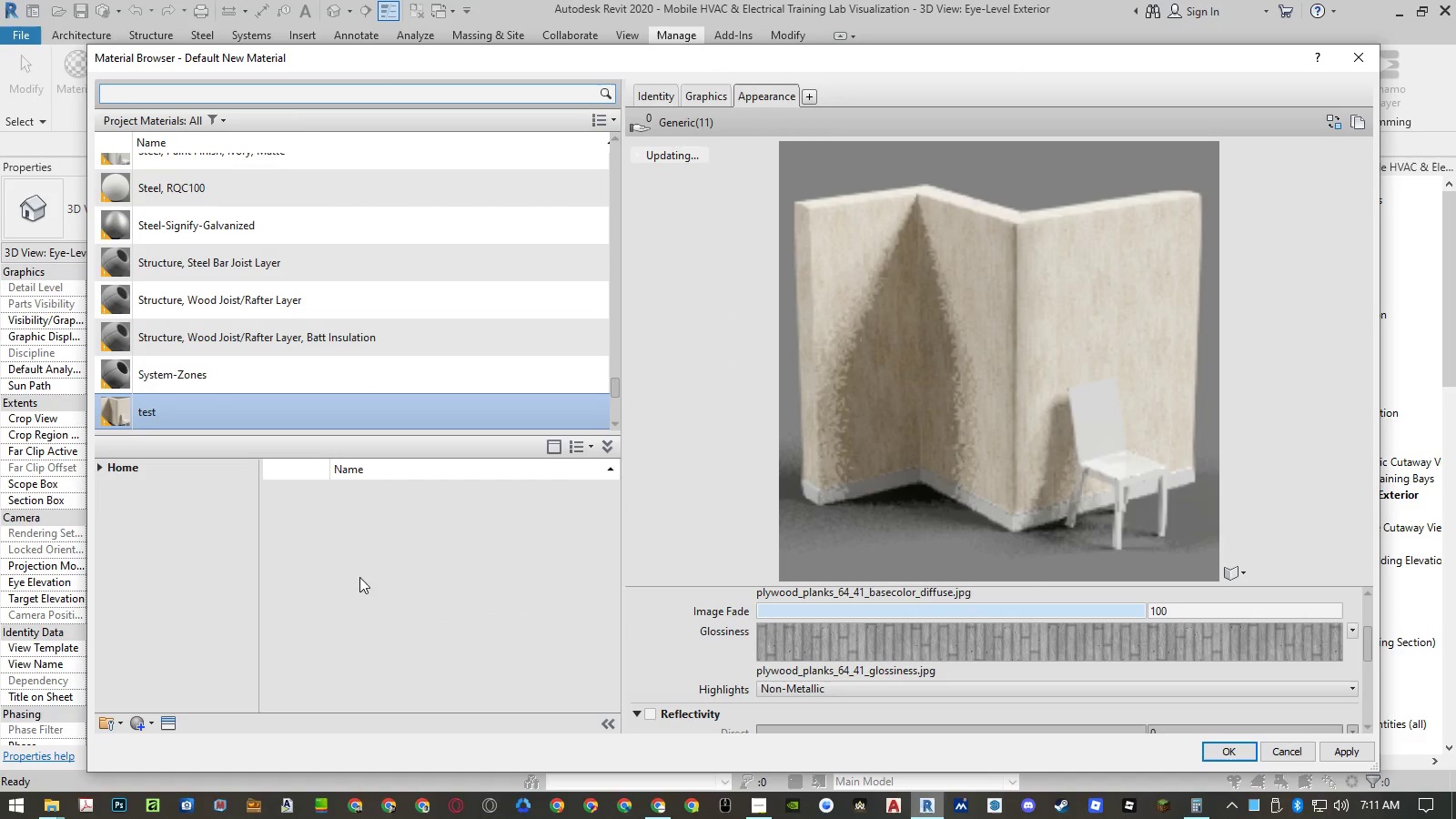 
mouse_move([728, 529])
 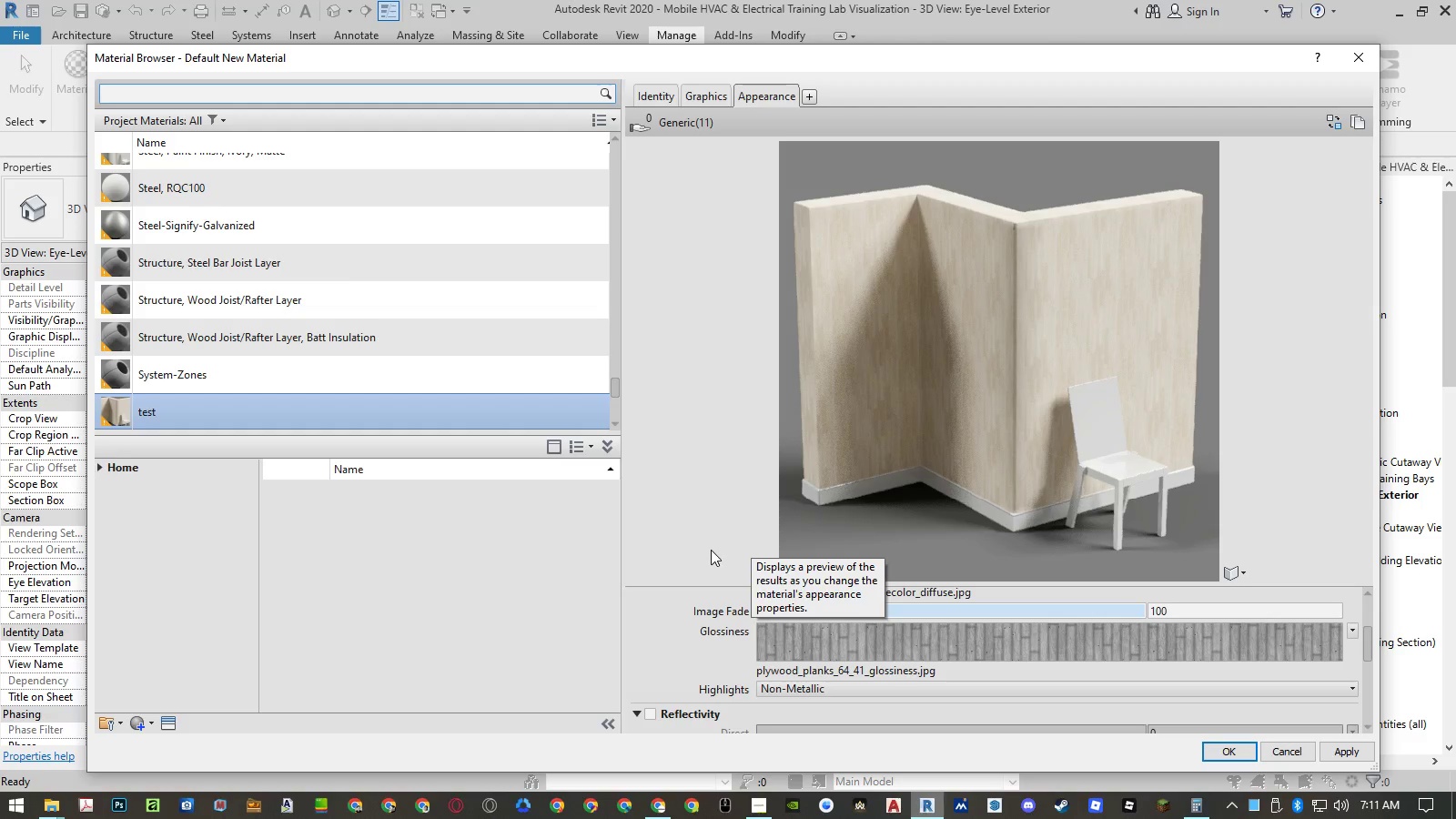 
scroll: coordinate [676, 634], scroll_direction: down, amount: 4.0
 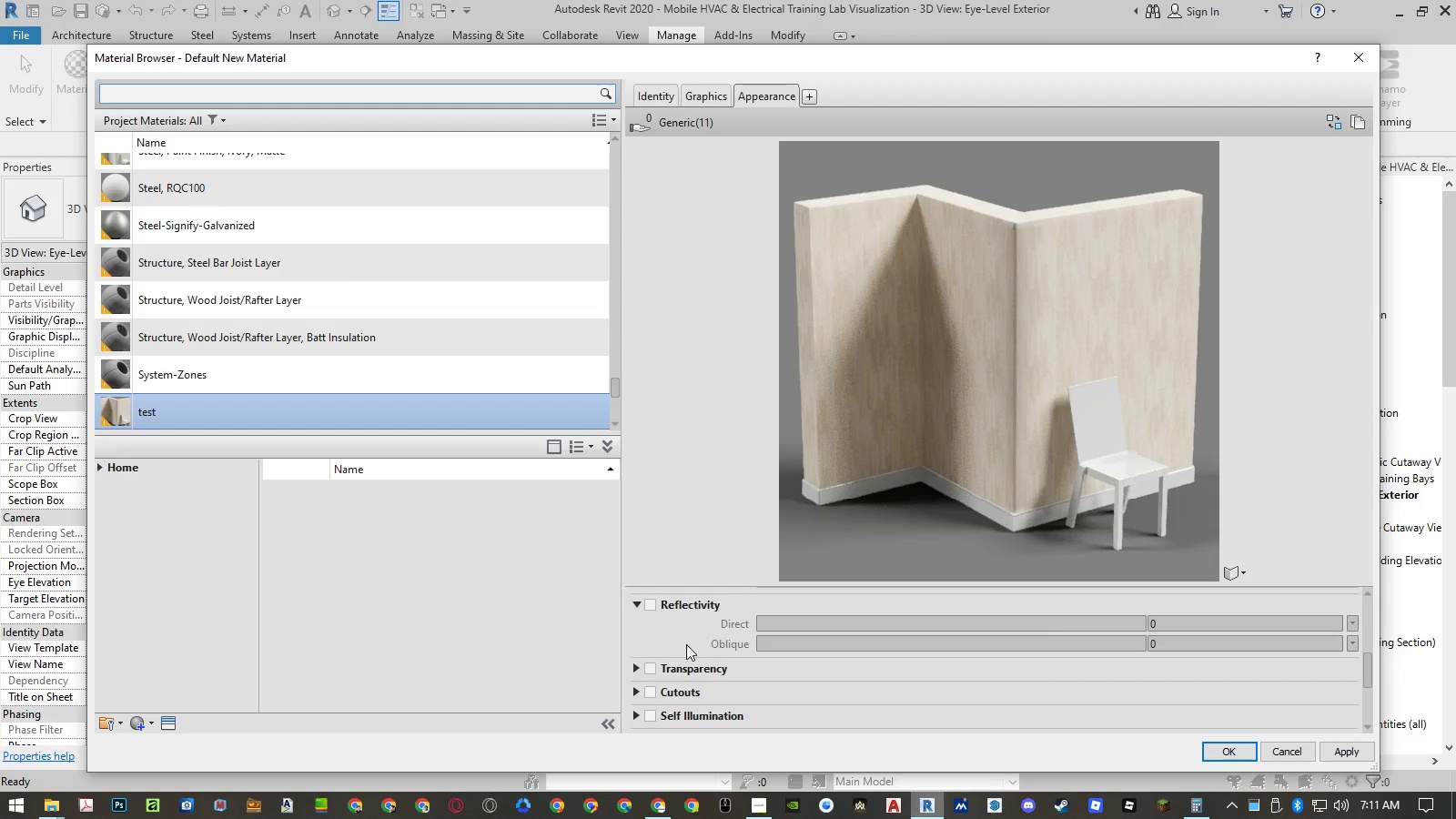 
scroll: coordinate [687, 644], scroll_direction: up, amount: 3.0
 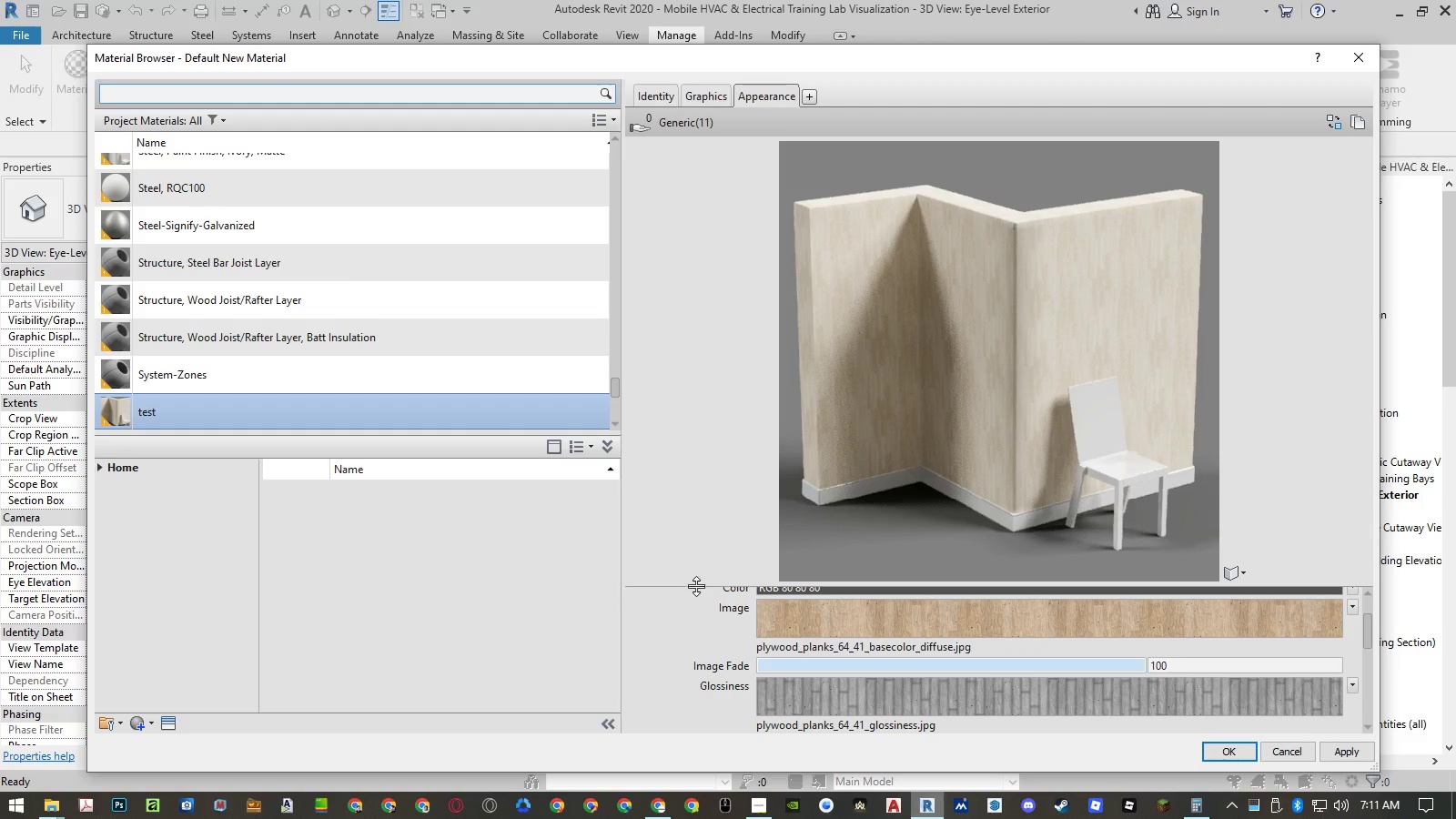 
left_click_drag(start_coordinate=[697, 586], to_coordinate=[696, 486])
 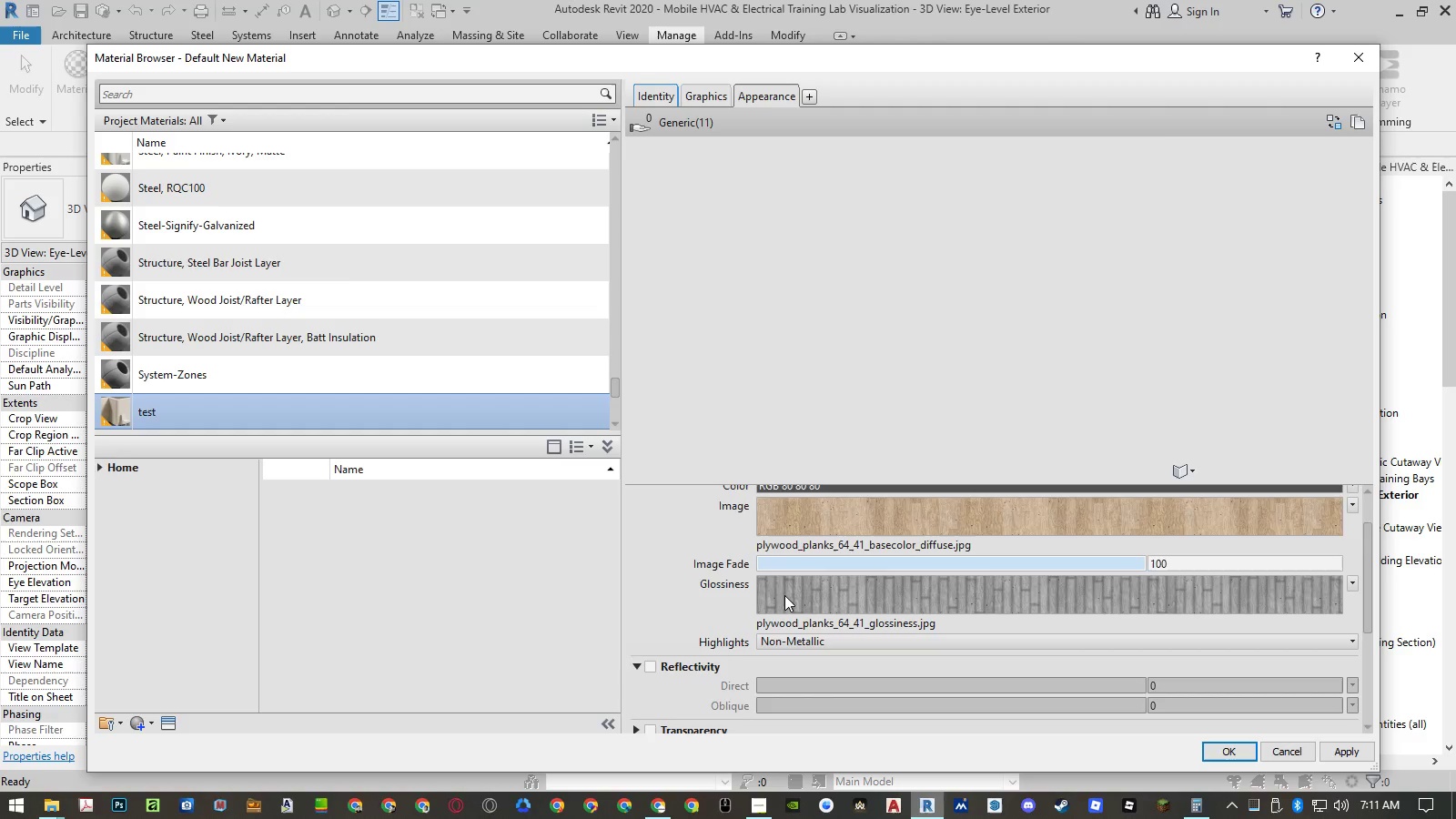 
scroll: coordinate [766, 618], scroll_direction: down, amount: 3.0
 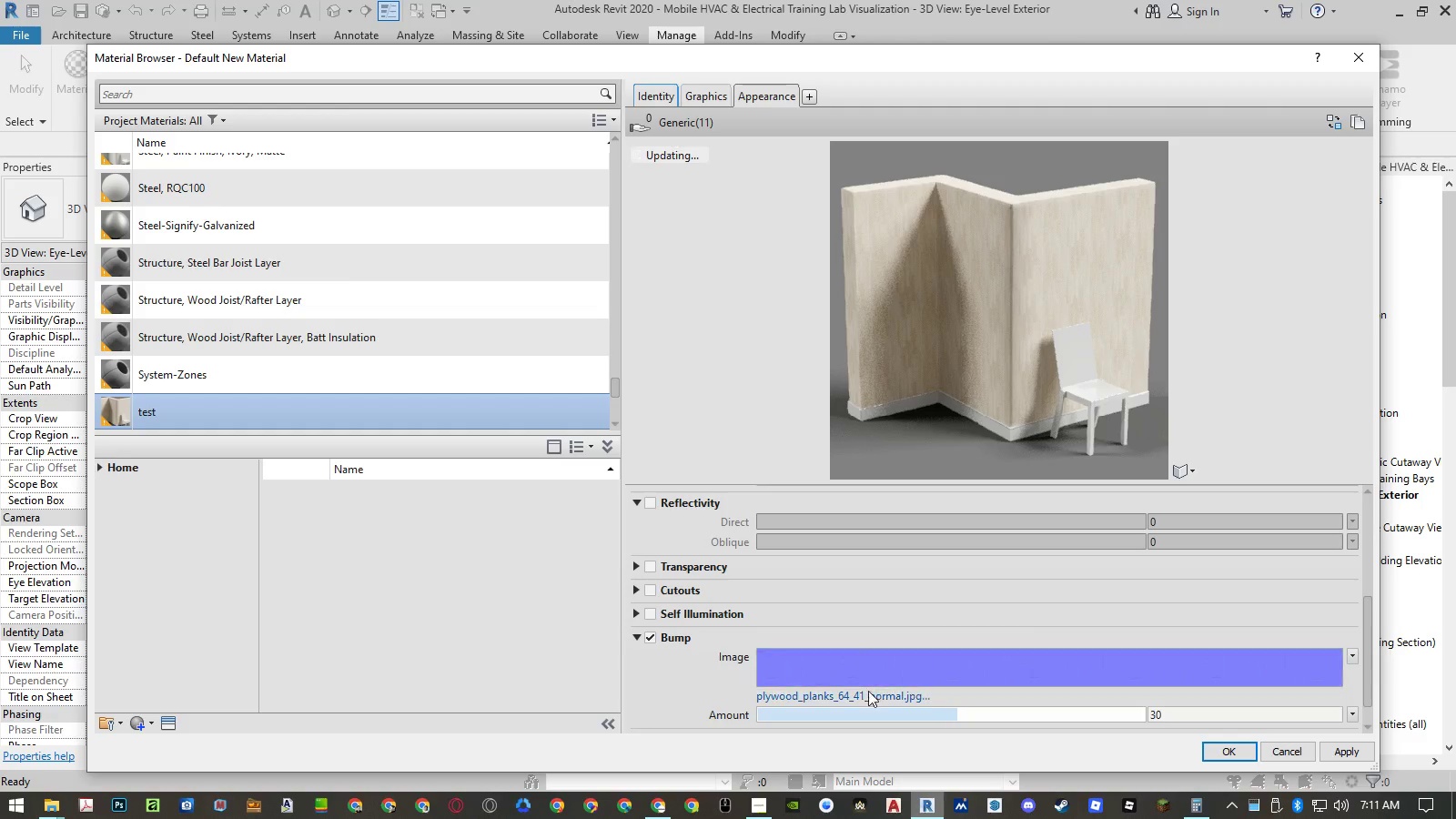 
left_click([867, 695])
 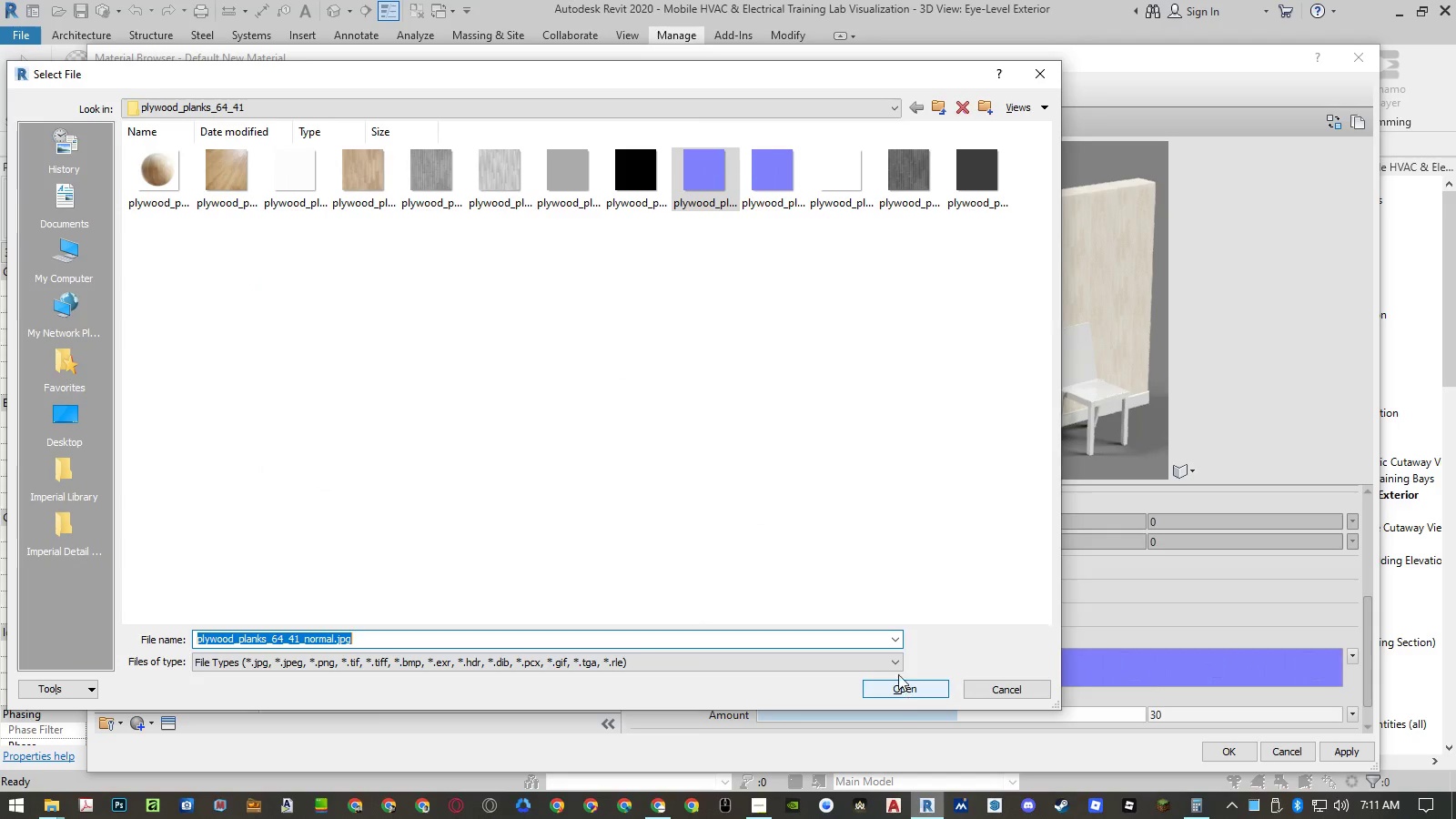 
right_click([879, 390])
 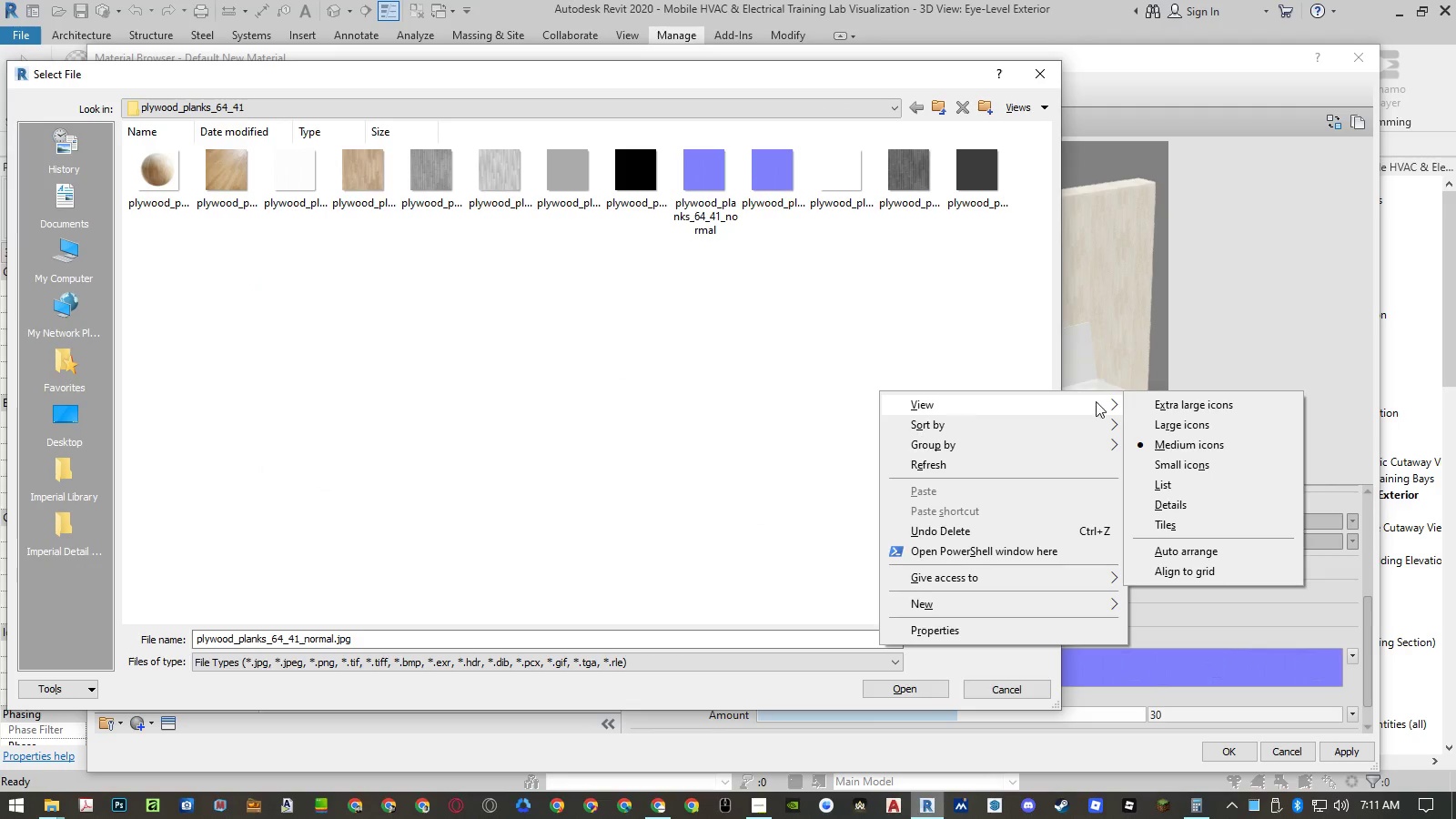 
double_click([1166, 401])
 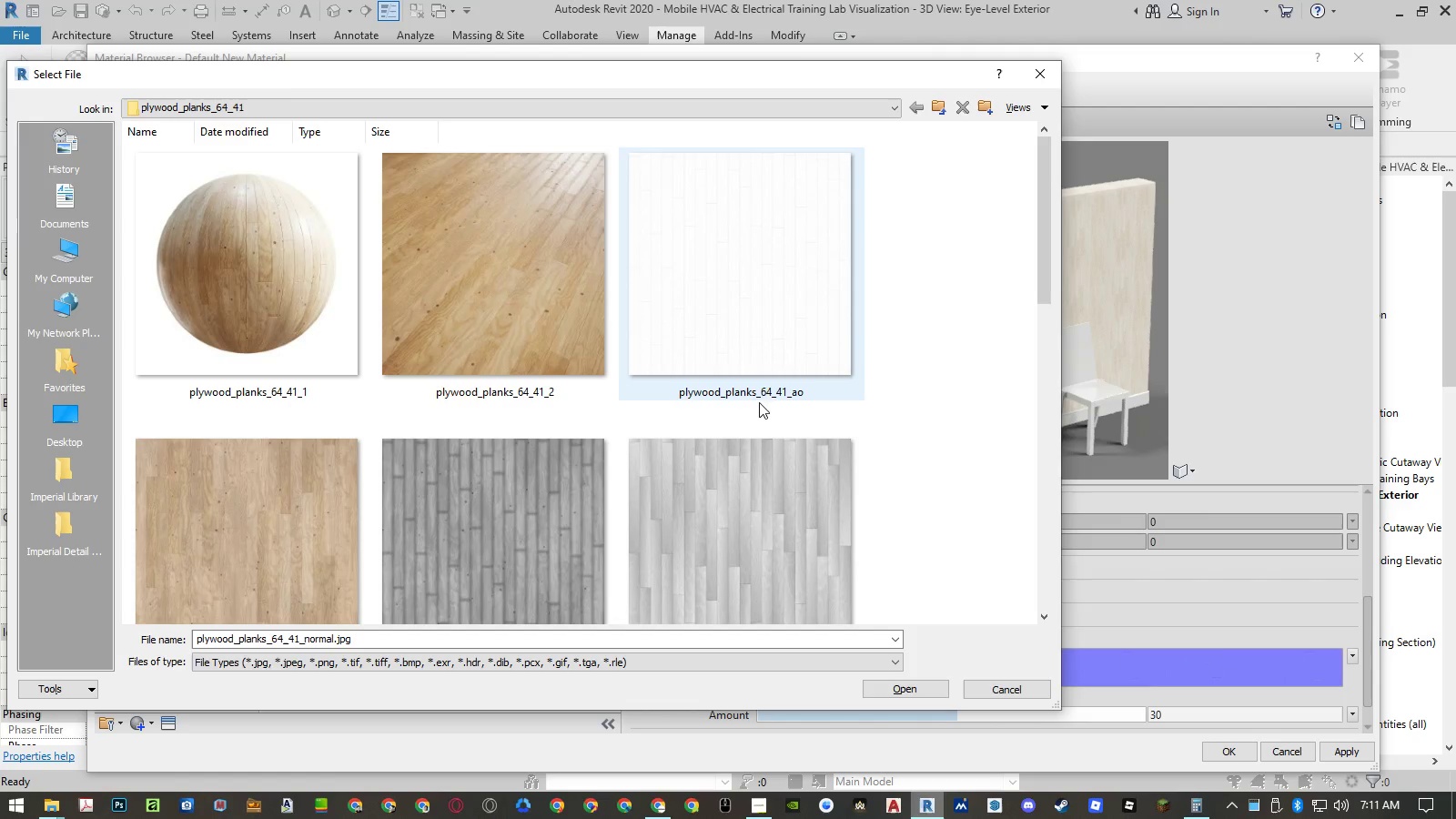 
left_click([716, 487])
 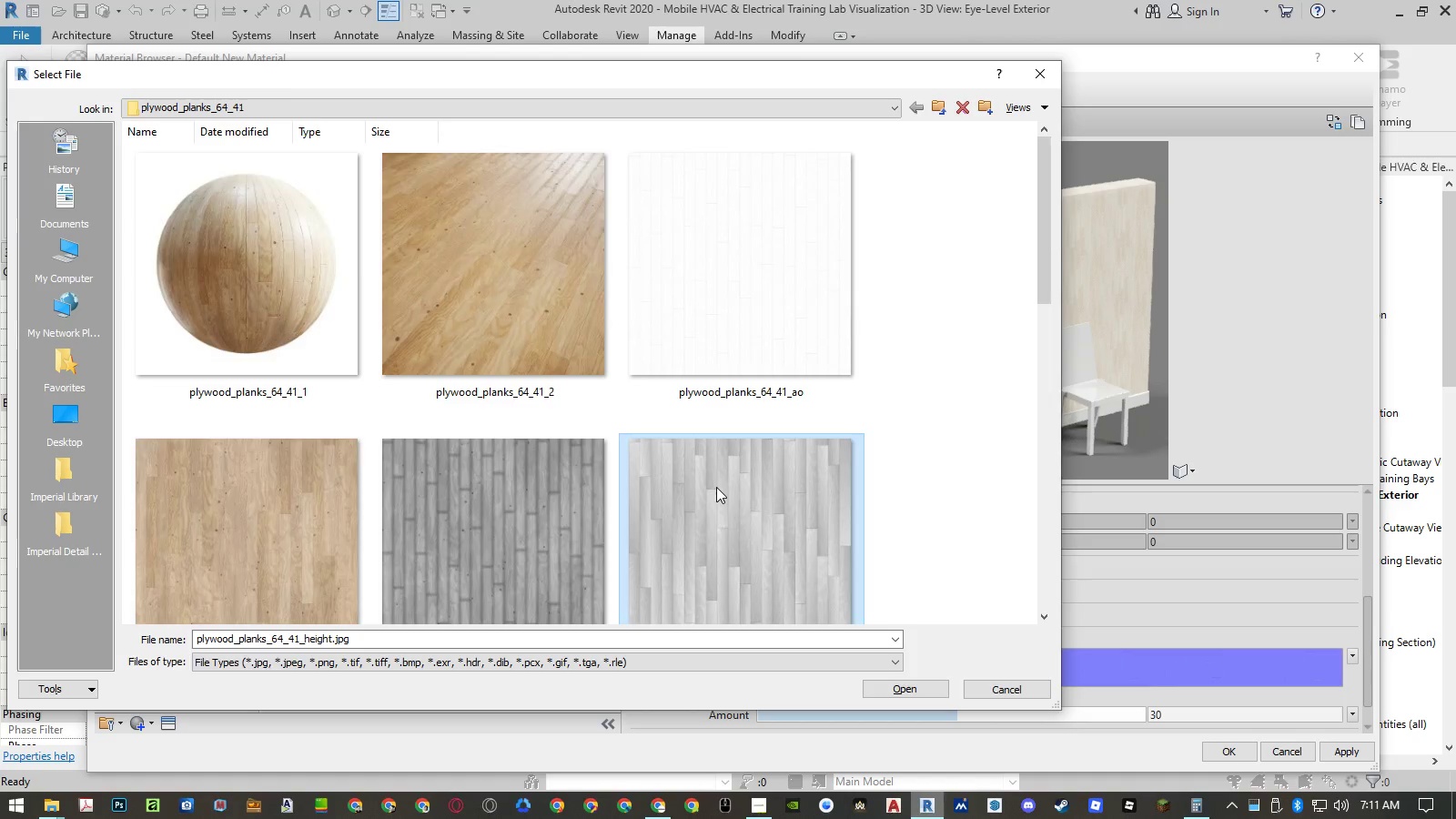 
key(ArrowDown)
 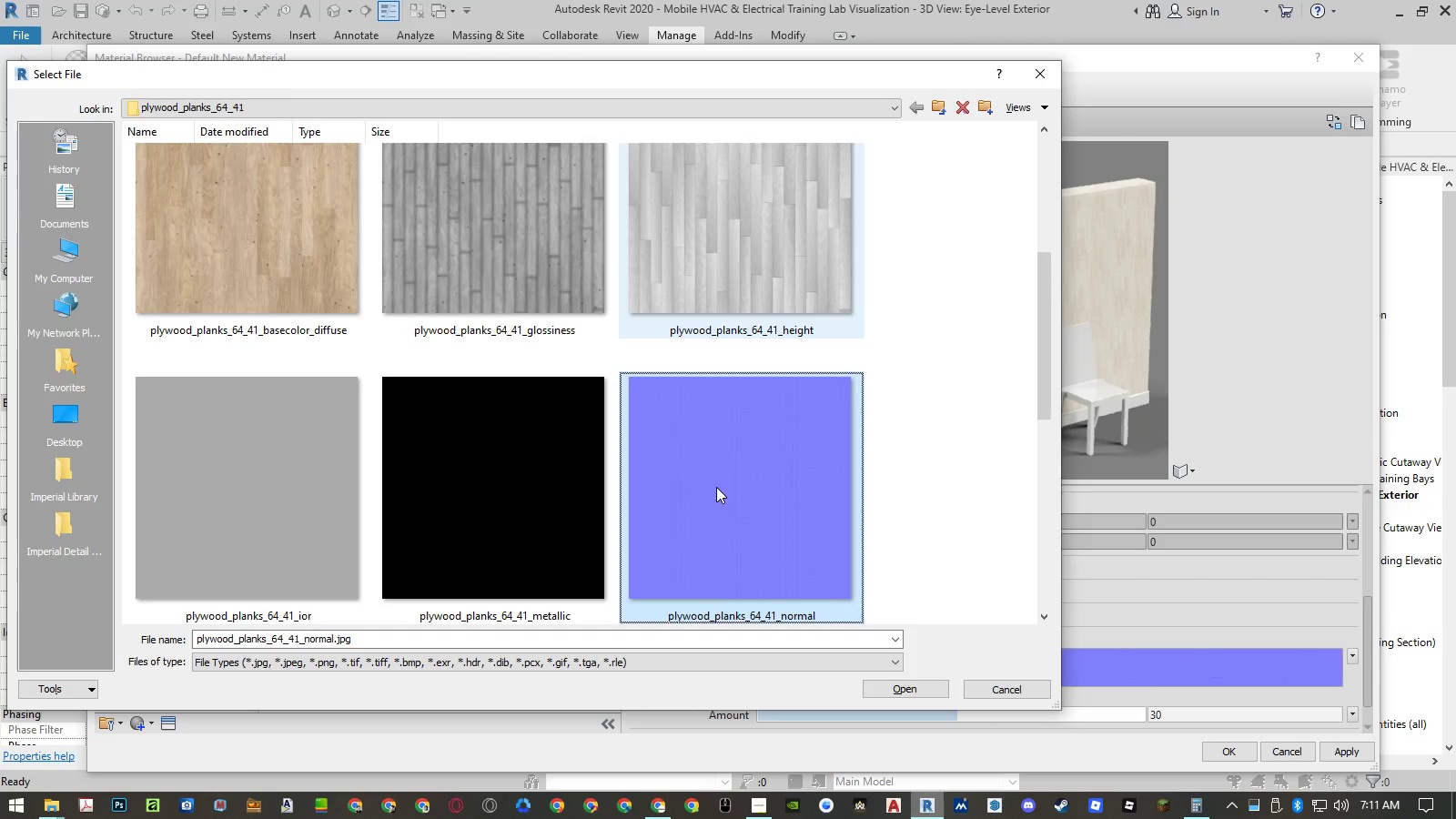 
key(ArrowDown)
 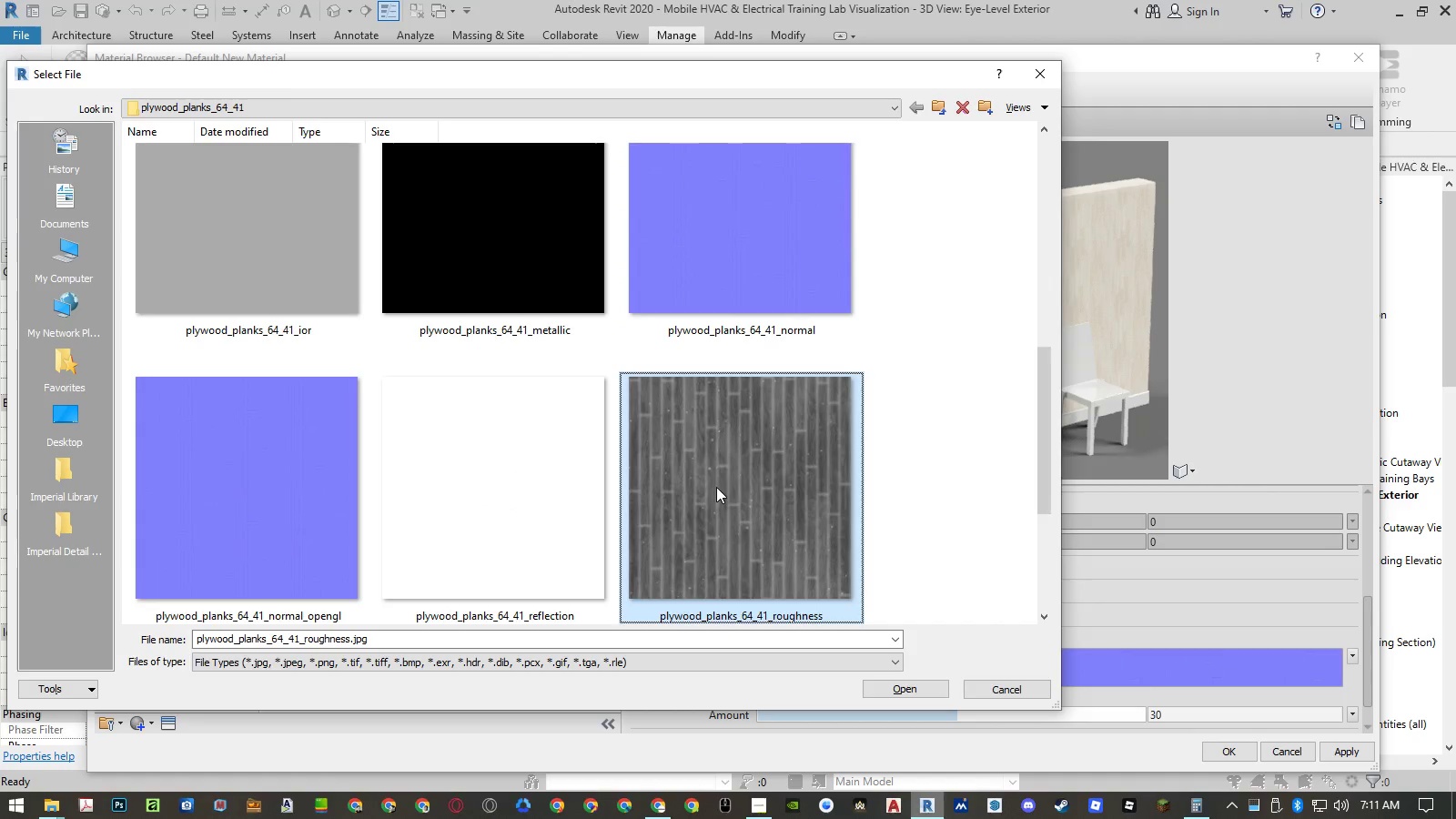 
key(ArrowDown)
 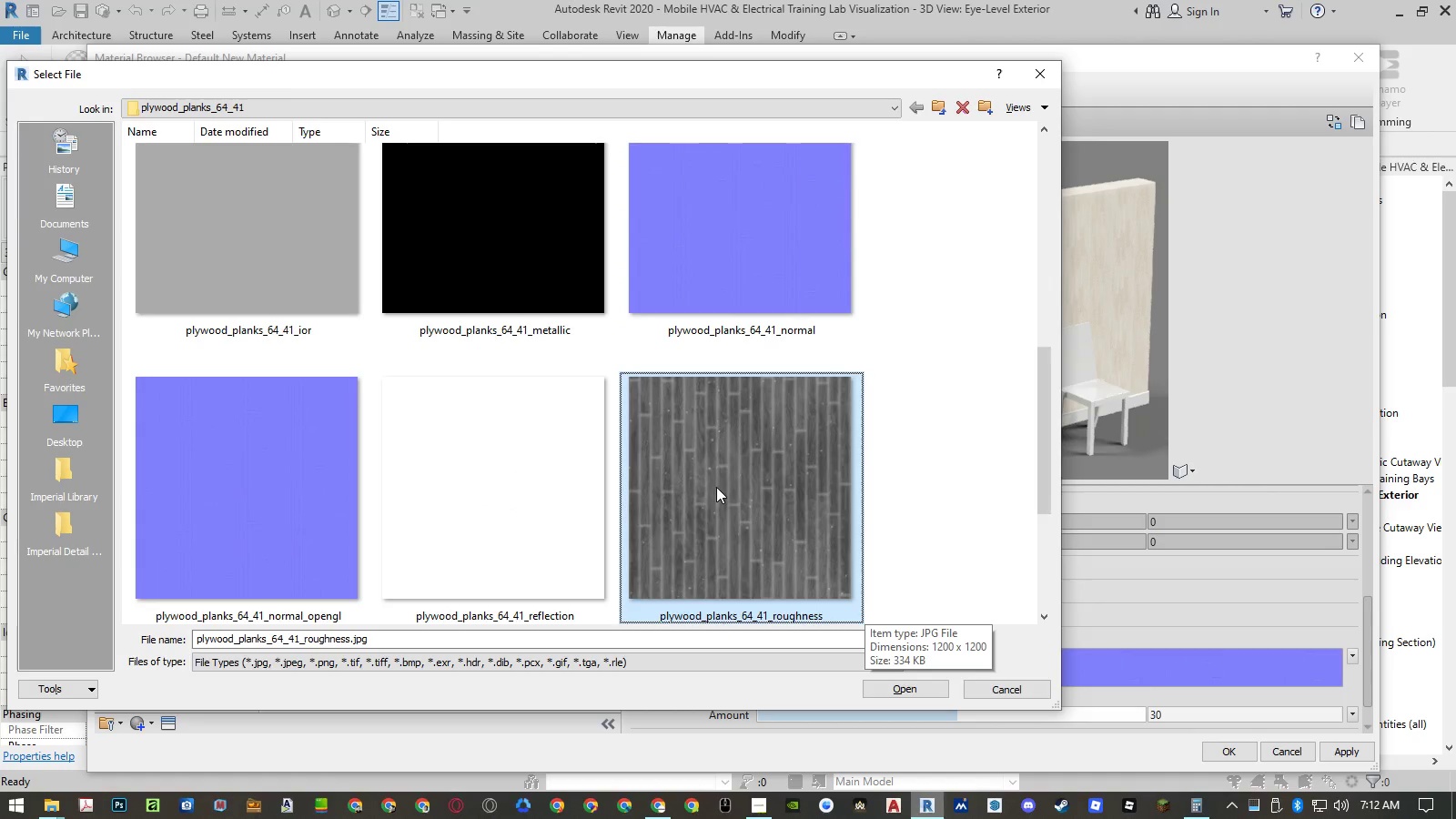 
key(ArrowDown)
 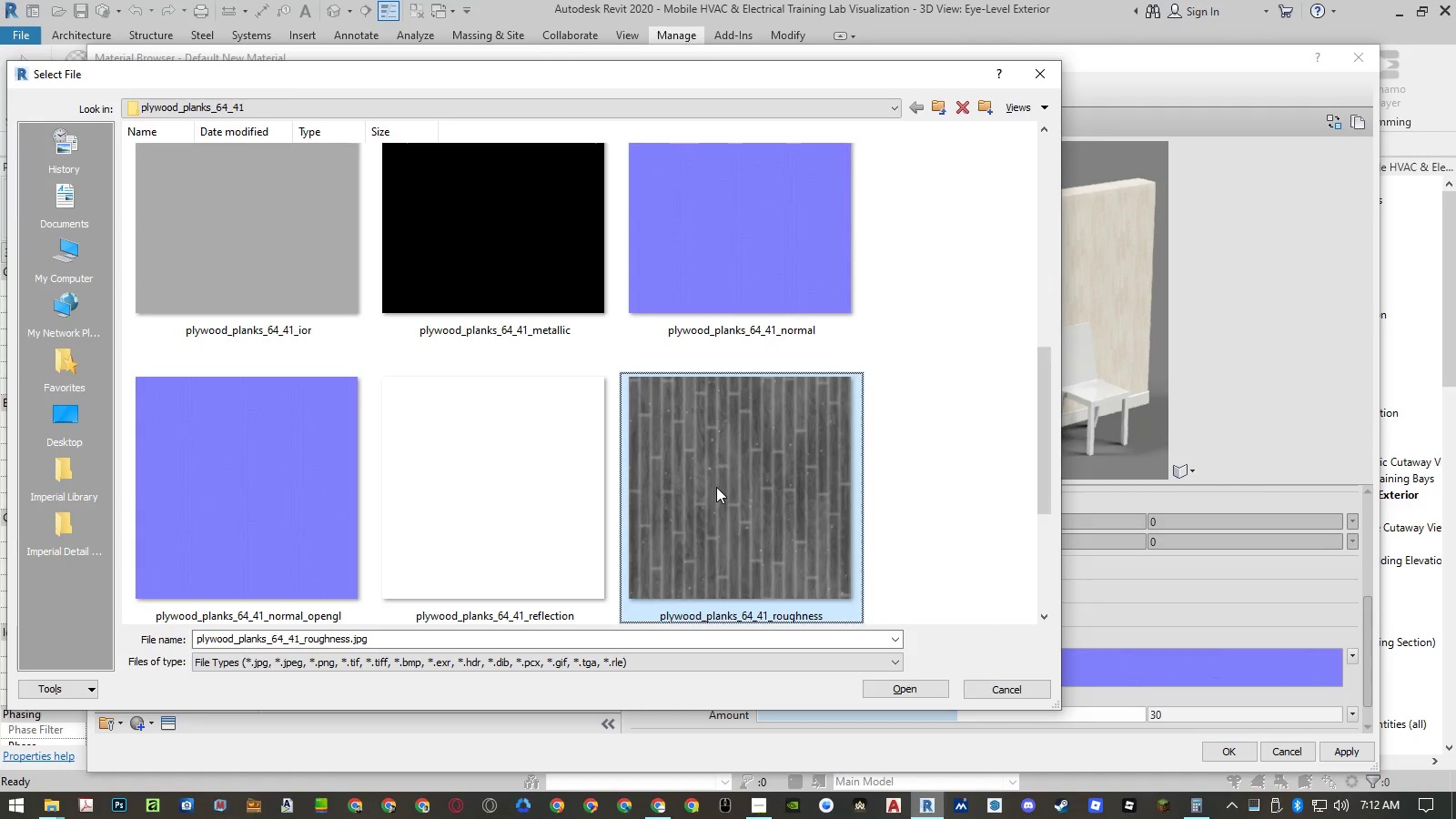 
key(ArrowLeft)
 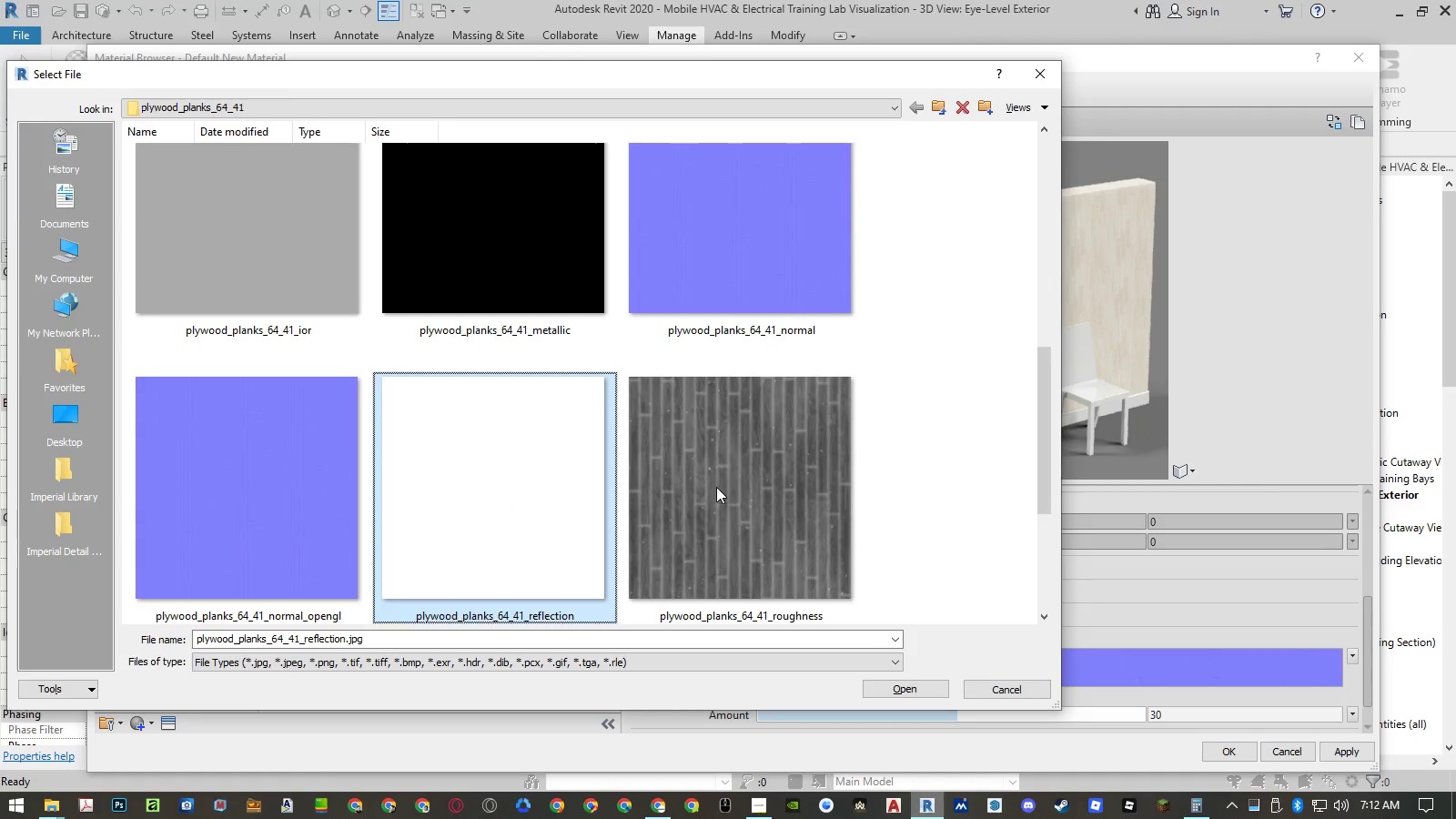 
key(ArrowUp)
 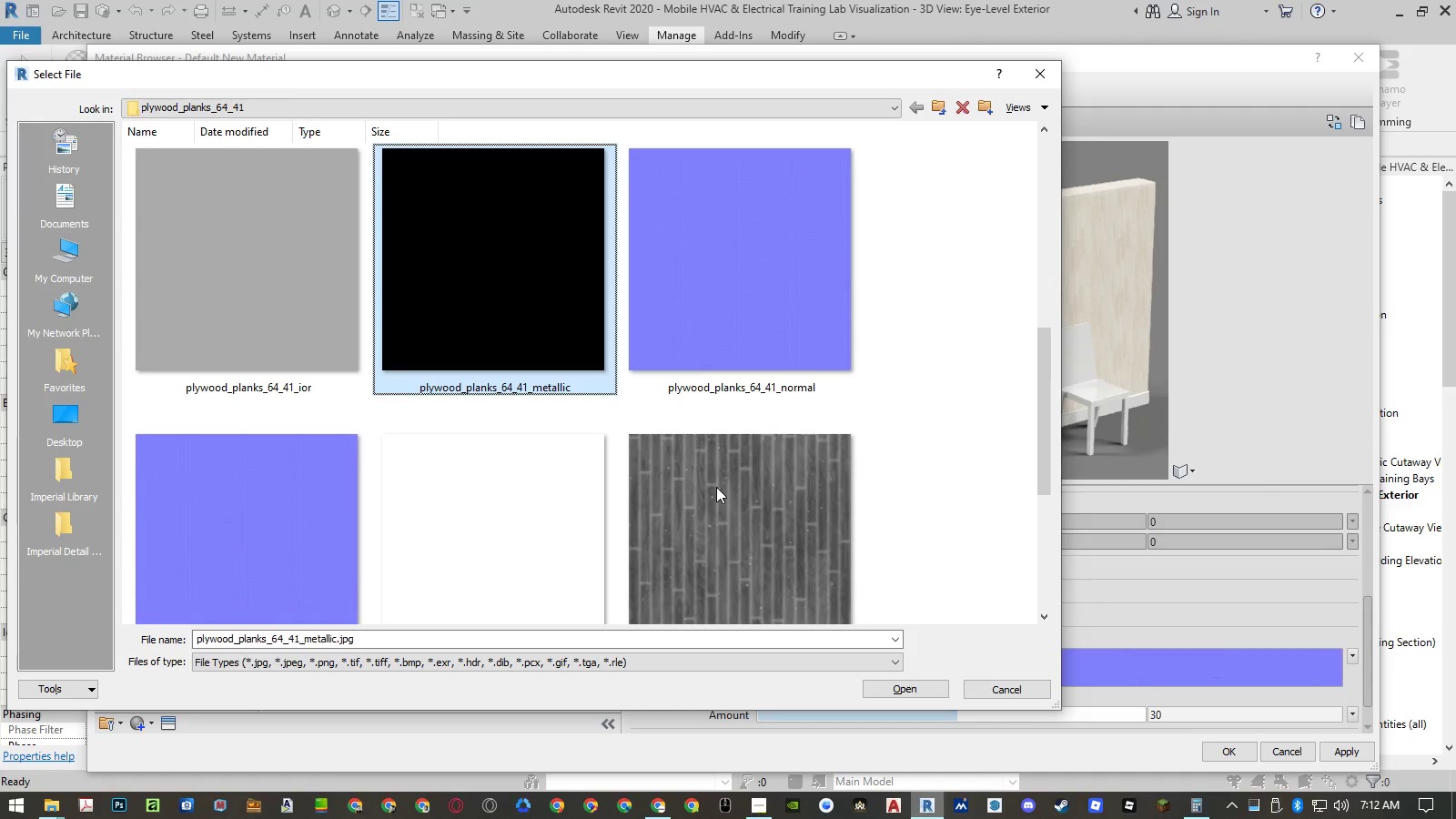 
key(ArrowUp)
 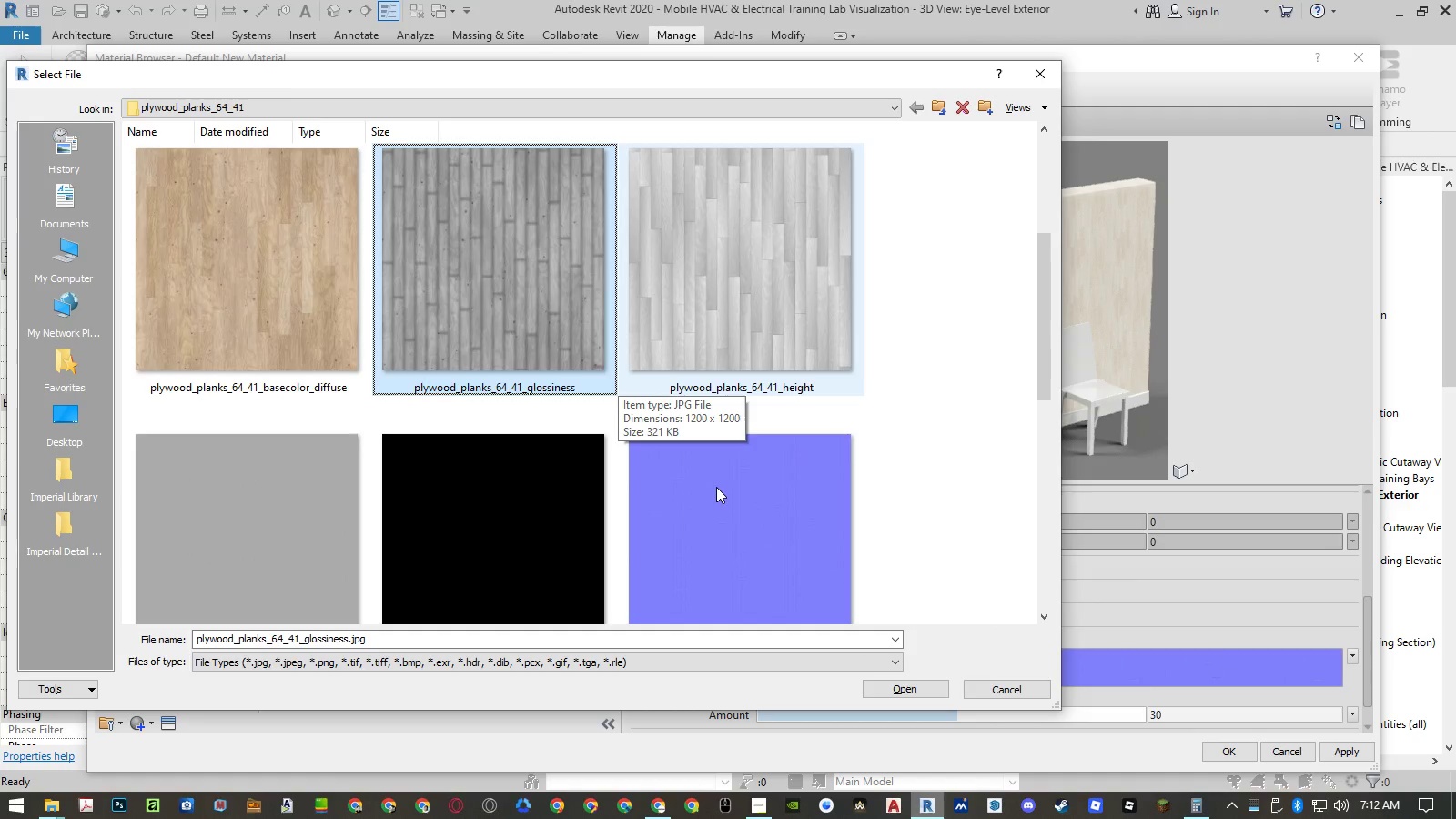 
key(ArrowRight)
 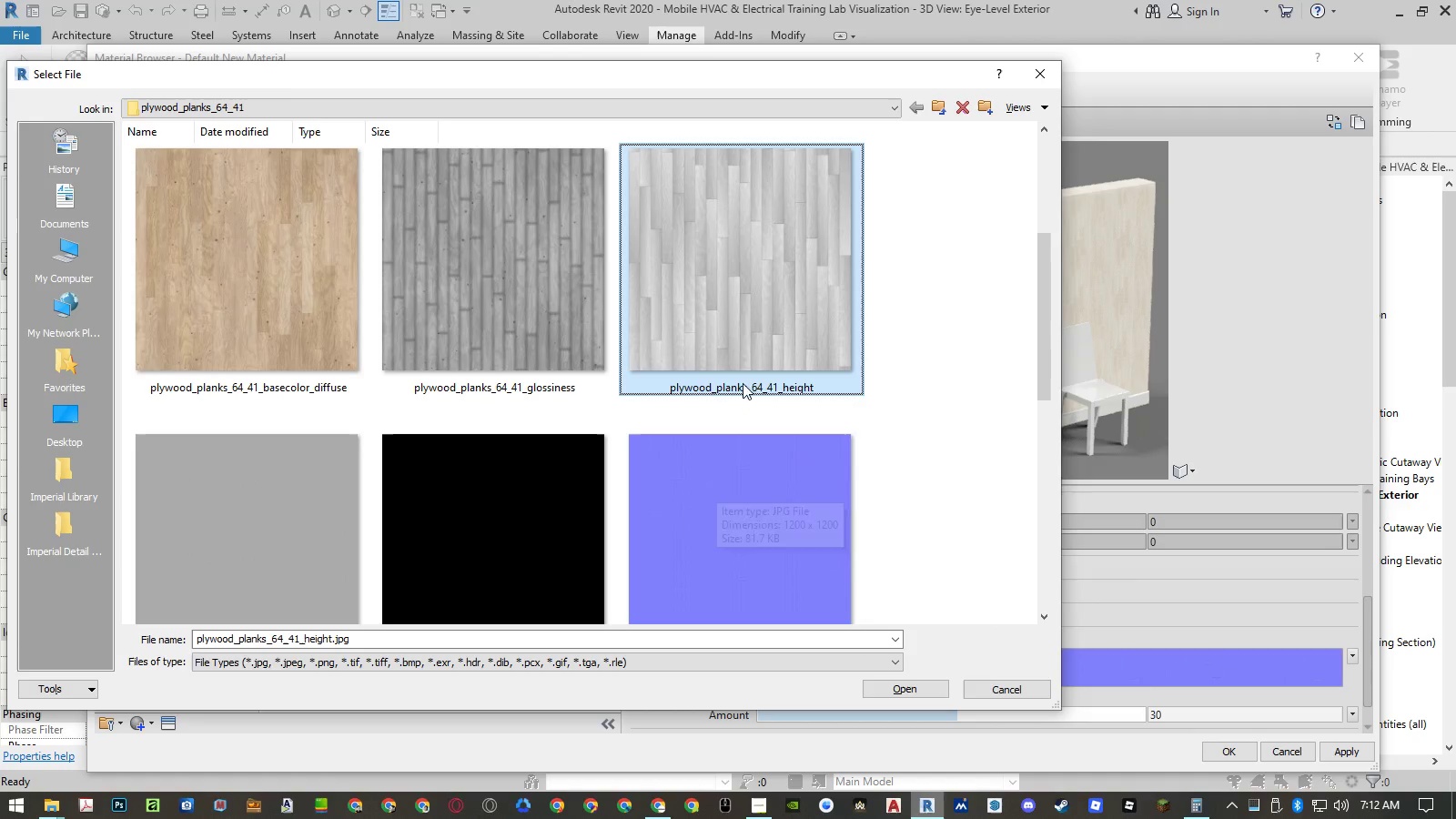 
double_click([744, 347])
 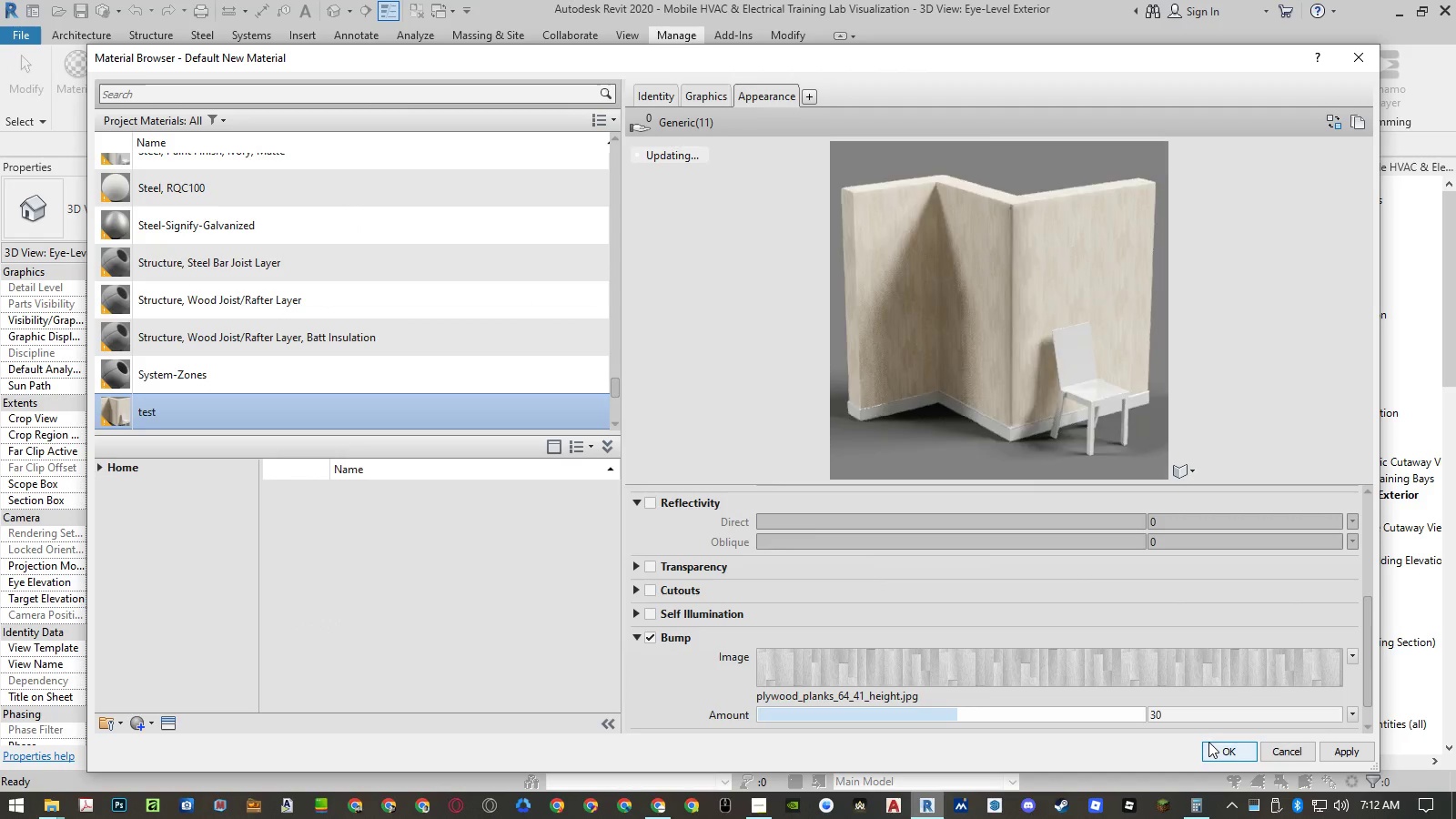 
left_click([963, 671])
 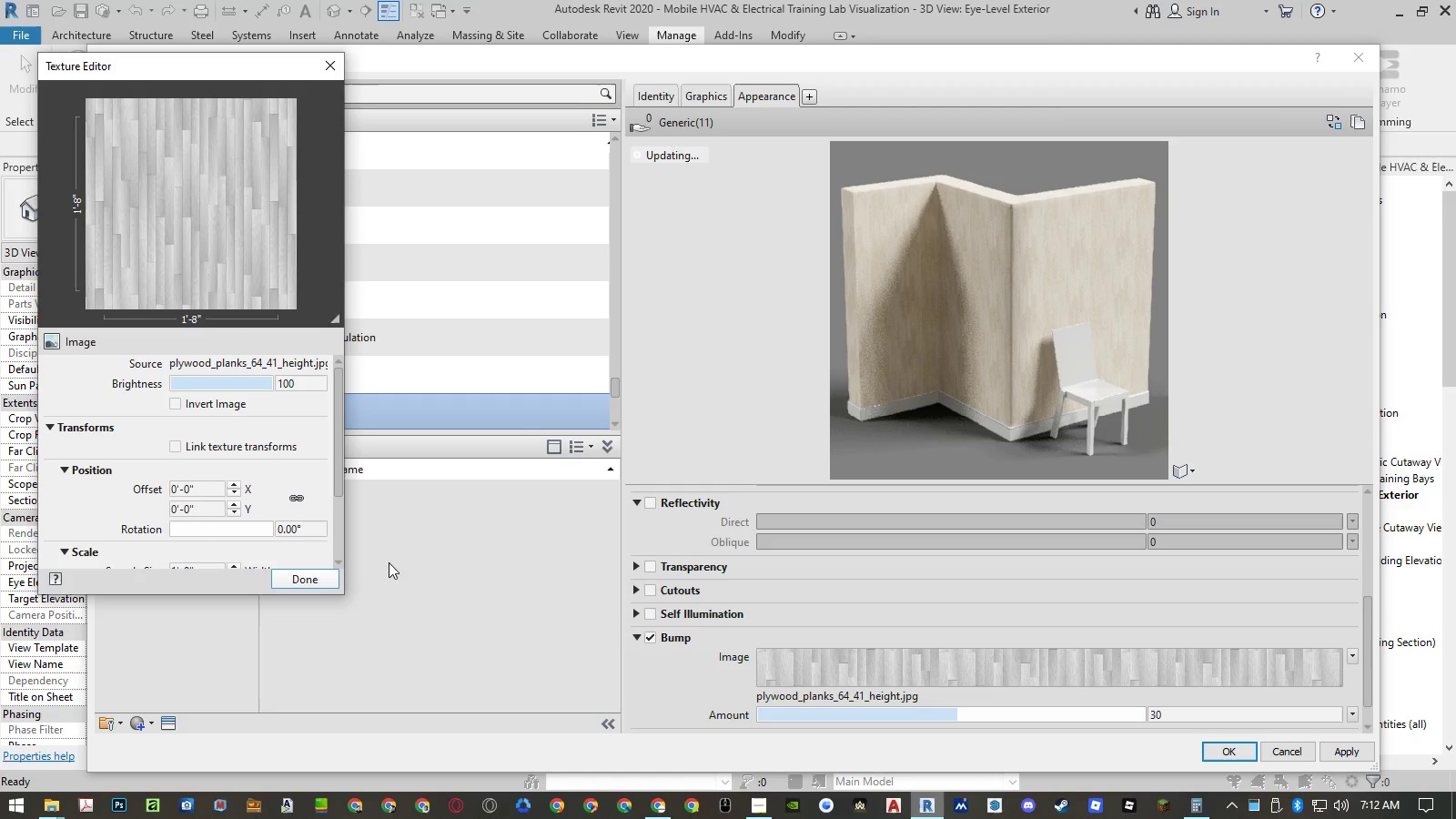 
scroll: coordinate [268, 498], scroll_direction: down, amount: 2.0
 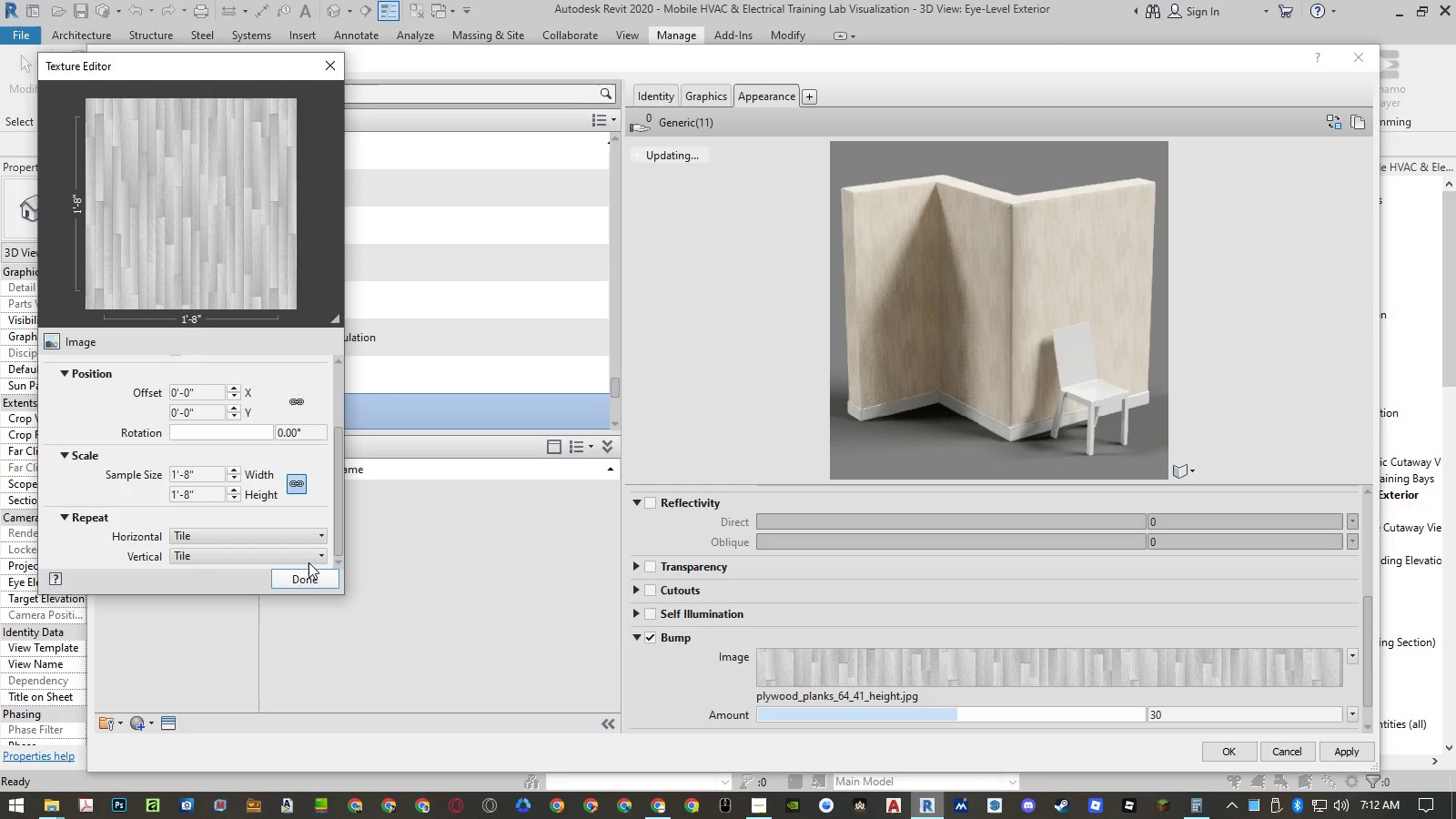 
left_click([308, 575])
 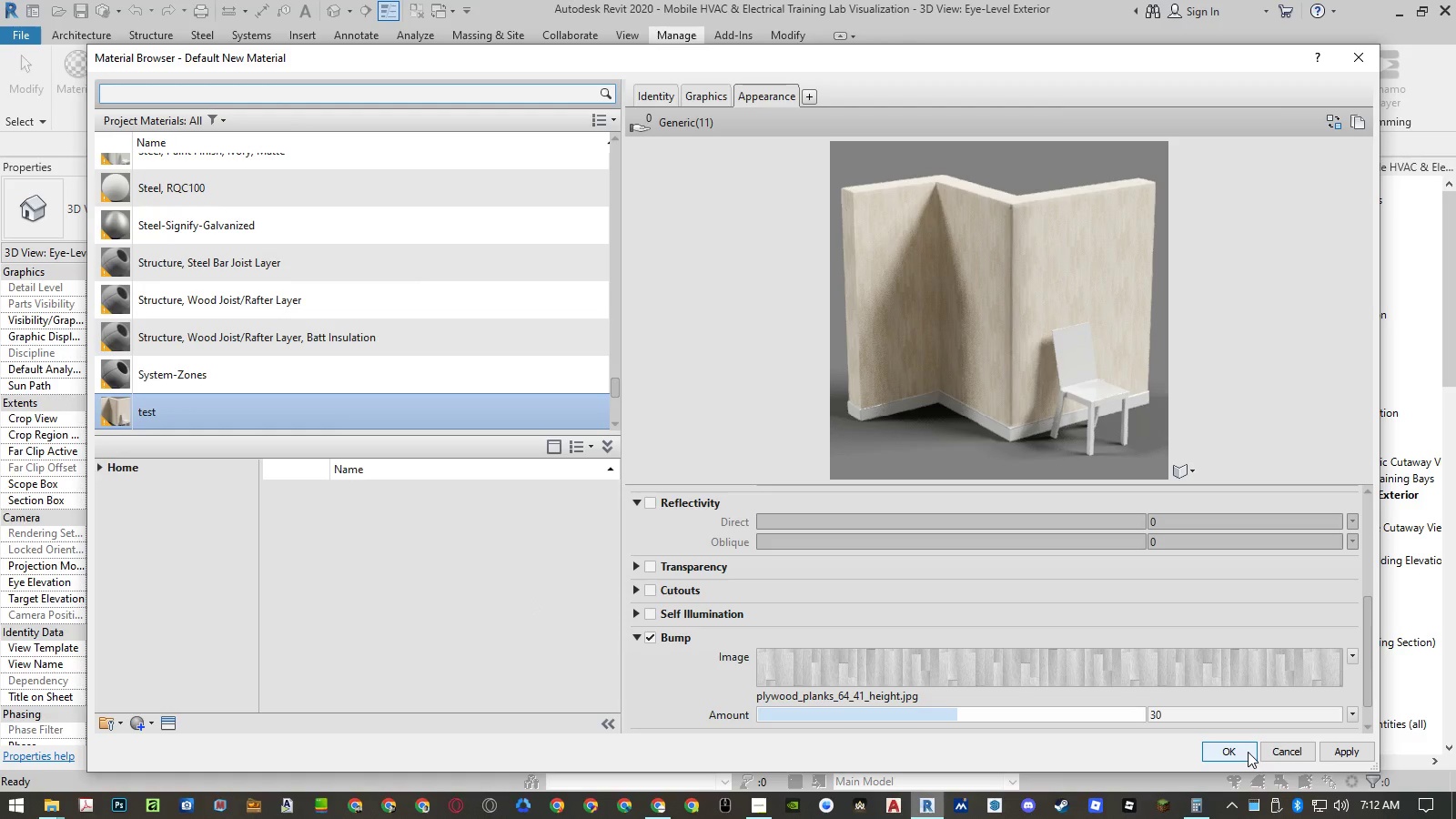 
left_click([1248, 752])
 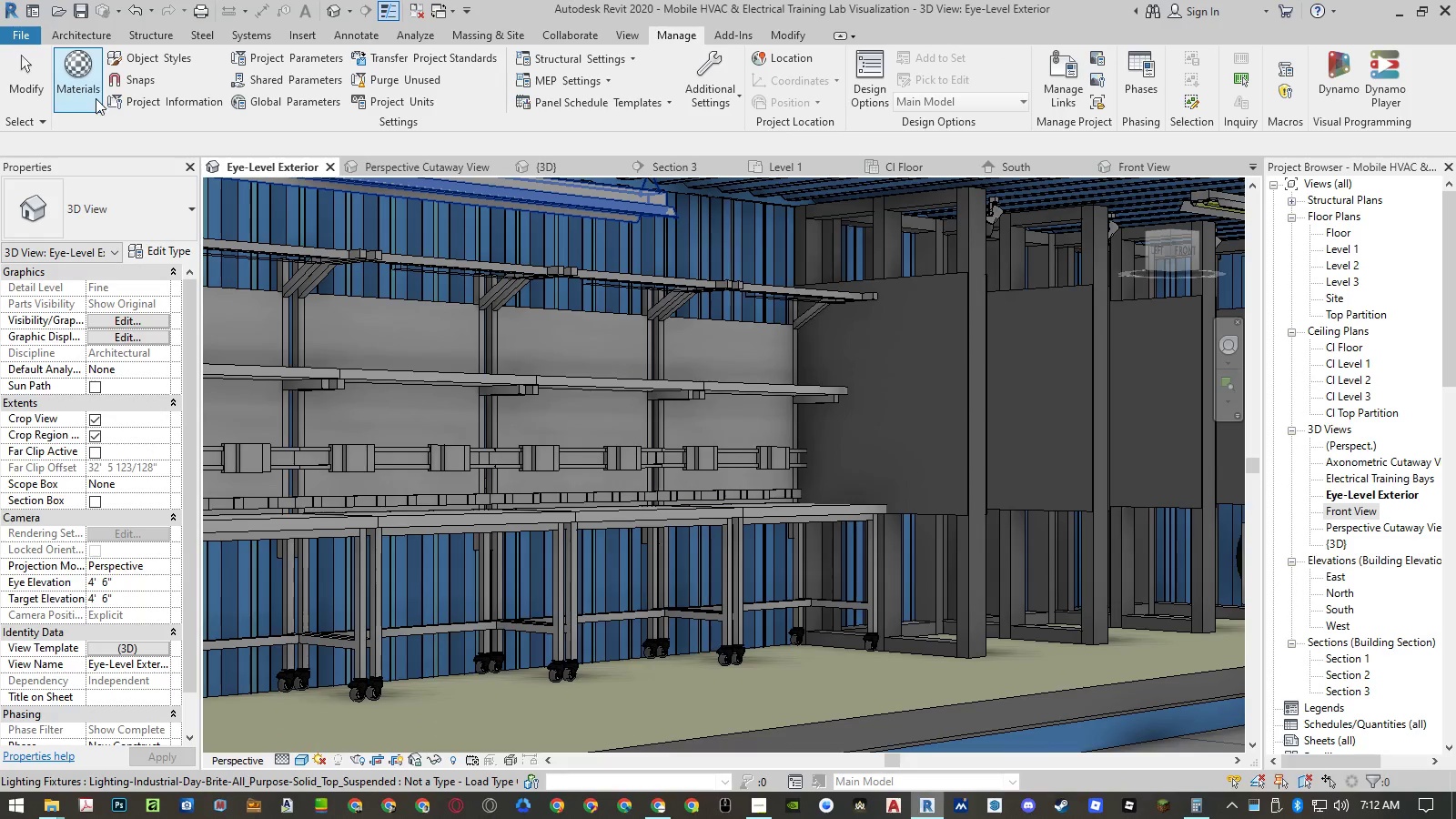 
wait(5.67)
 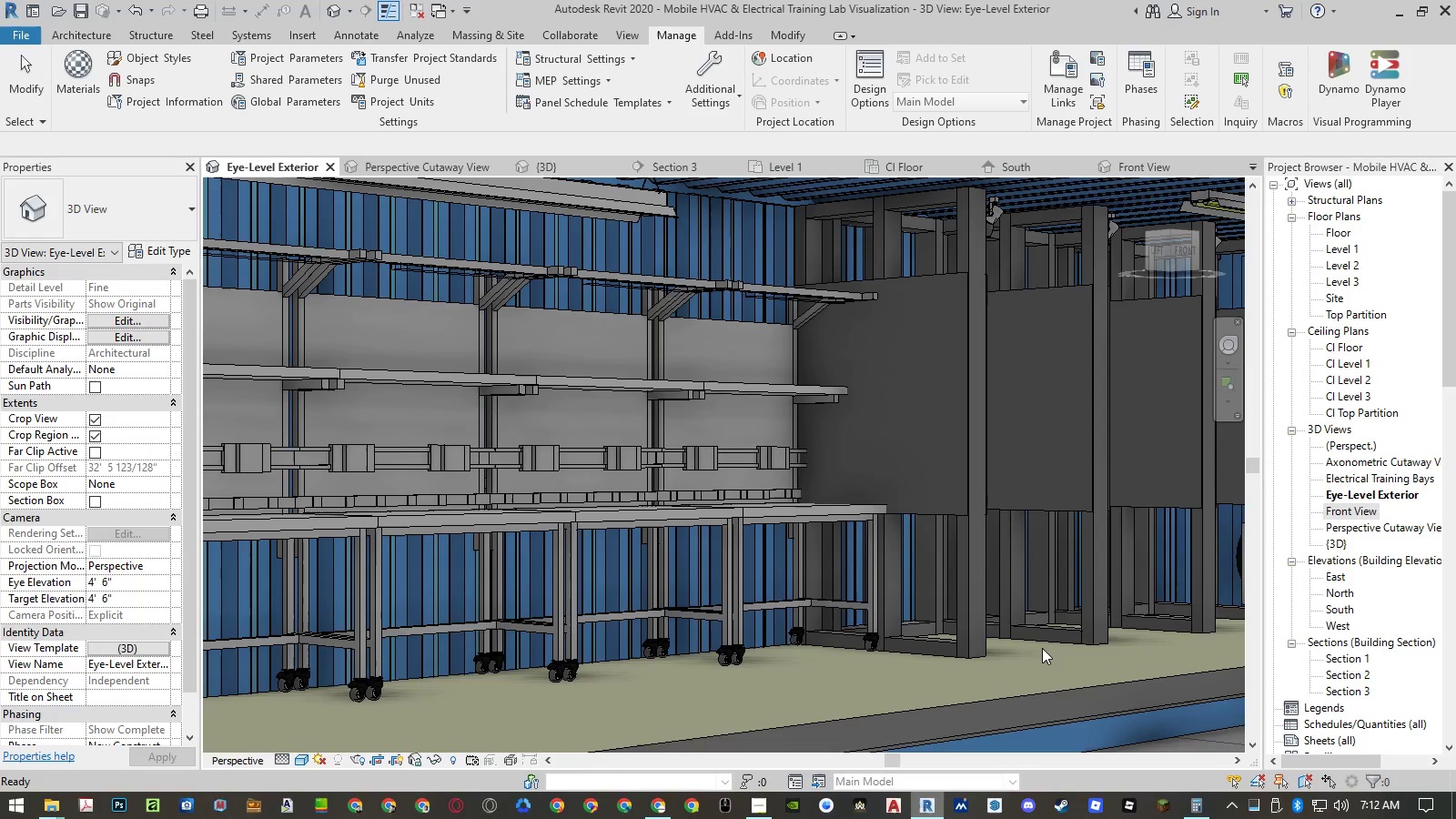 
left_click([753, 728])
 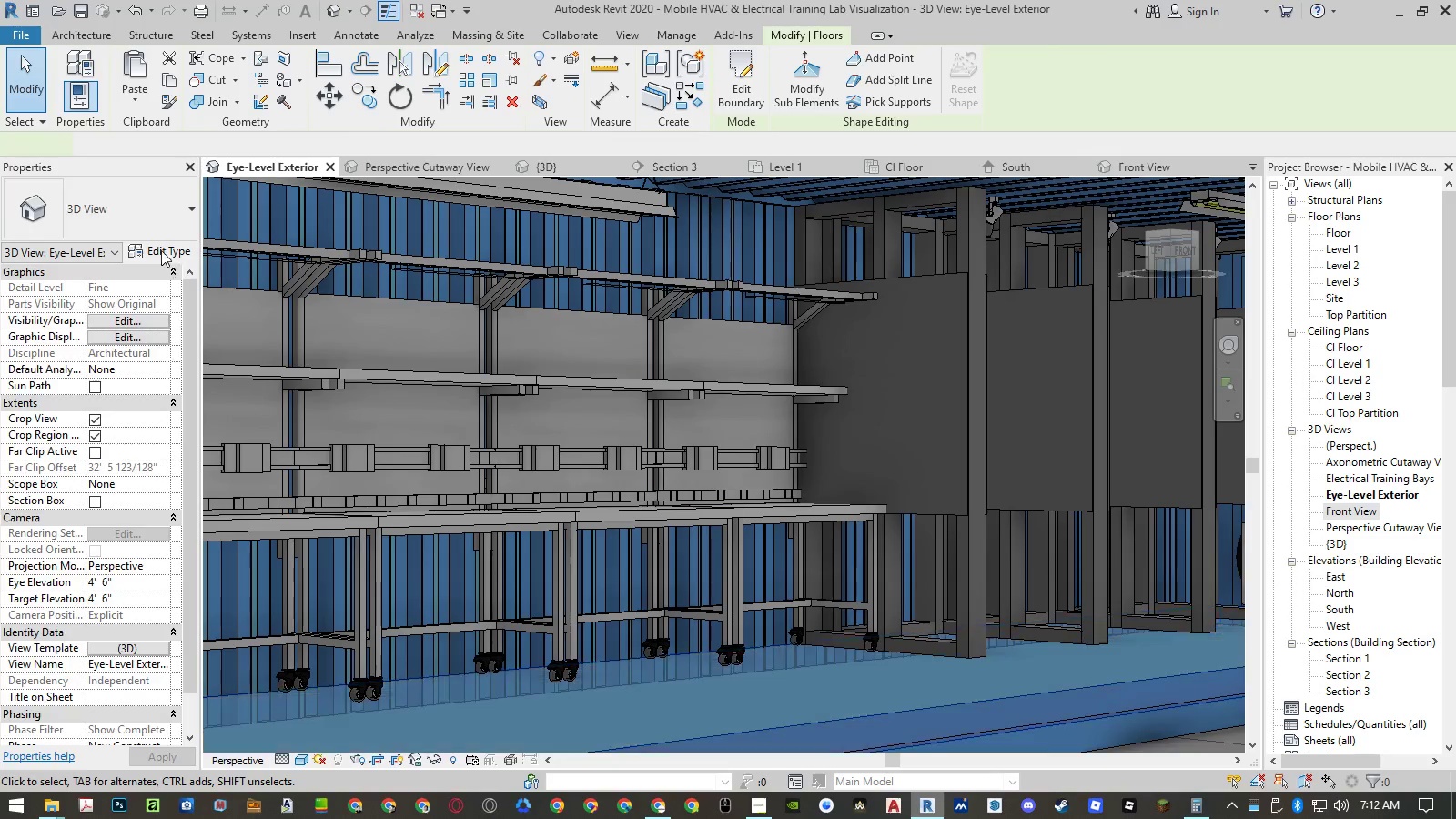 
left_click([159, 248])
 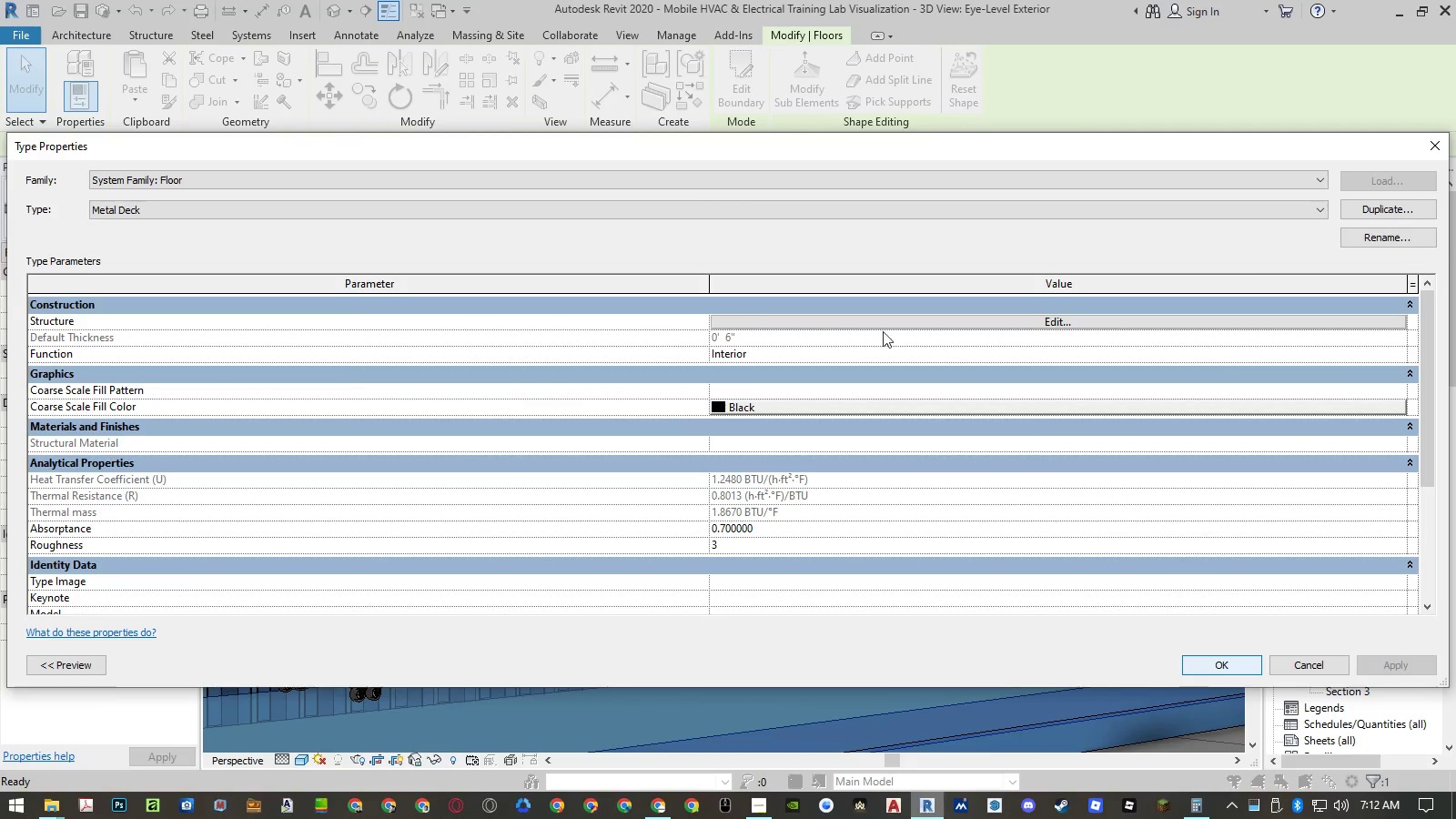 
left_click([887, 314])
 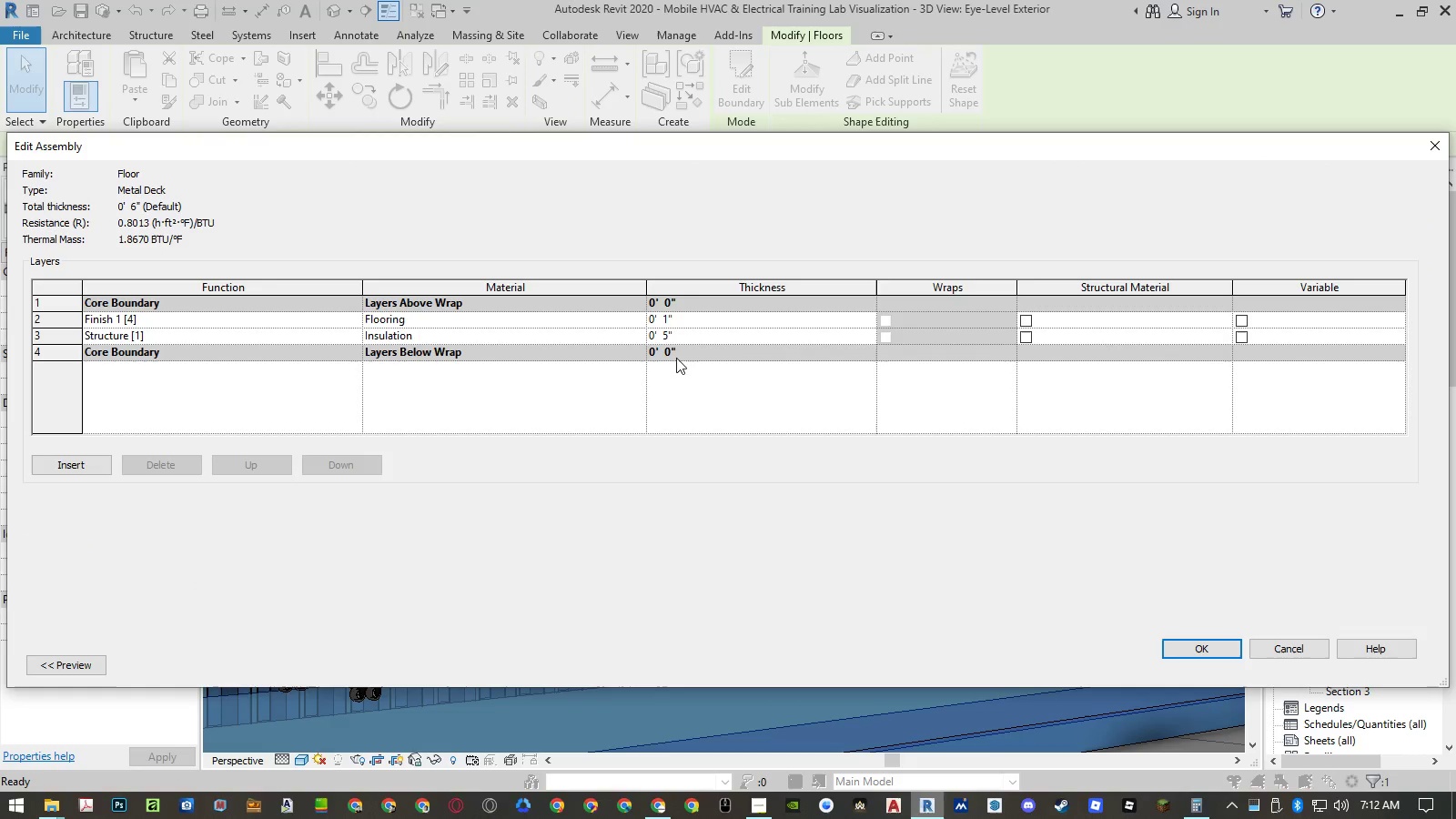 
left_click([627, 321])
 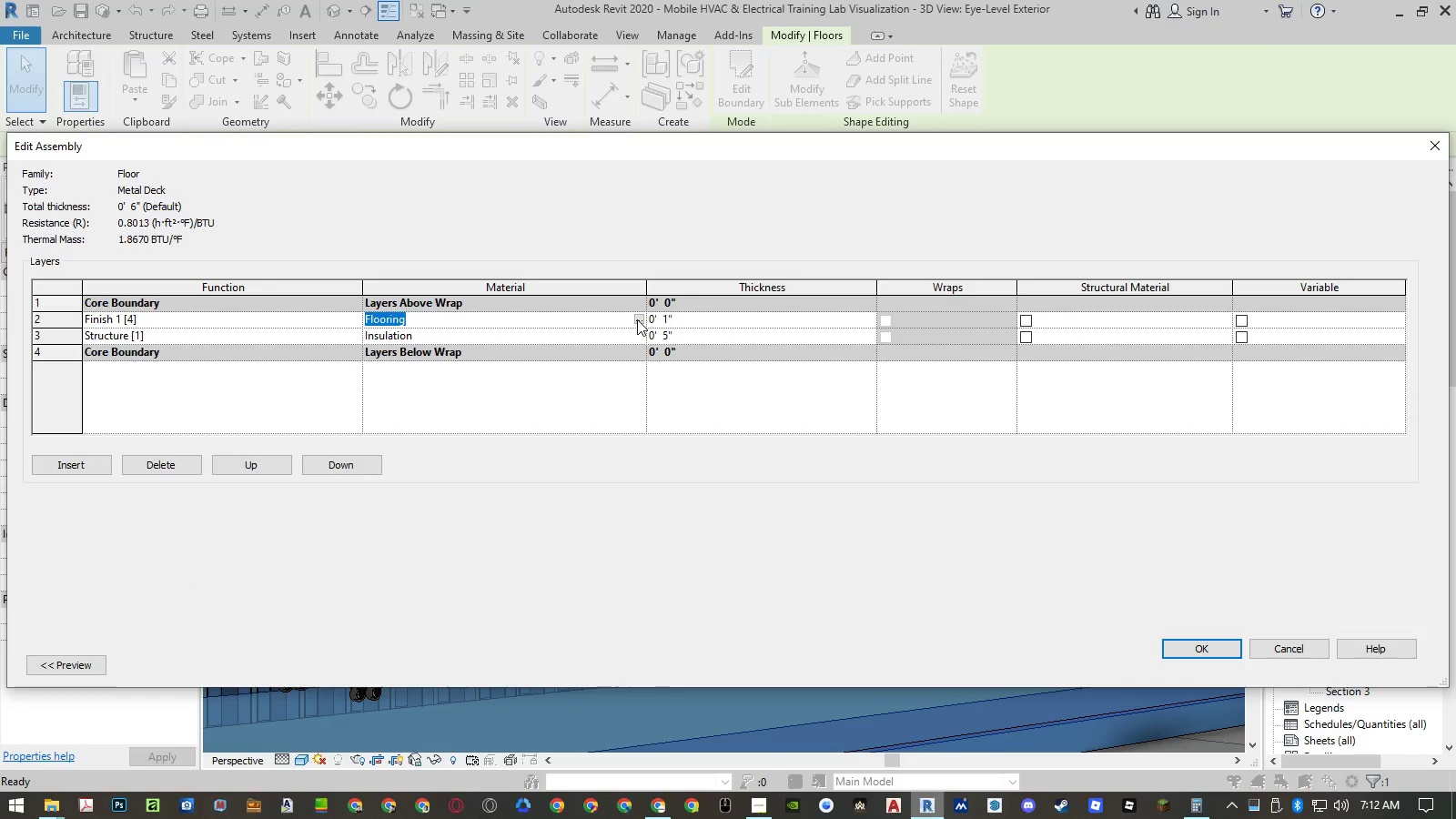 
left_click([637, 319])
 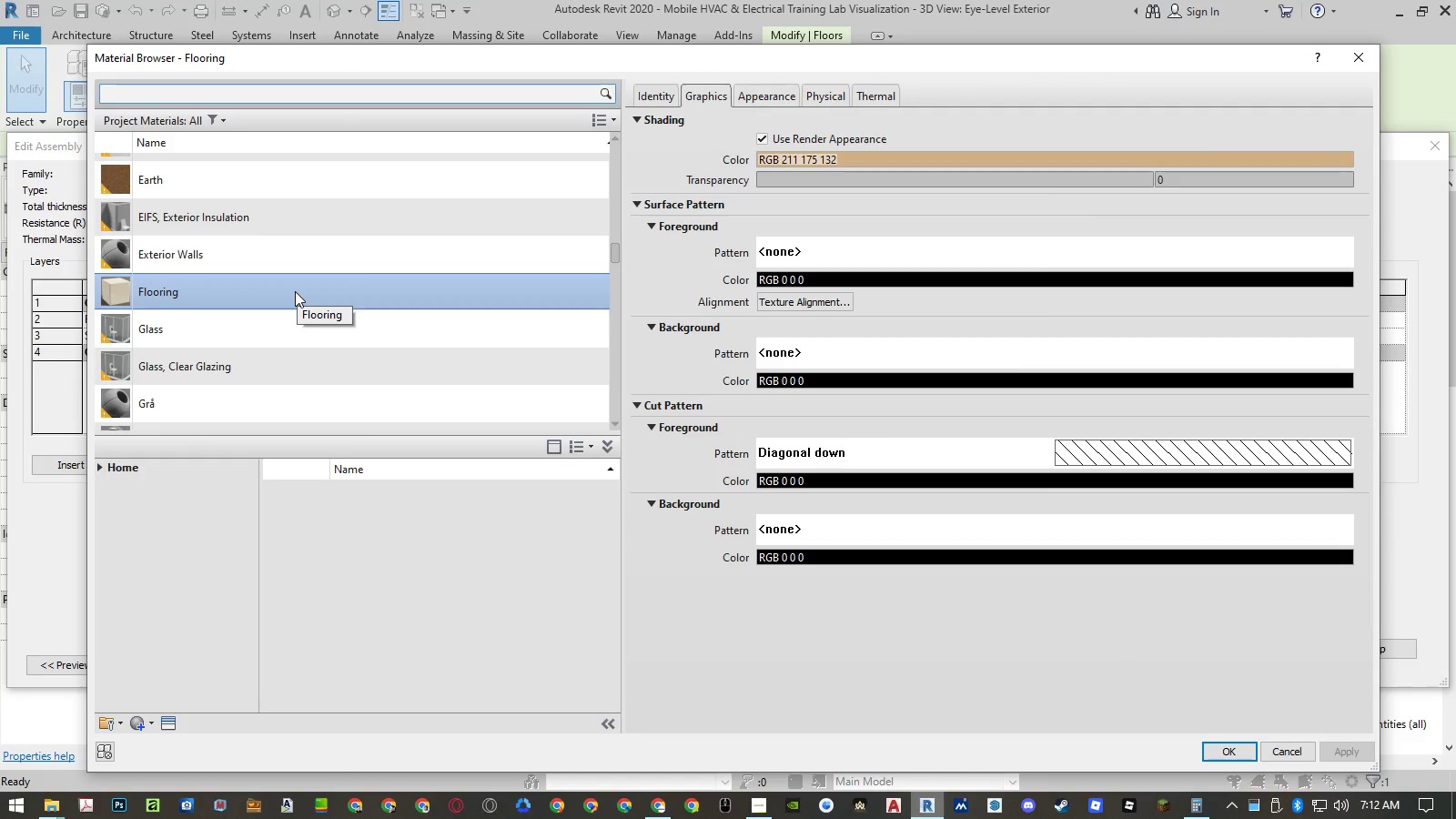 
wait(6.0)
 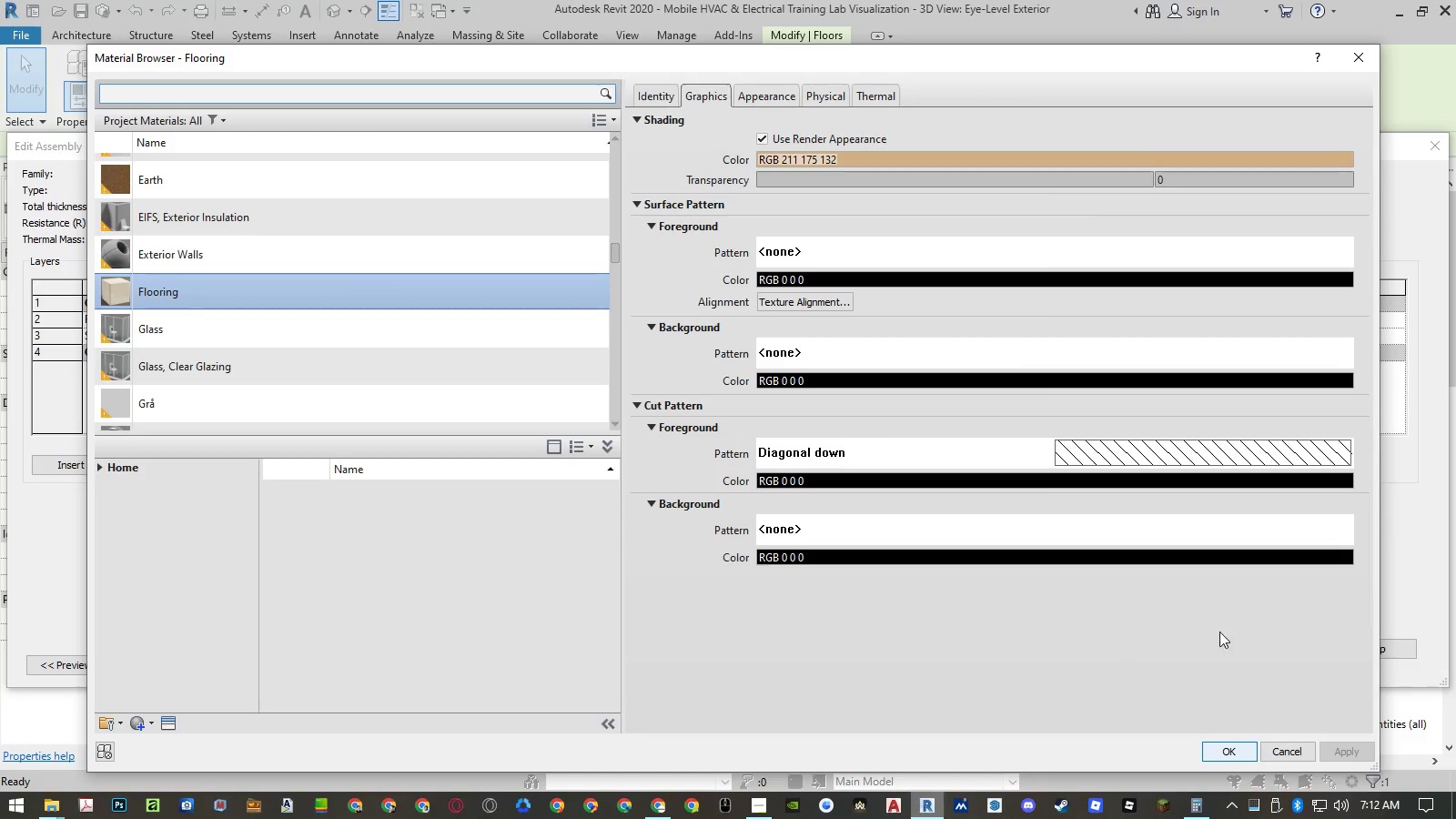 
right_click([295, 291])
 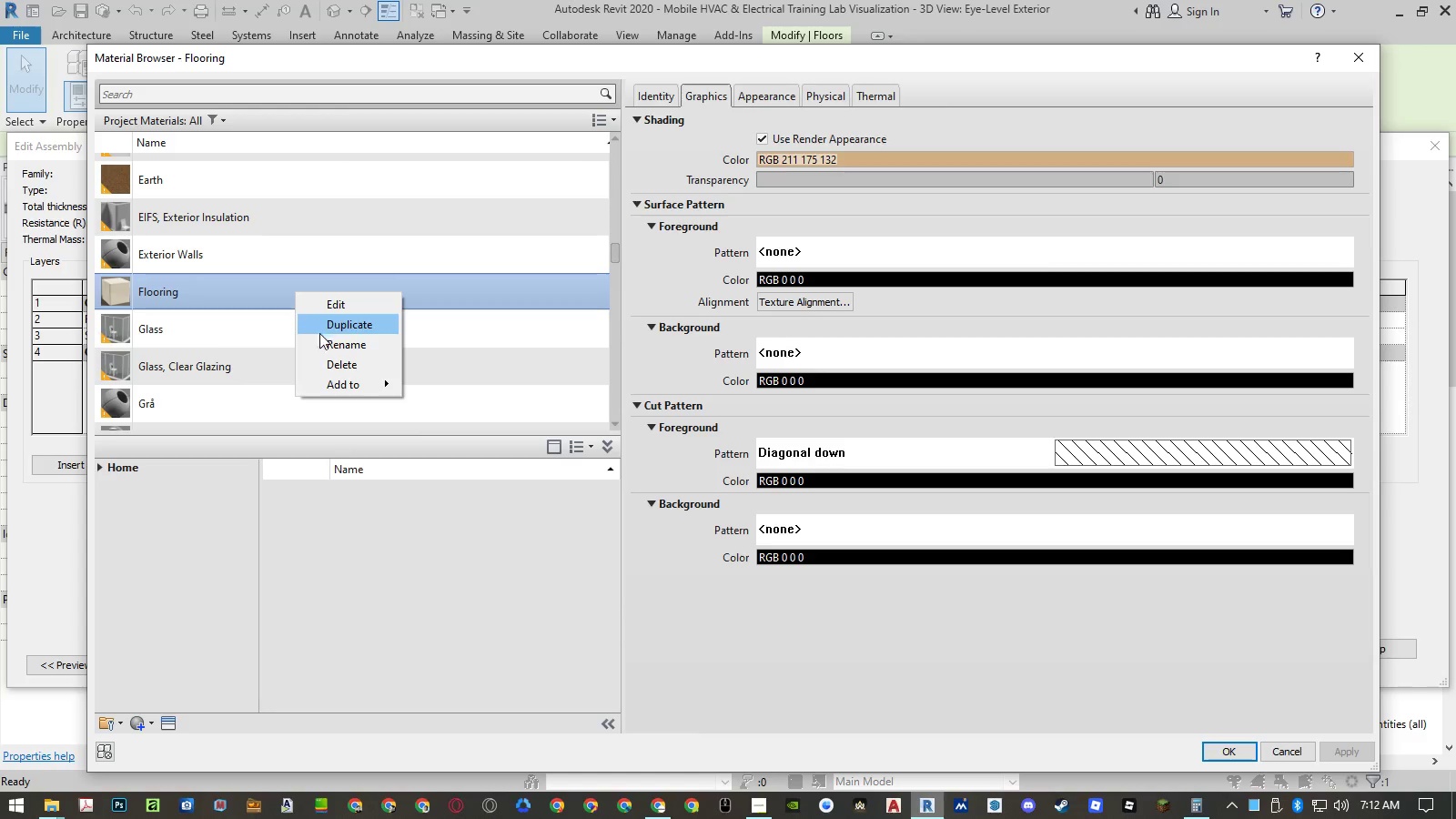 
left_click([321, 340])
 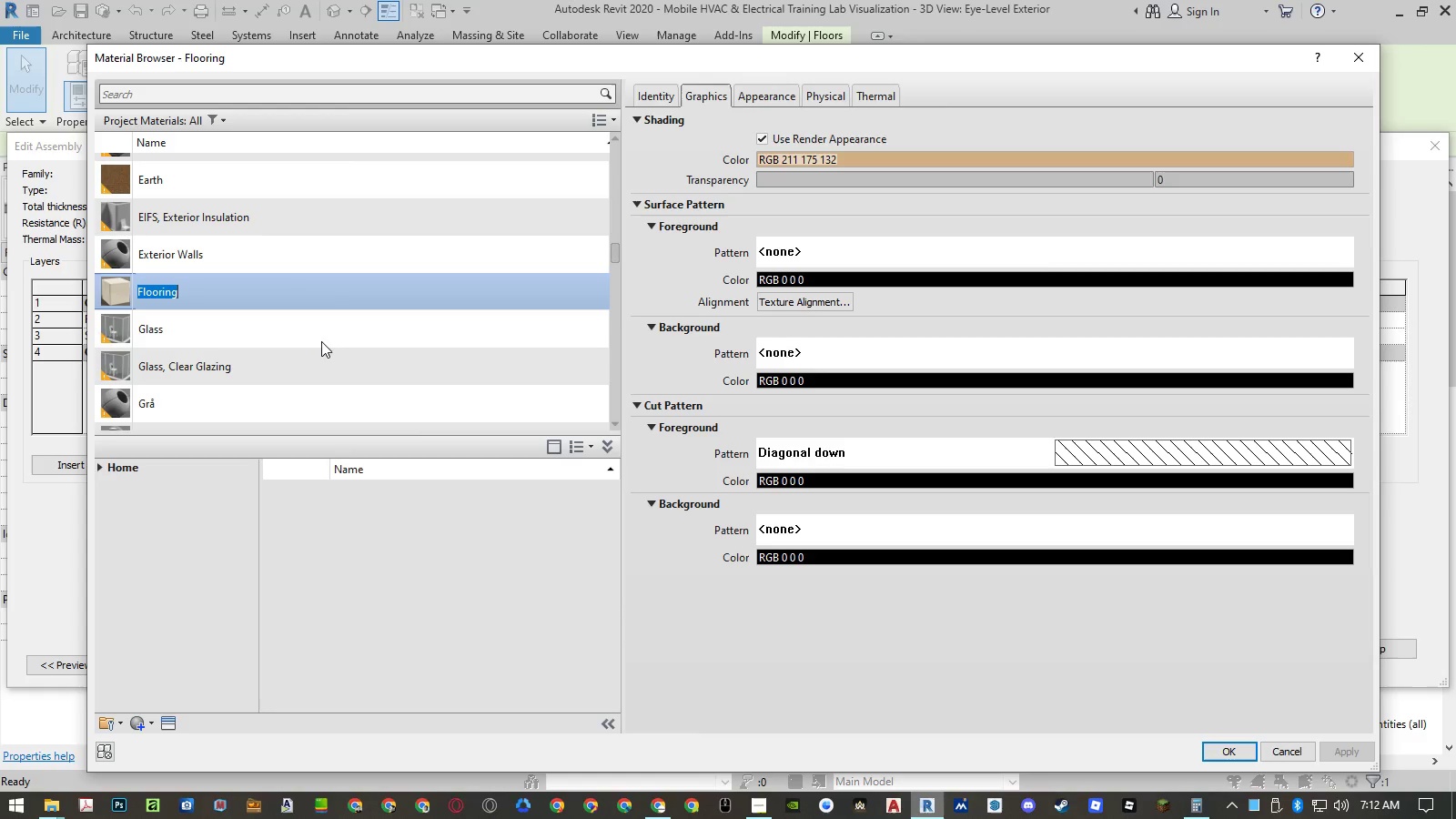 
key(Control+ControlLeft)
 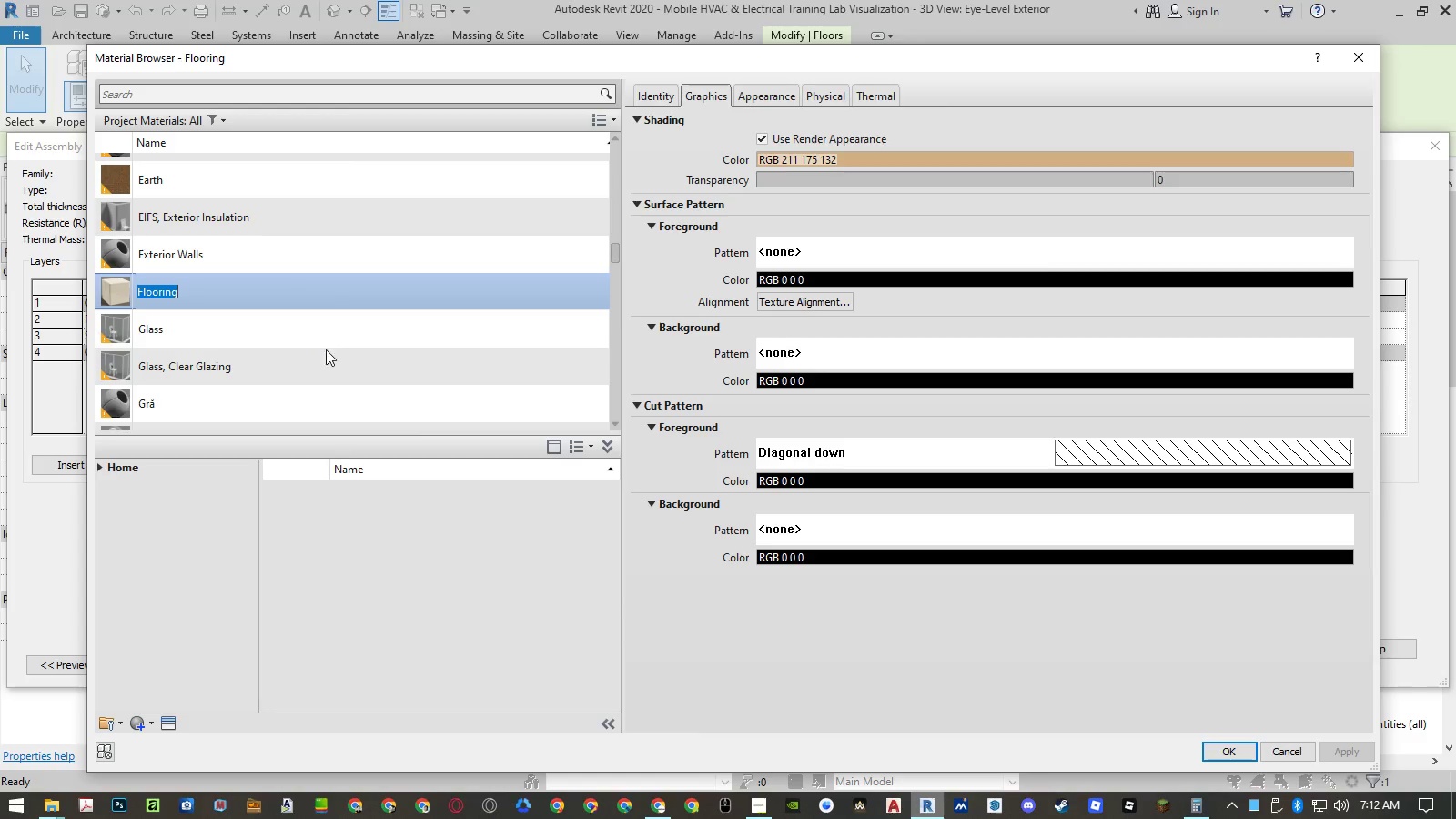 
key(Control+C)
 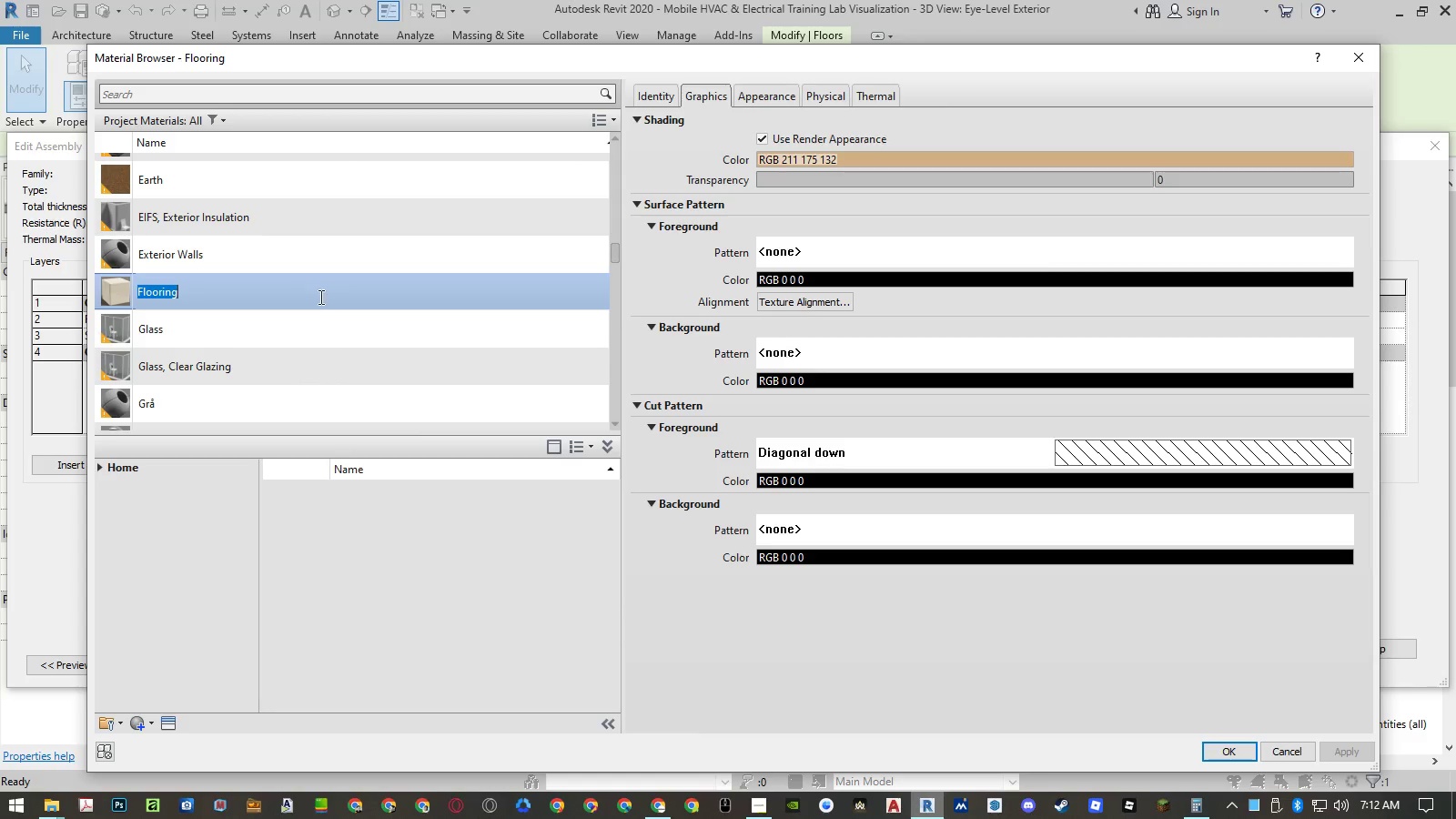 
left_click([320, 295])
 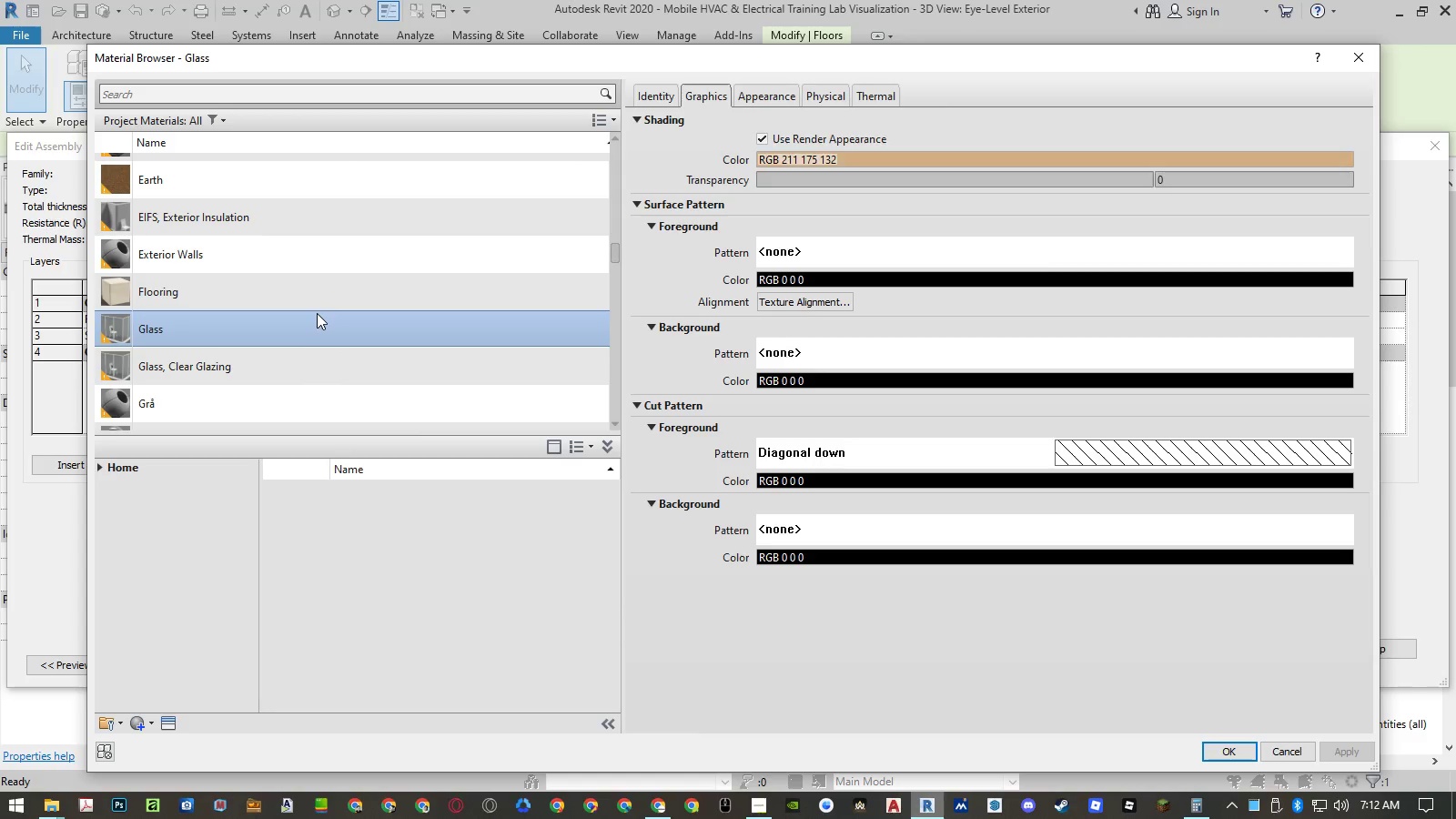 
double_click([323, 297])
 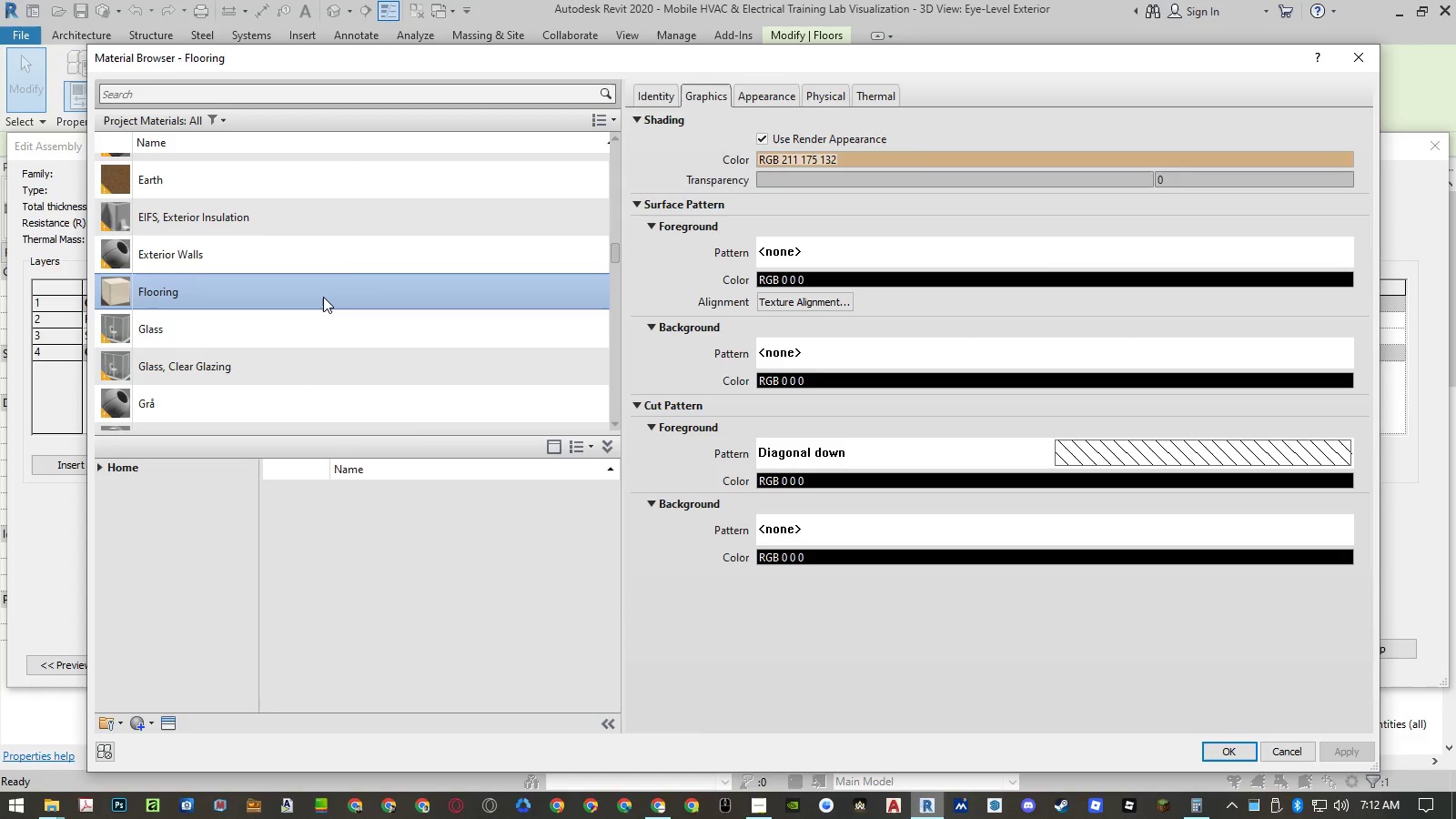 
right_click([323, 297])
 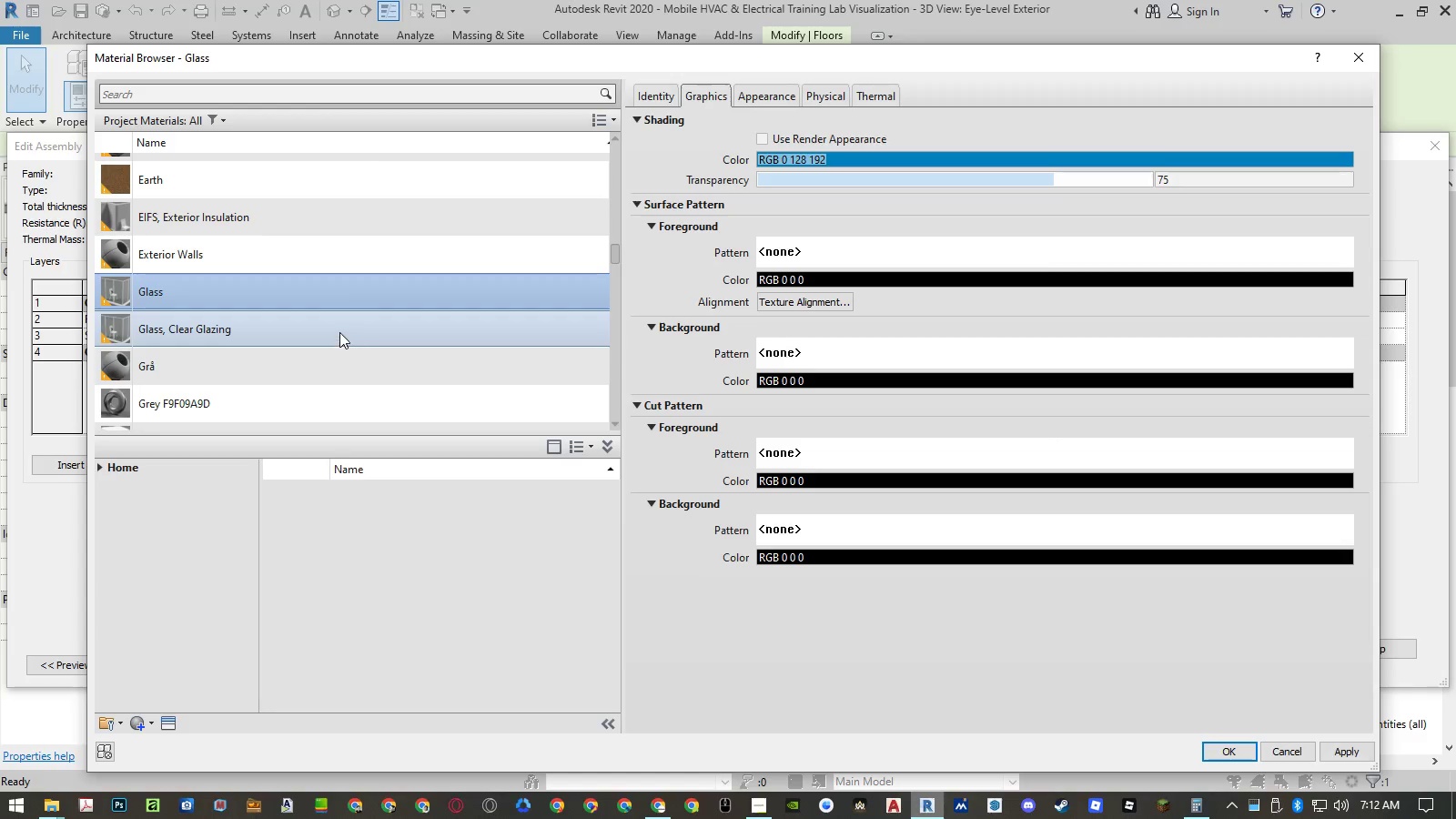 
left_click([339, 332])
 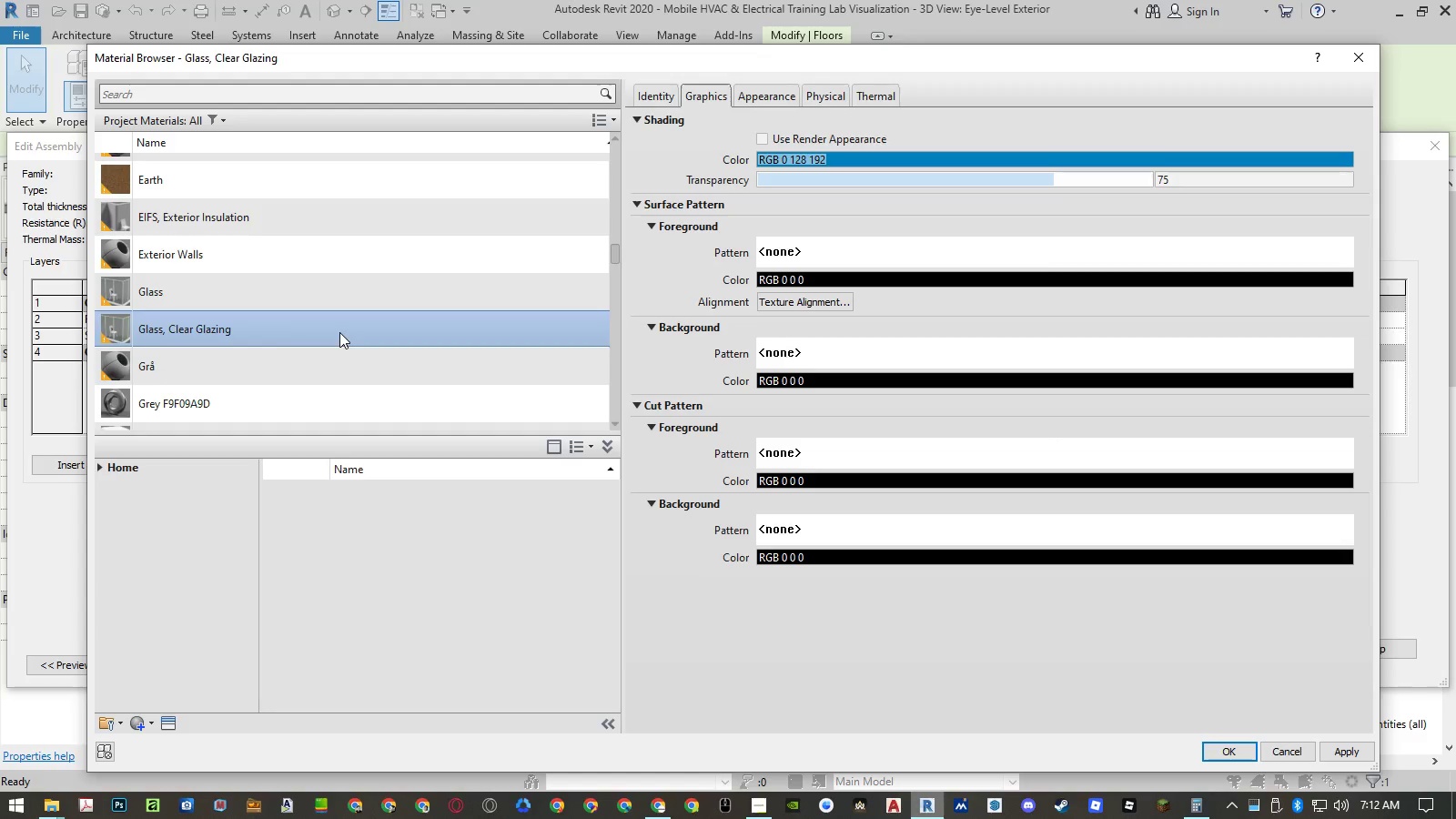 
key(T)
 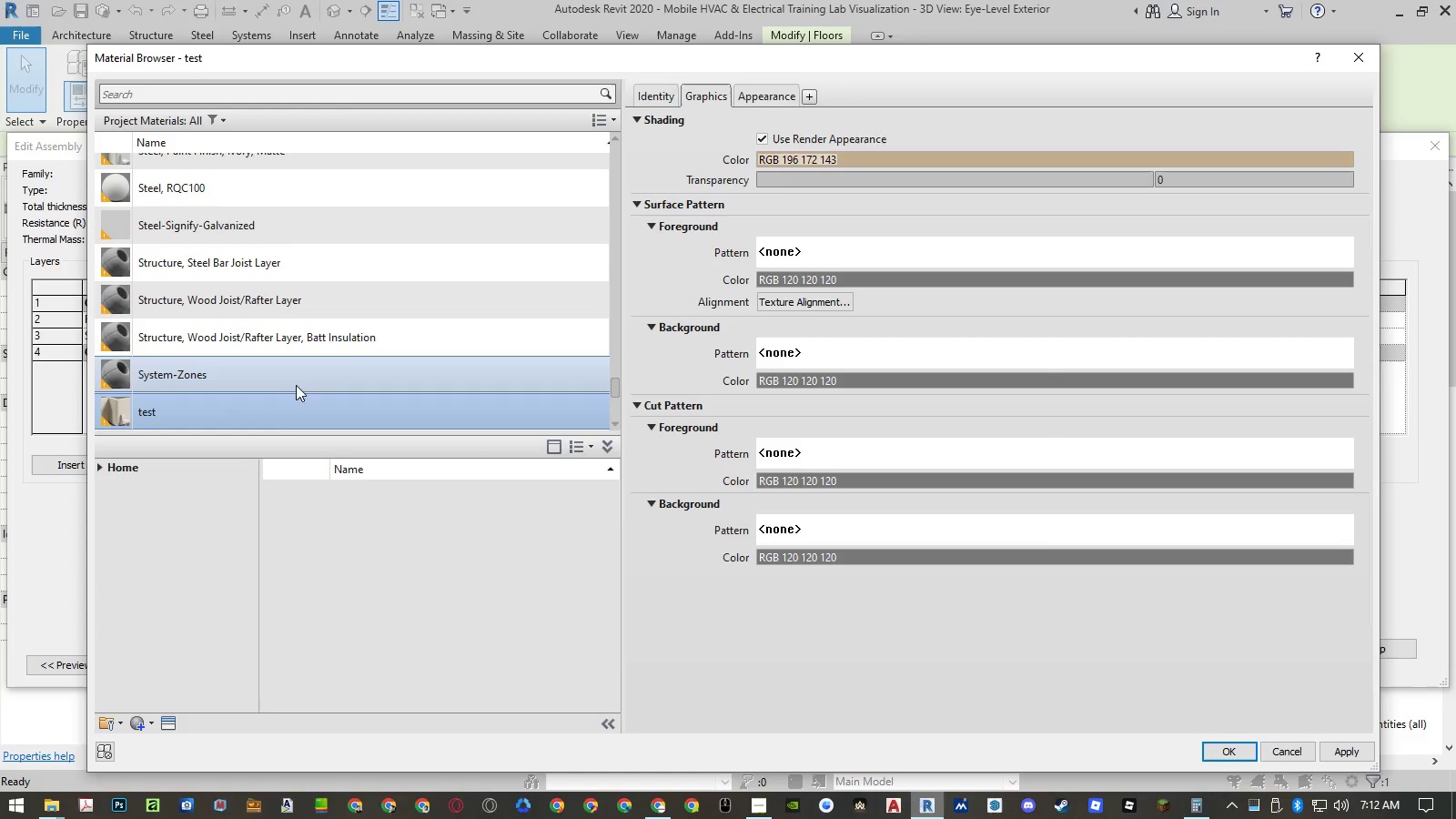 
right_click([271, 412])
 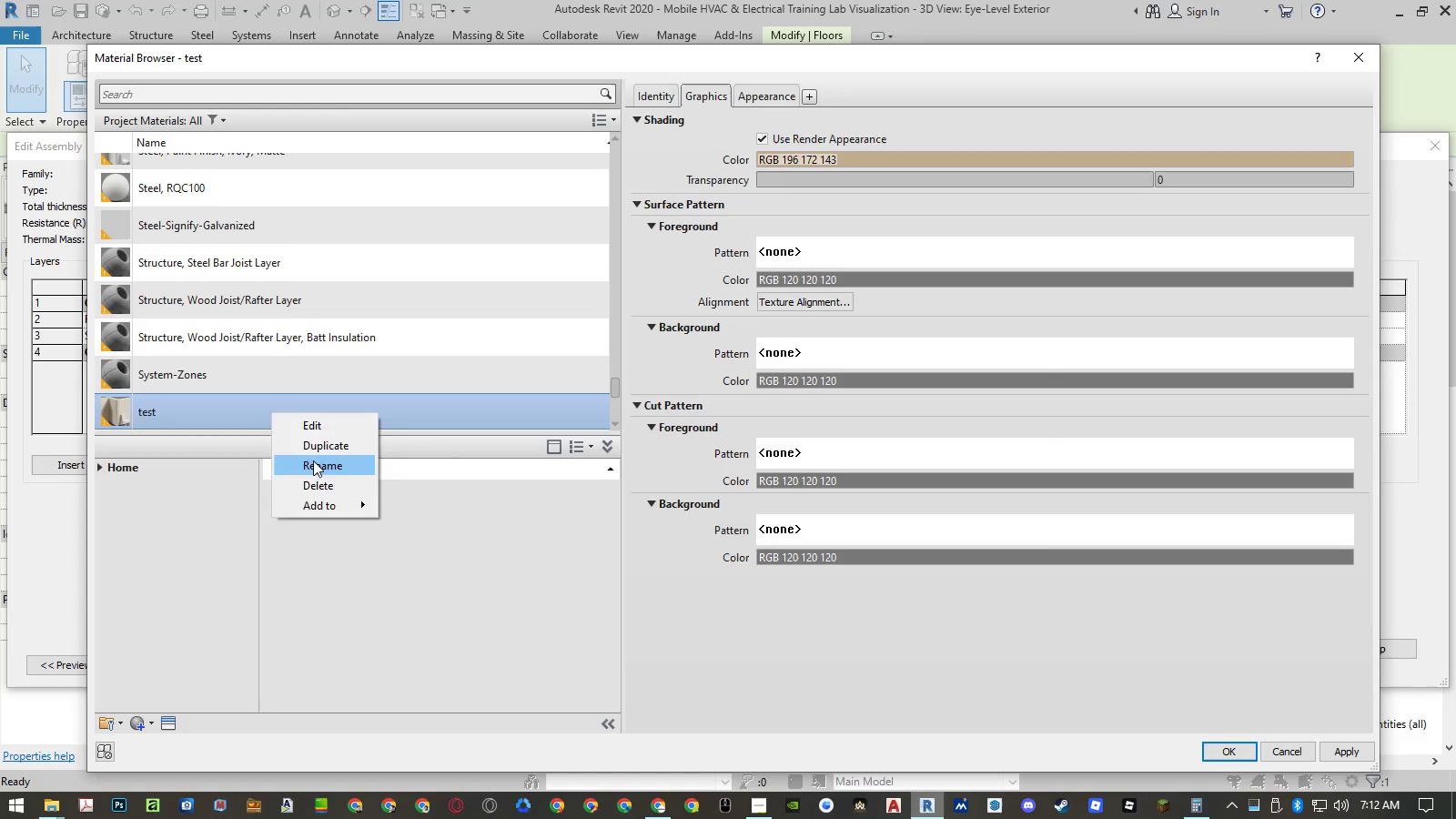 
key(Control+ControlLeft)
 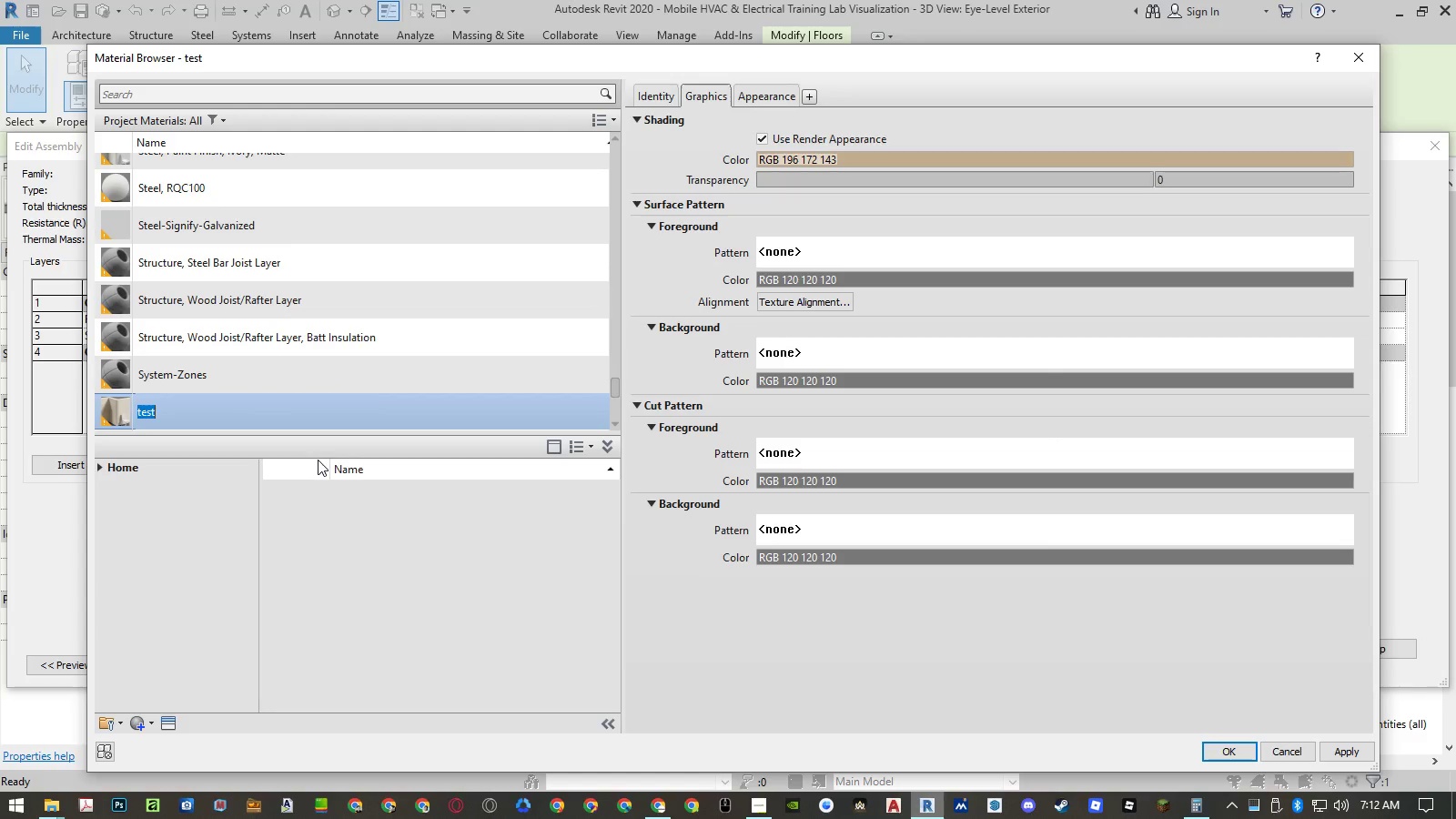 
key(Control+V)
 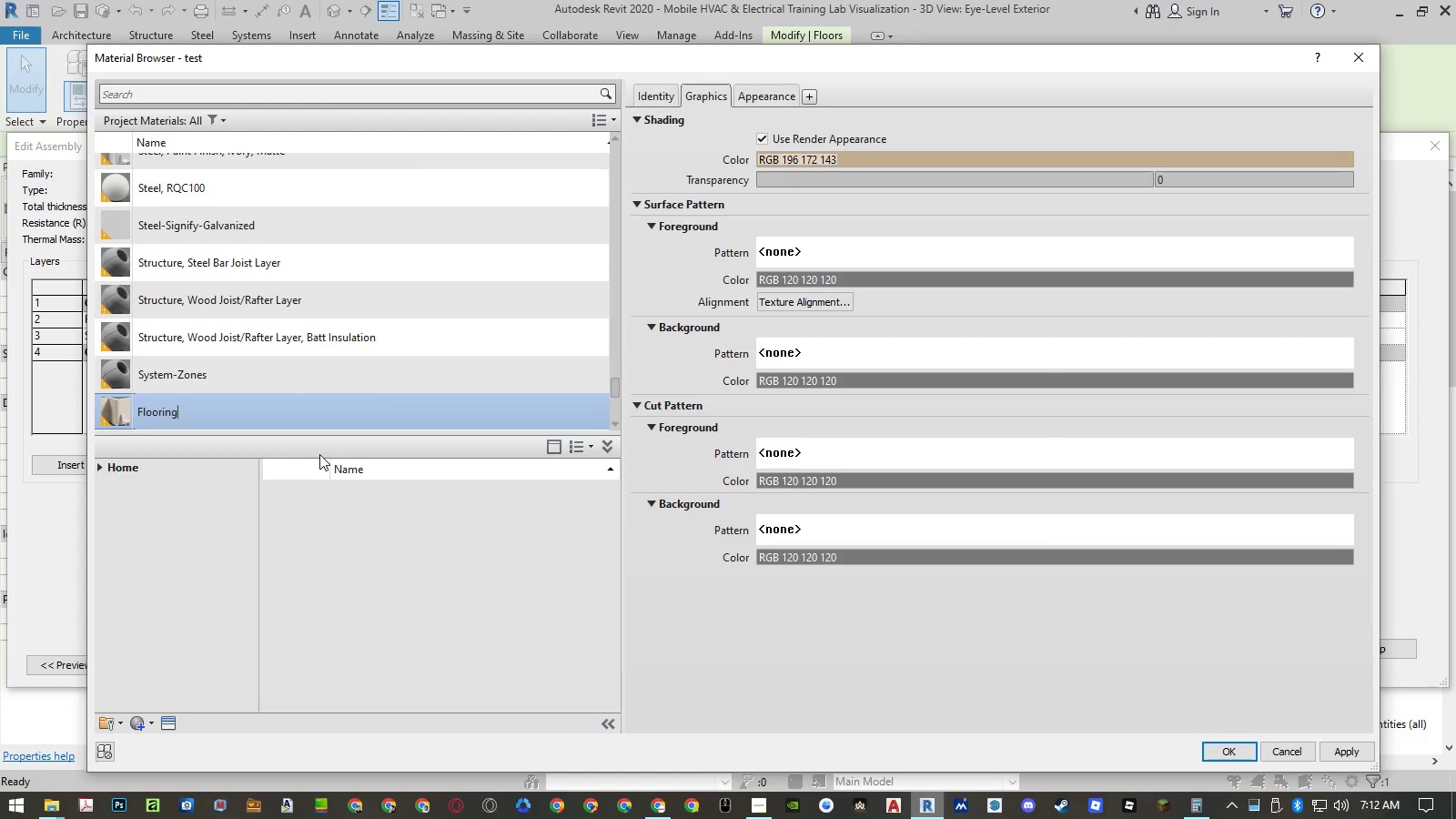 
key(Enter)
 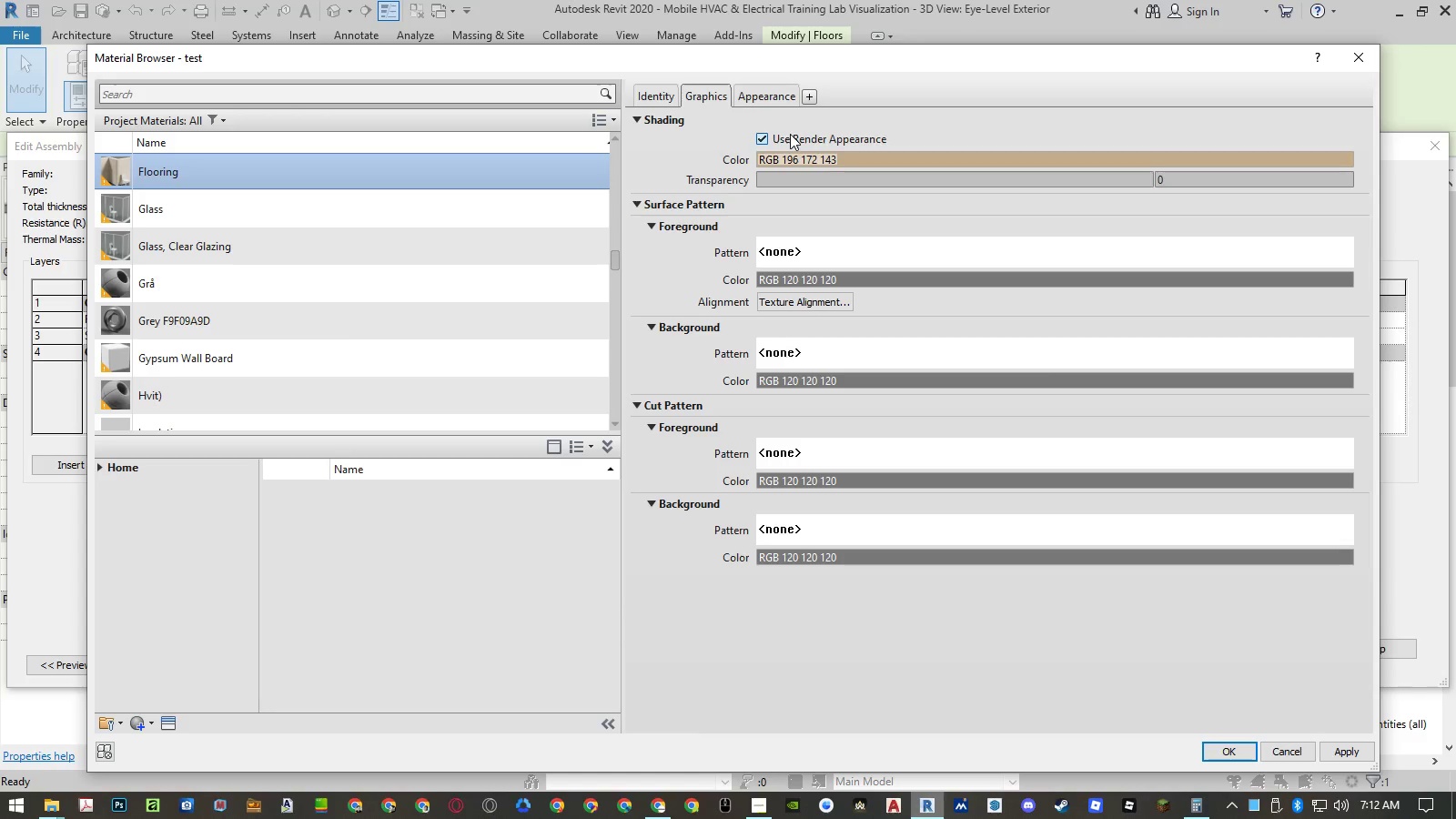 
left_click([756, 98])
 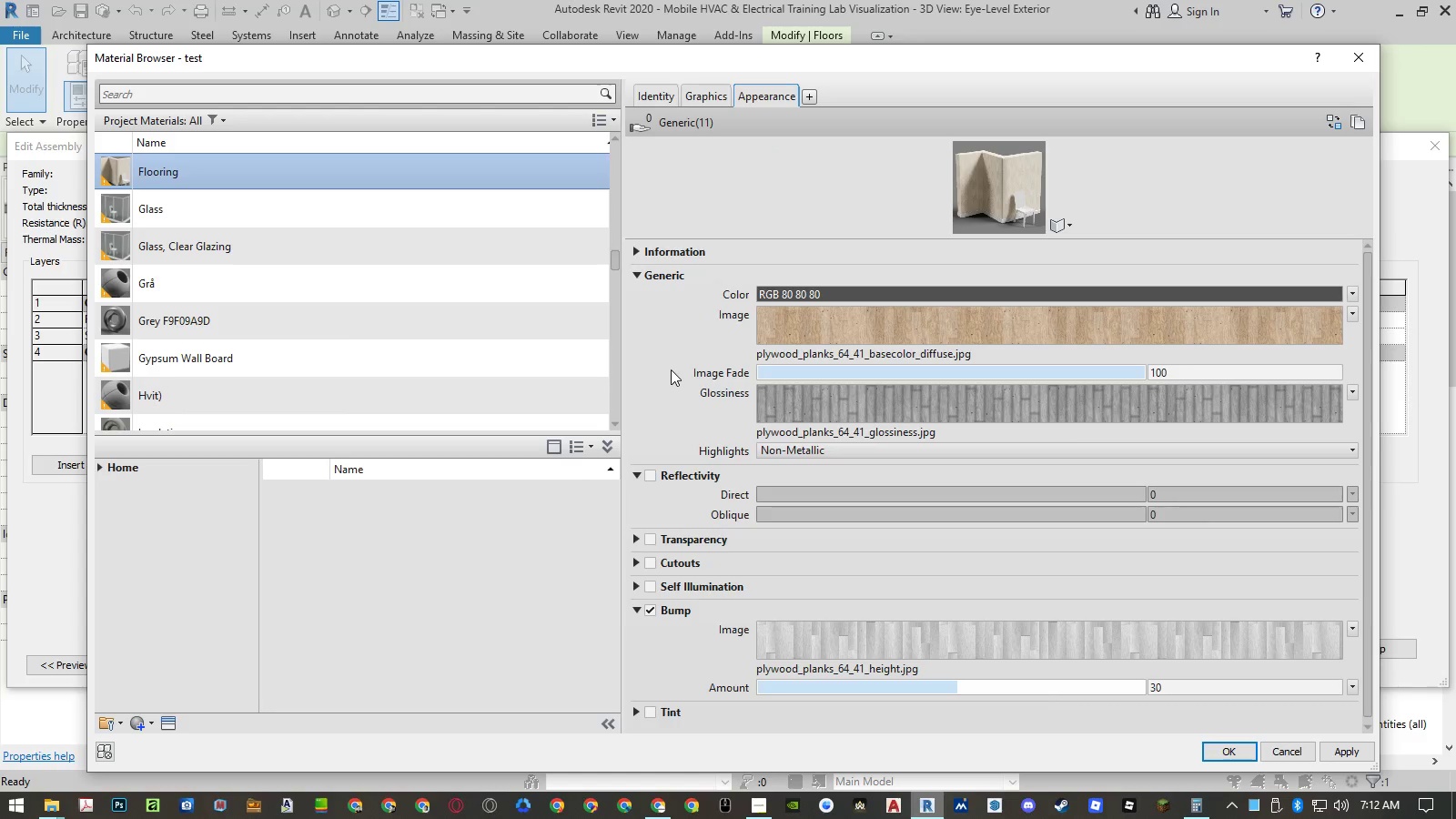 
wait(6.03)
 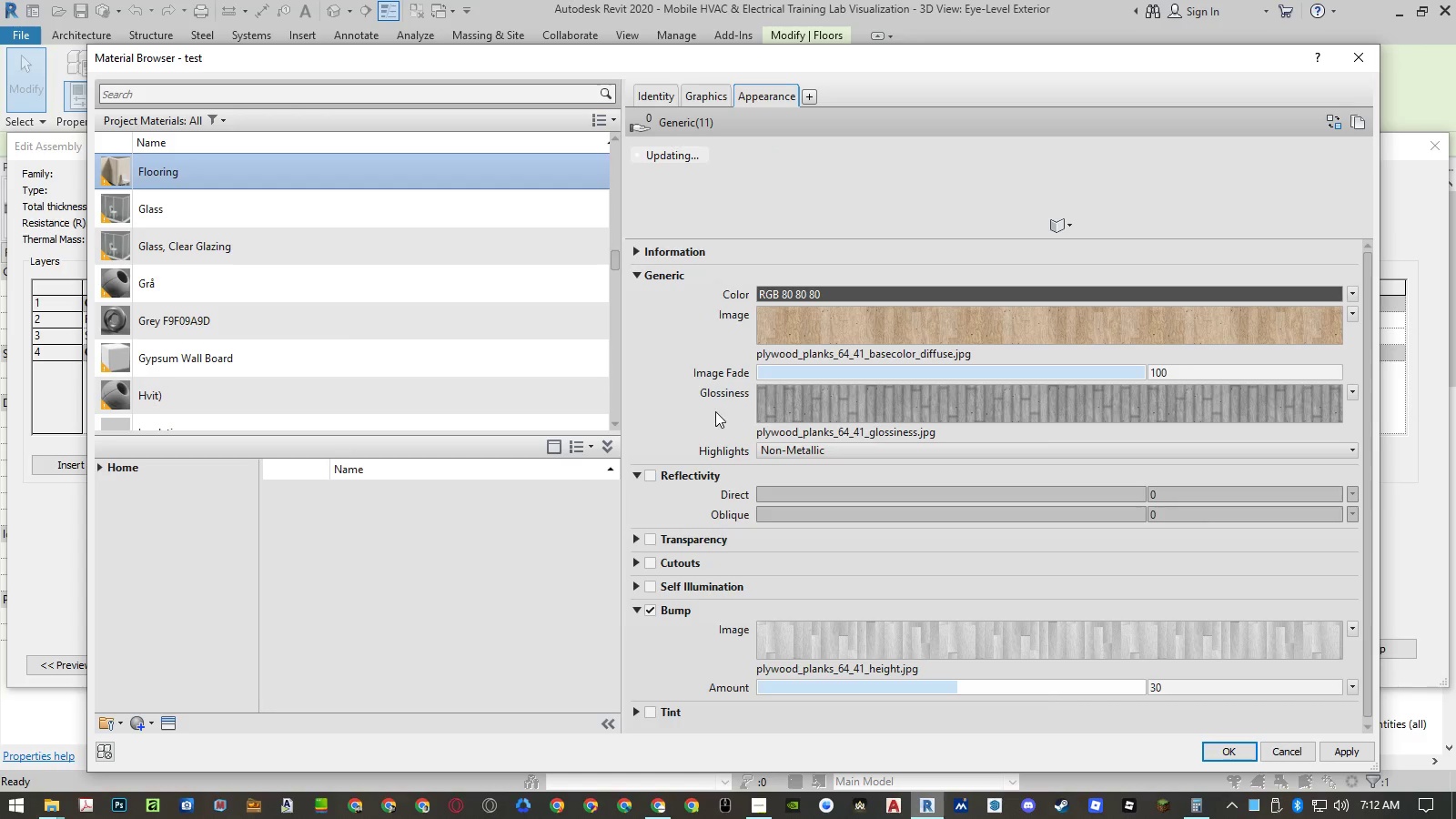 
left_click_drag(start_coordinate=[787, 238], to_coordinate=[799, 437])
 